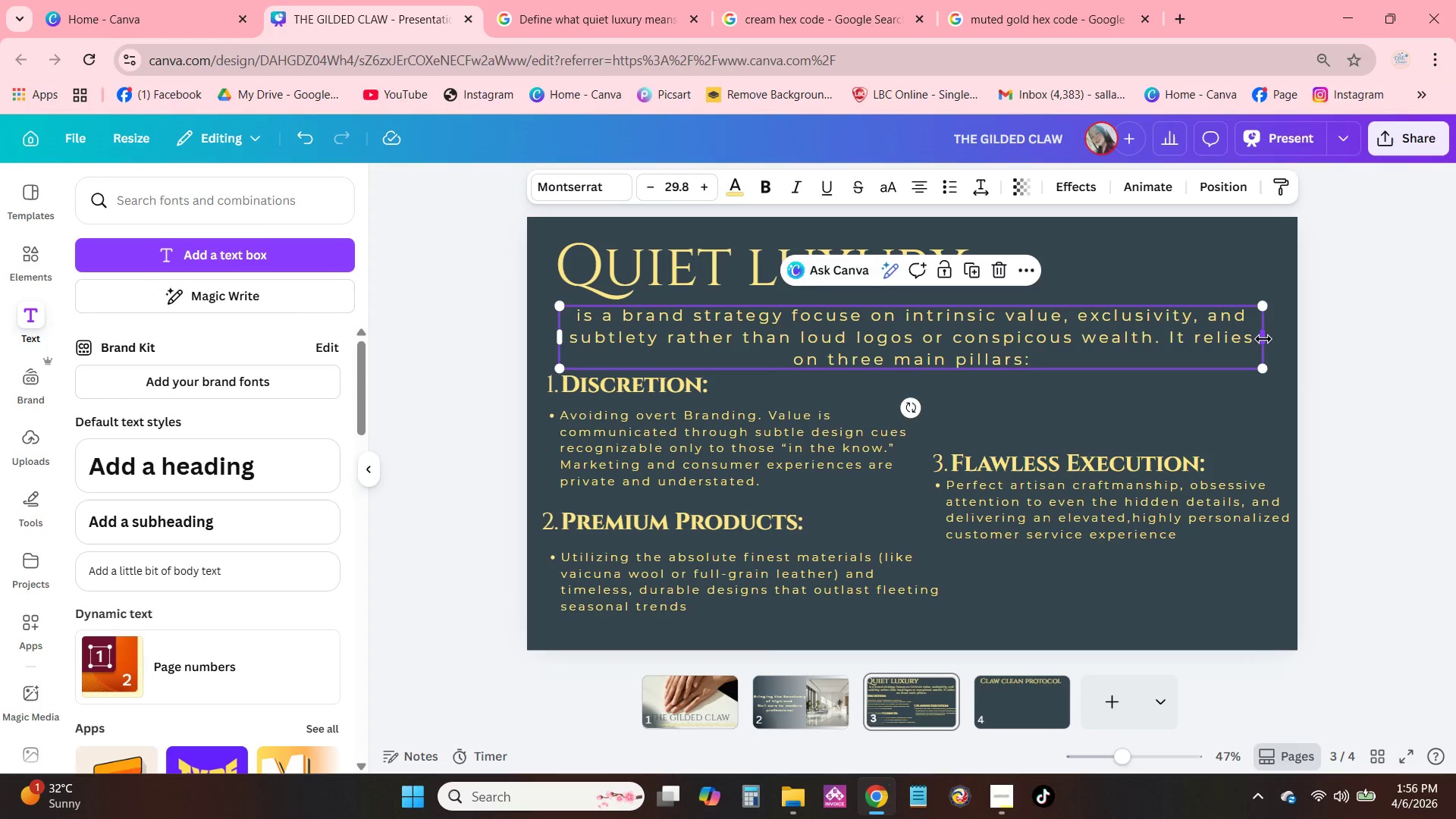 
left_click_drag(start_coordinate=[1263, 339], to_coordinate=[1290, 339])
 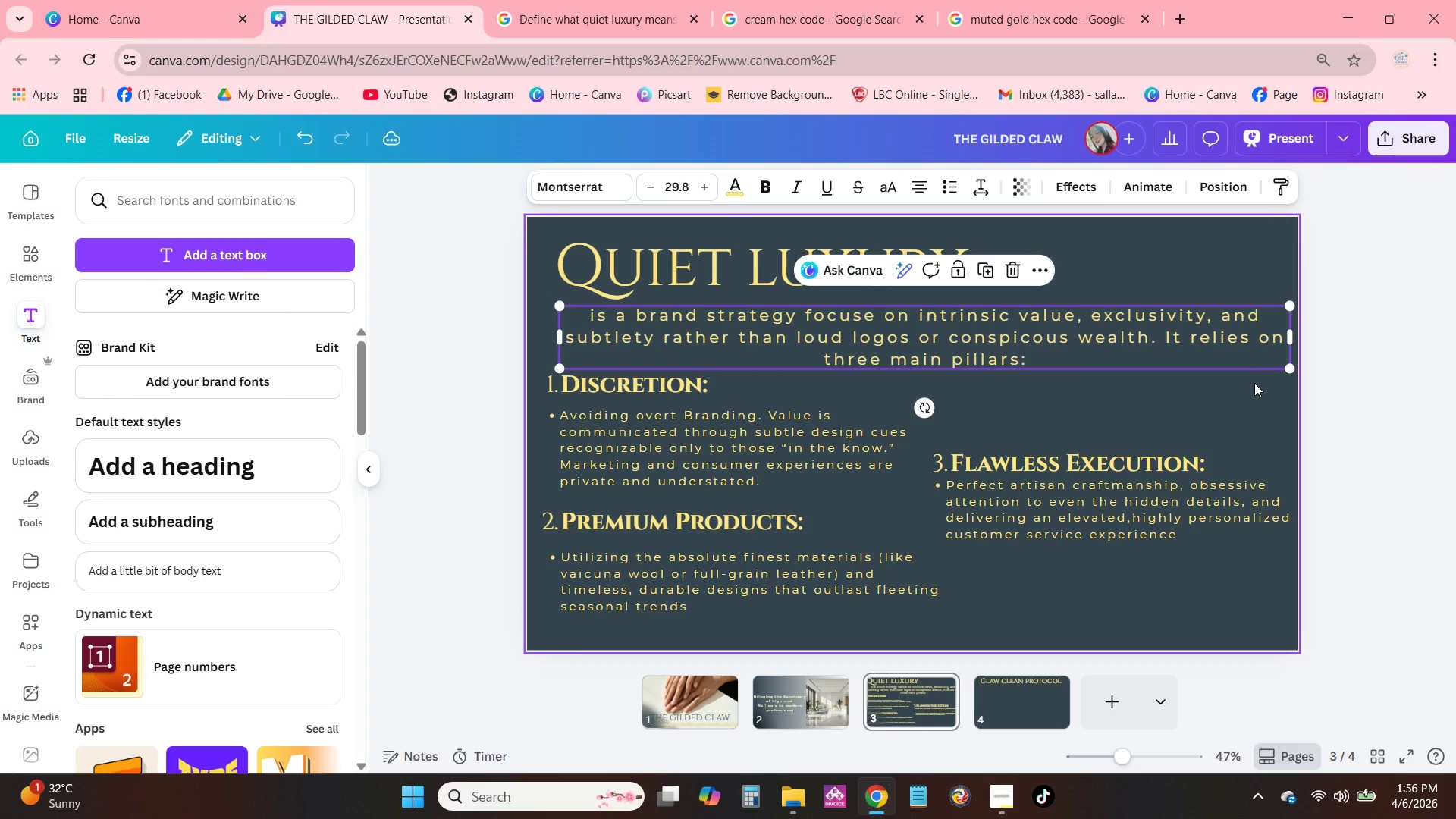 
left_click([1254, 383])
 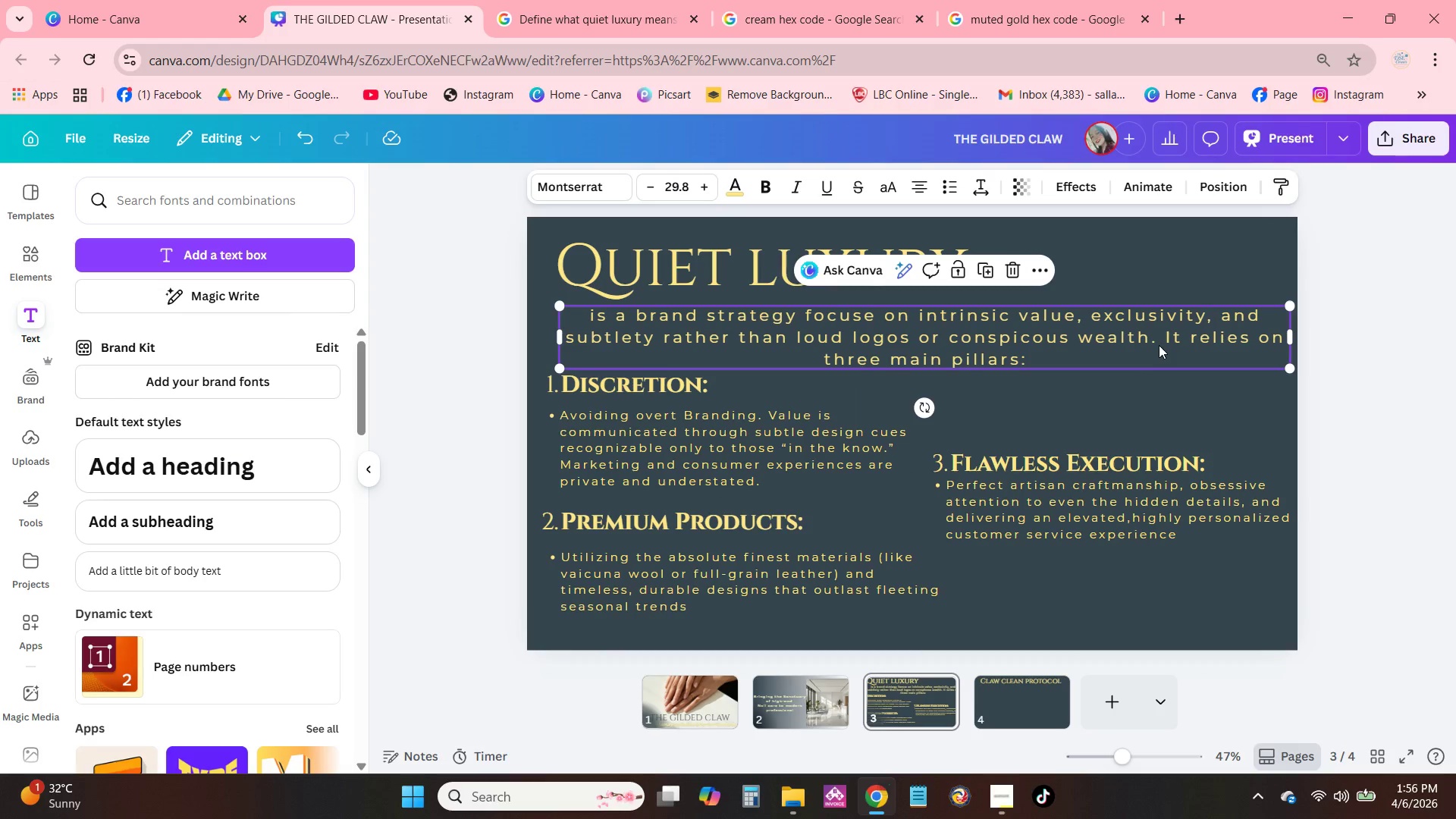 
left_click([1159, 389])
 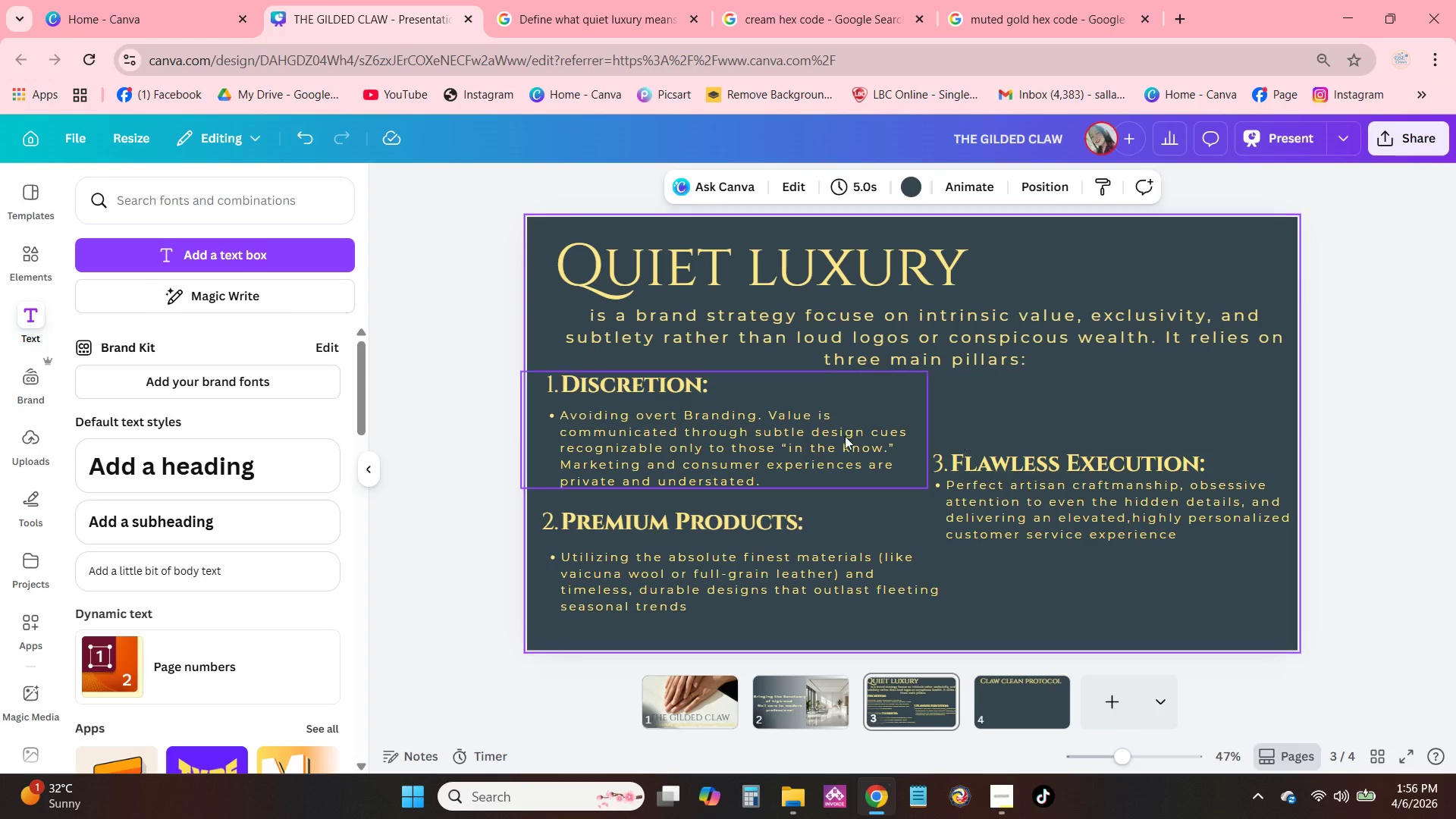 
left_click([808, 431])
 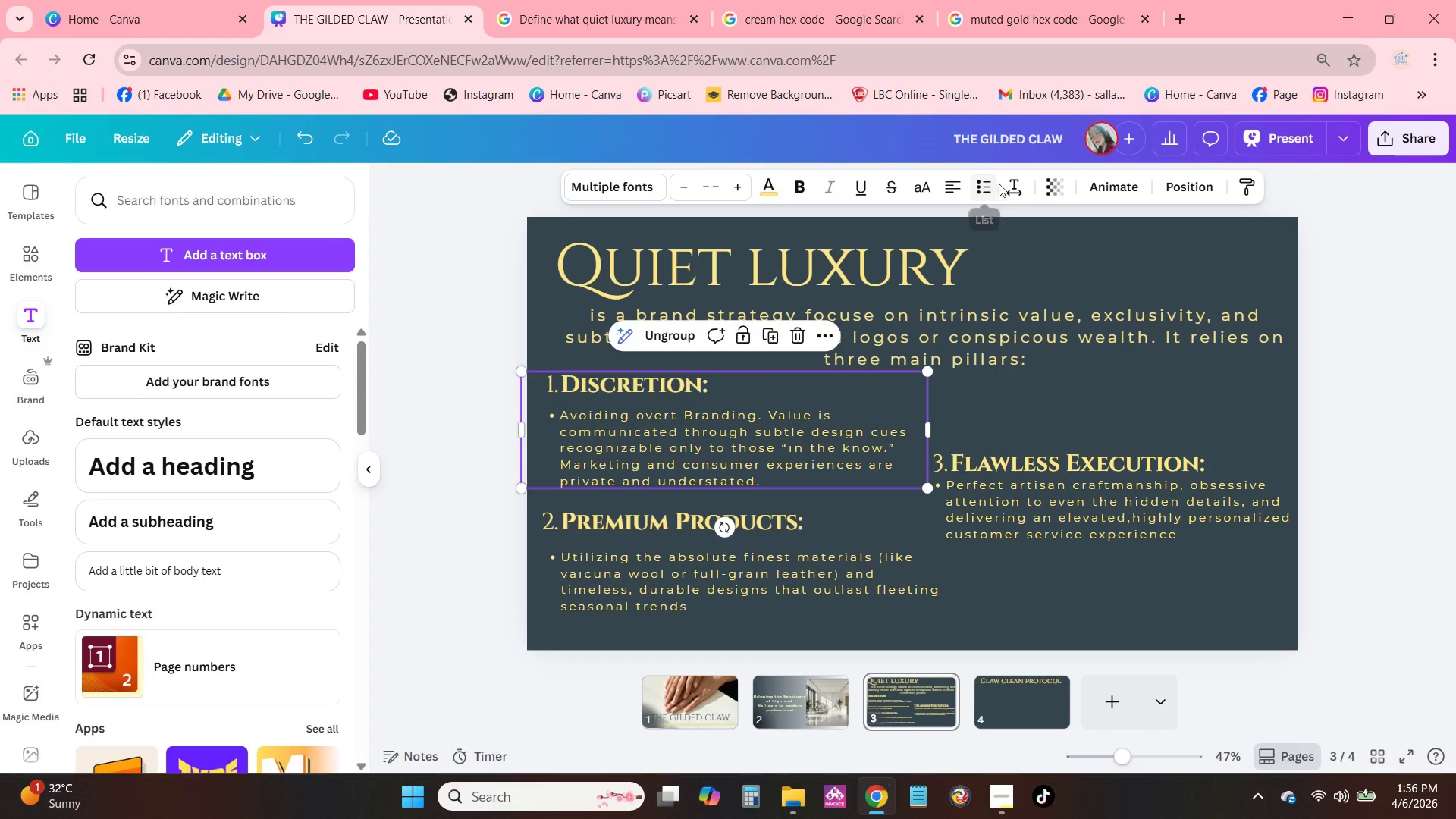 
left_click([1021, 185])
 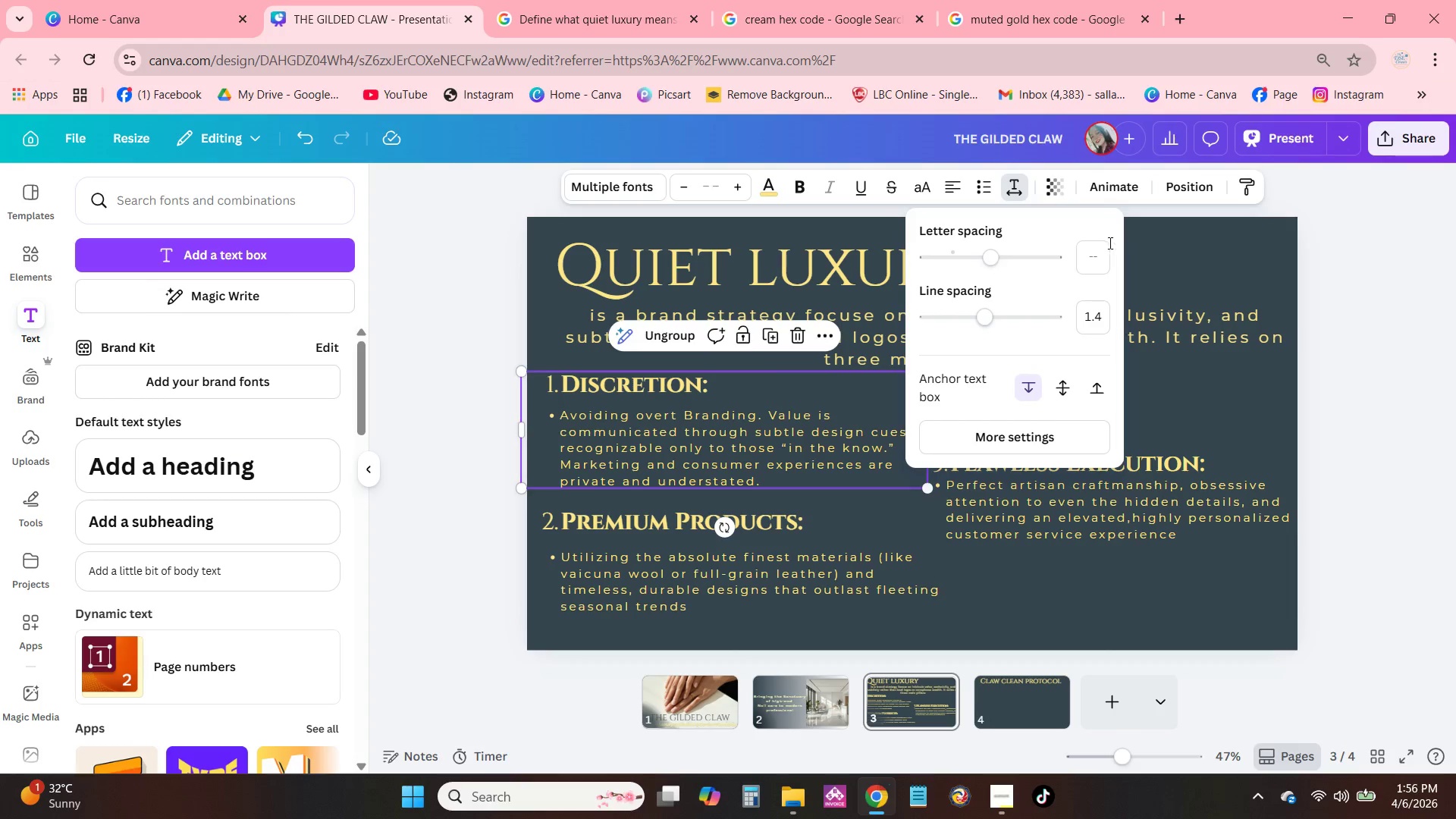 
left_click([1101, 258])
 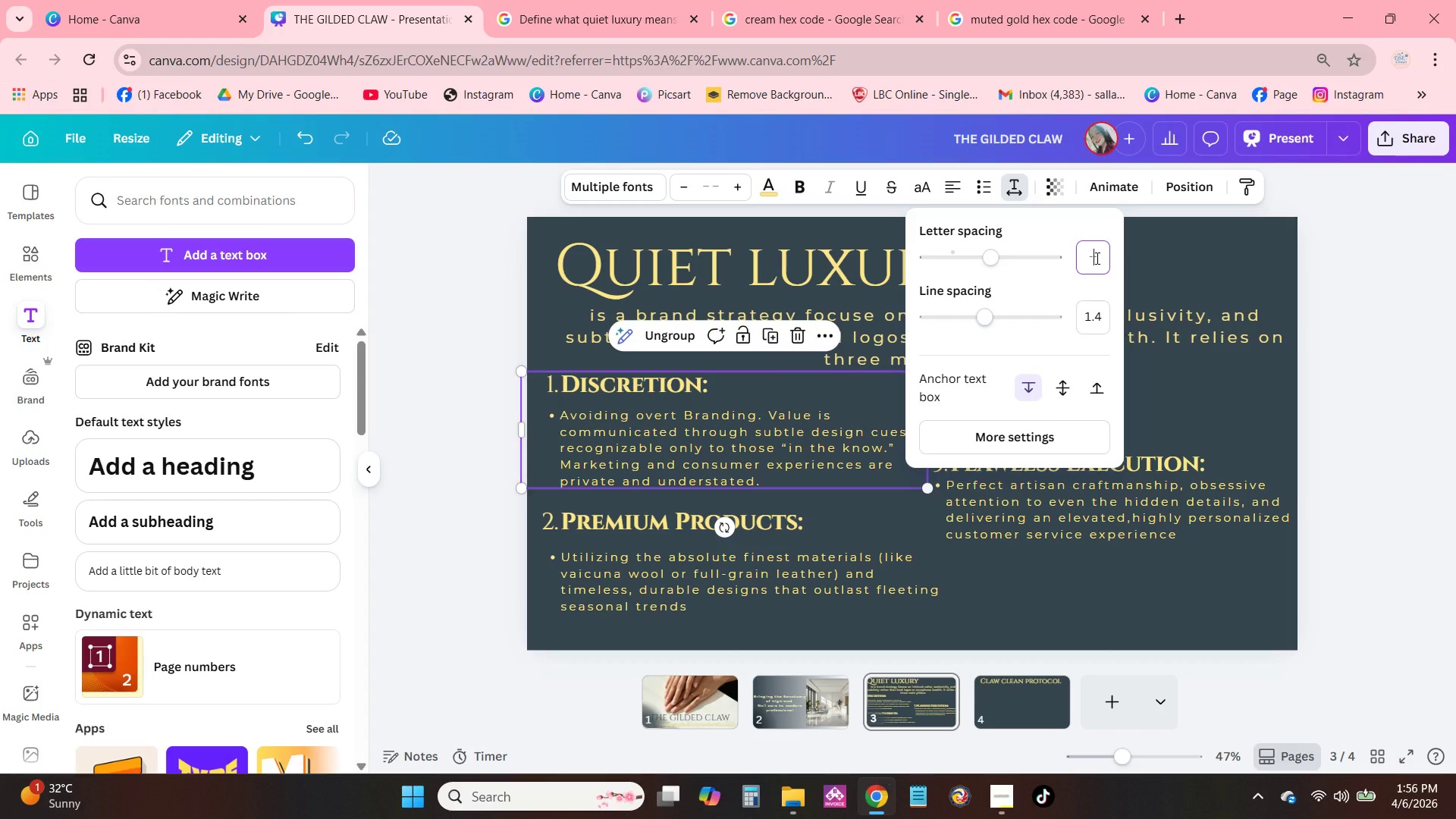 
double_click([1096, 258])
 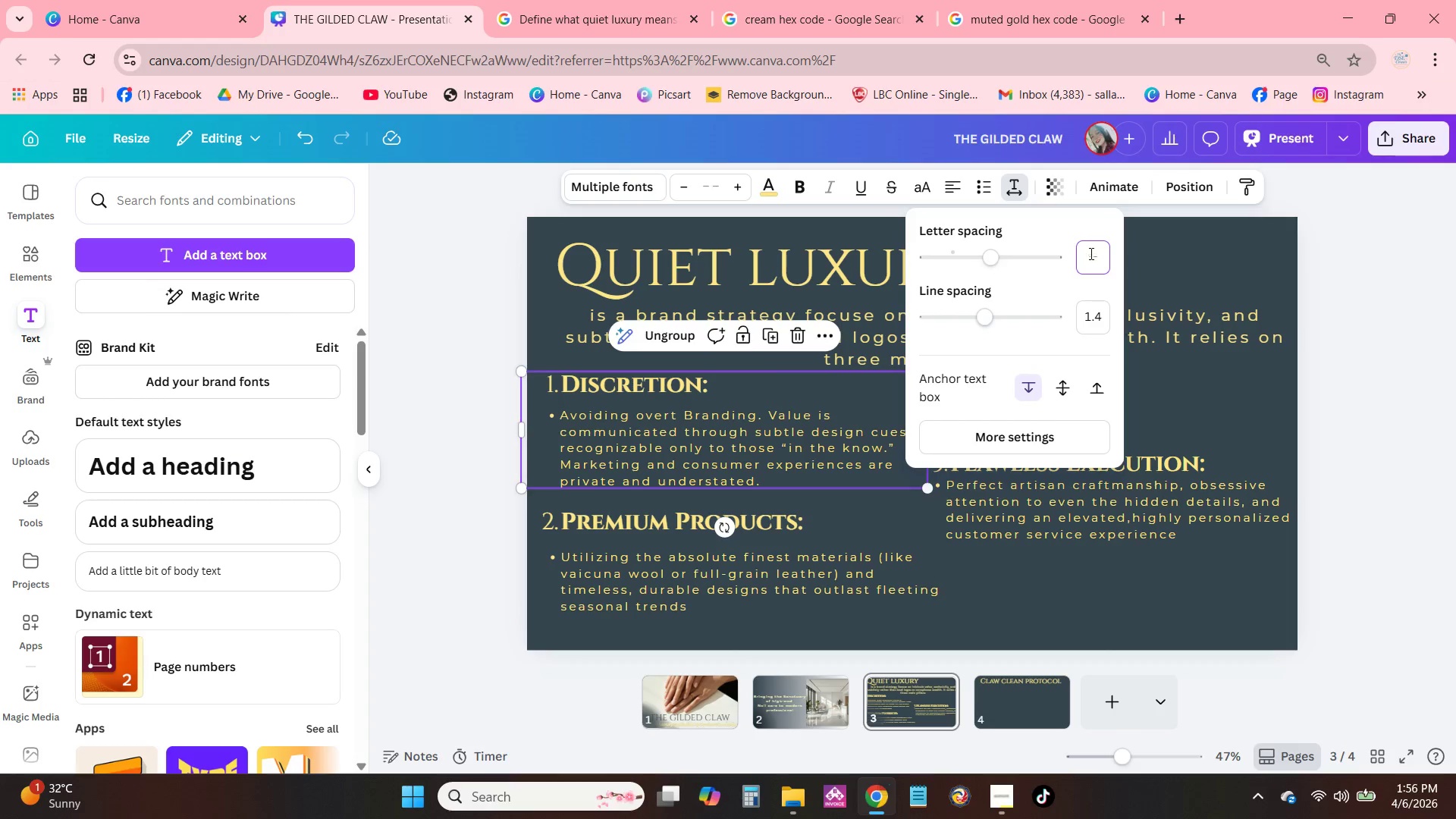 
left_click_drag(start_coordinate=[1090, 253], to_coordinate=[1101, 257])
 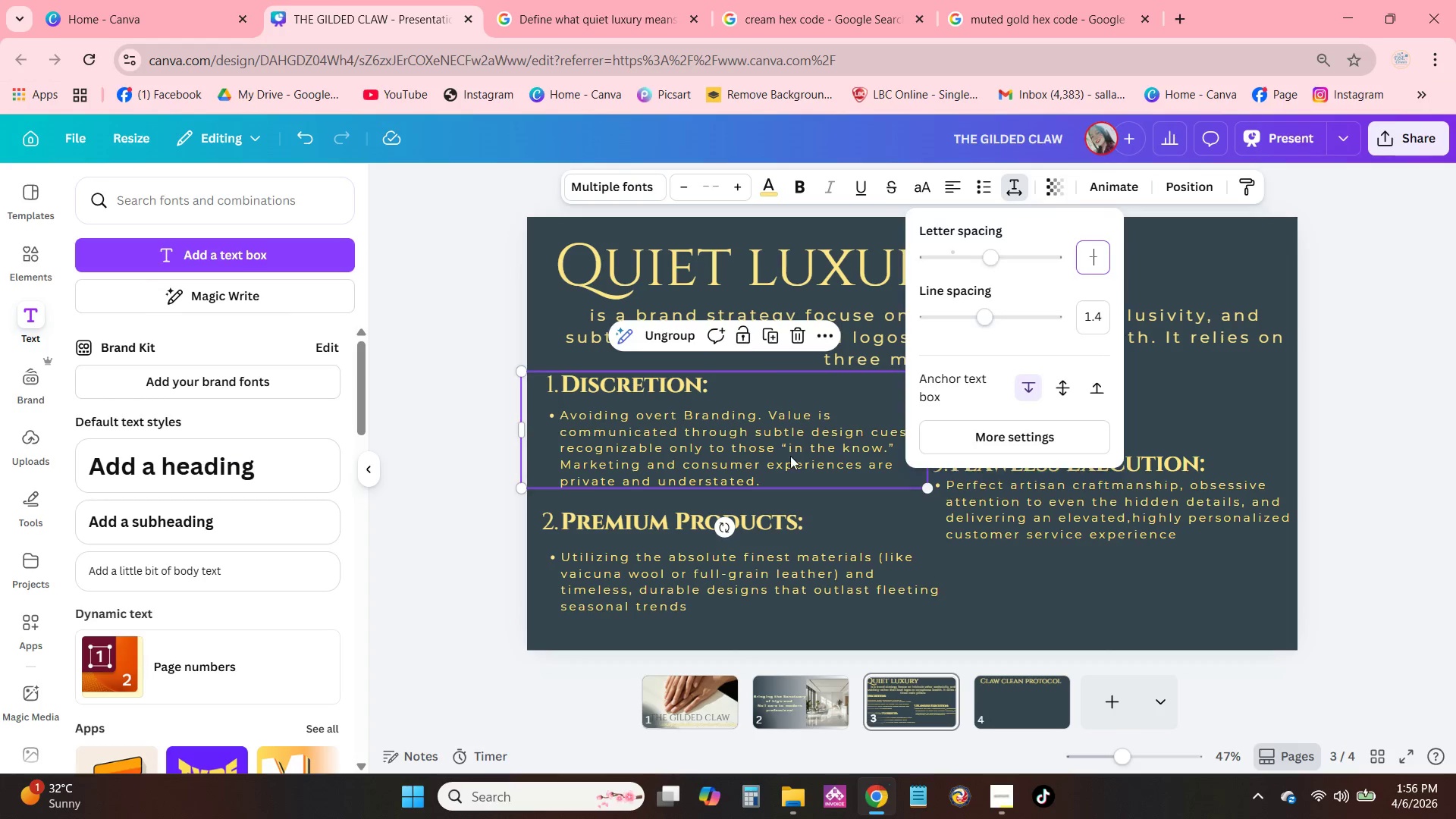 
left_click([790, 456])
 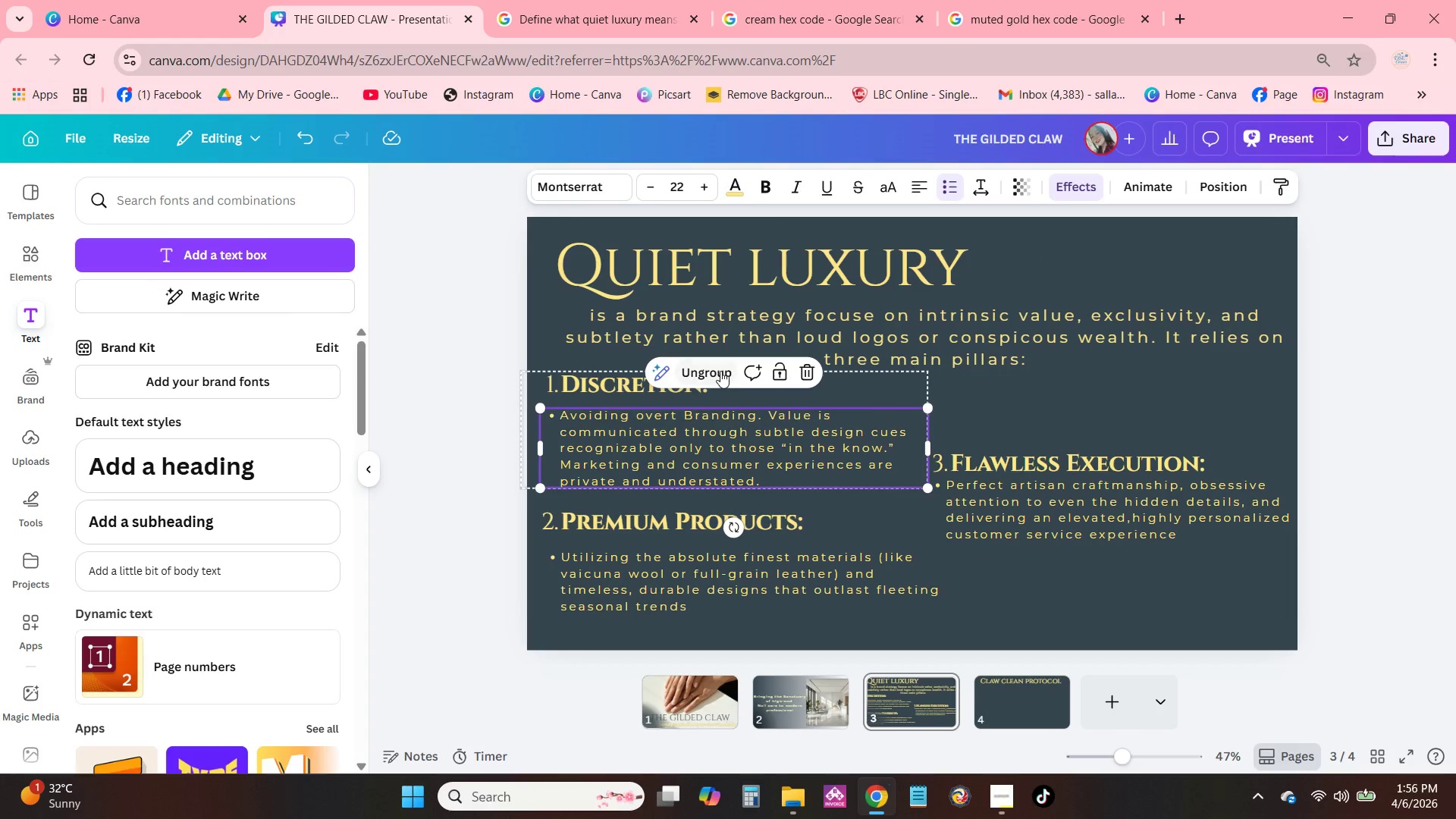 
double_click([1034, 402])
 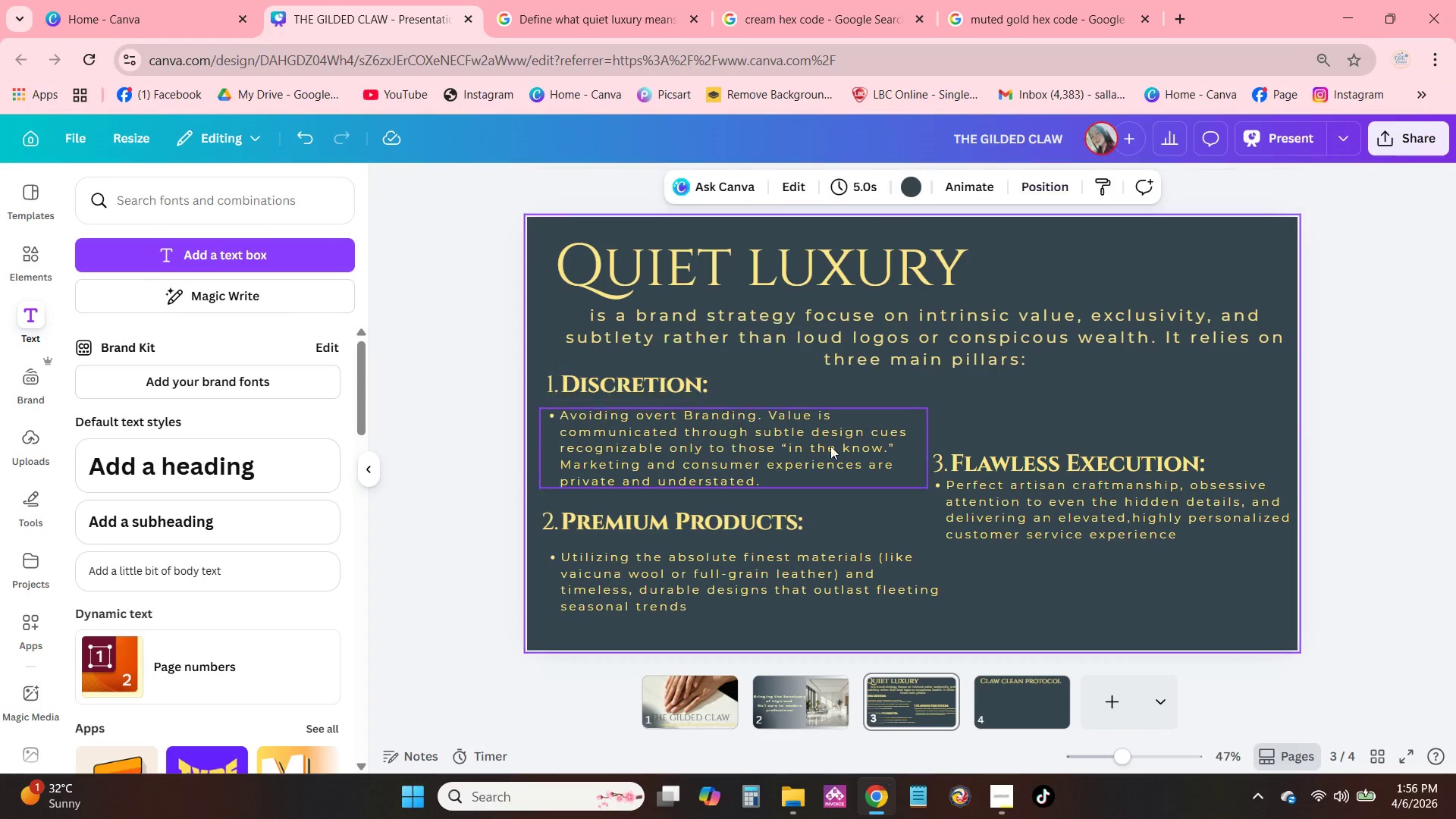 
triple_click([823, 447])
 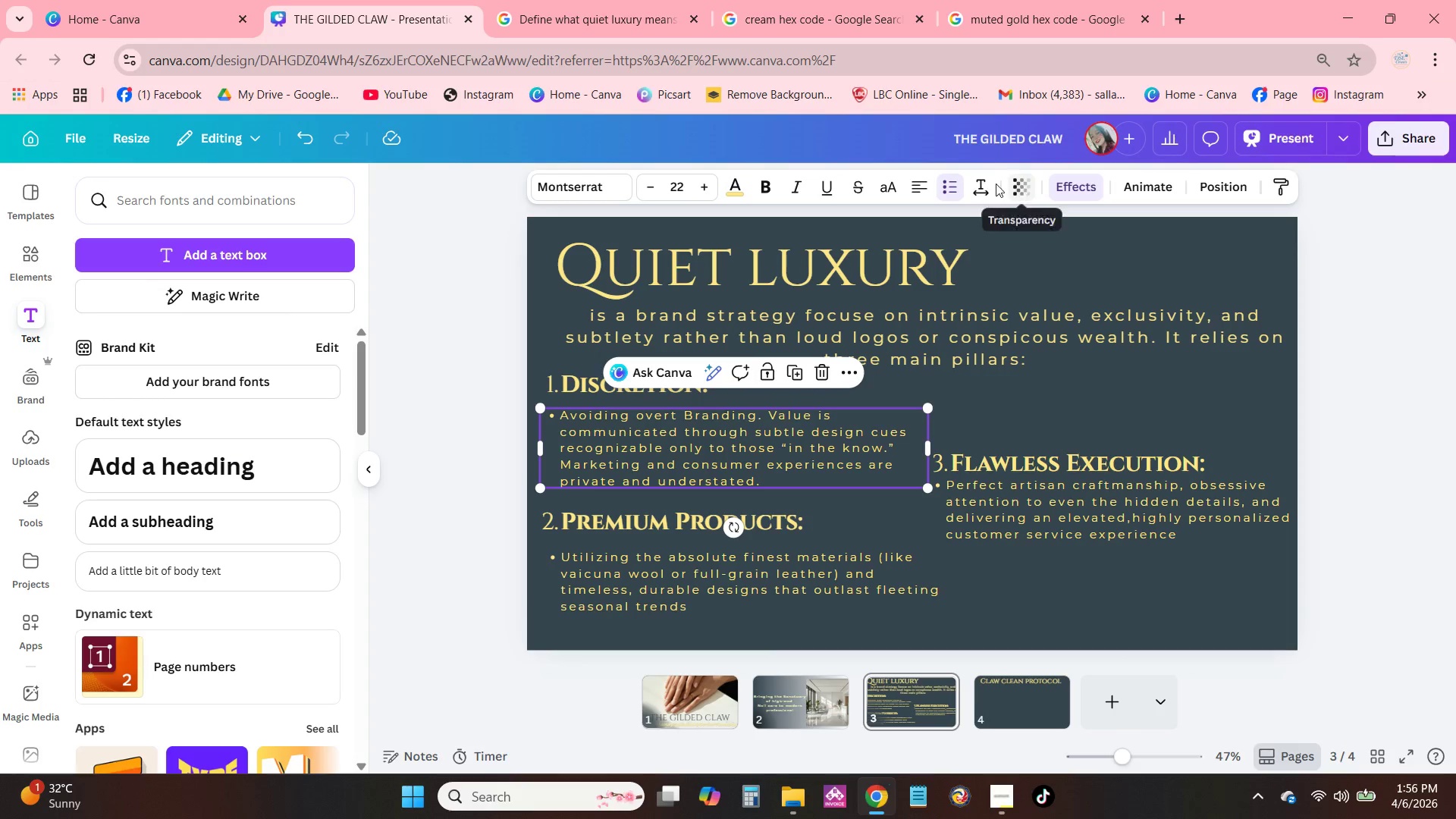 
left_click([988, 184])
 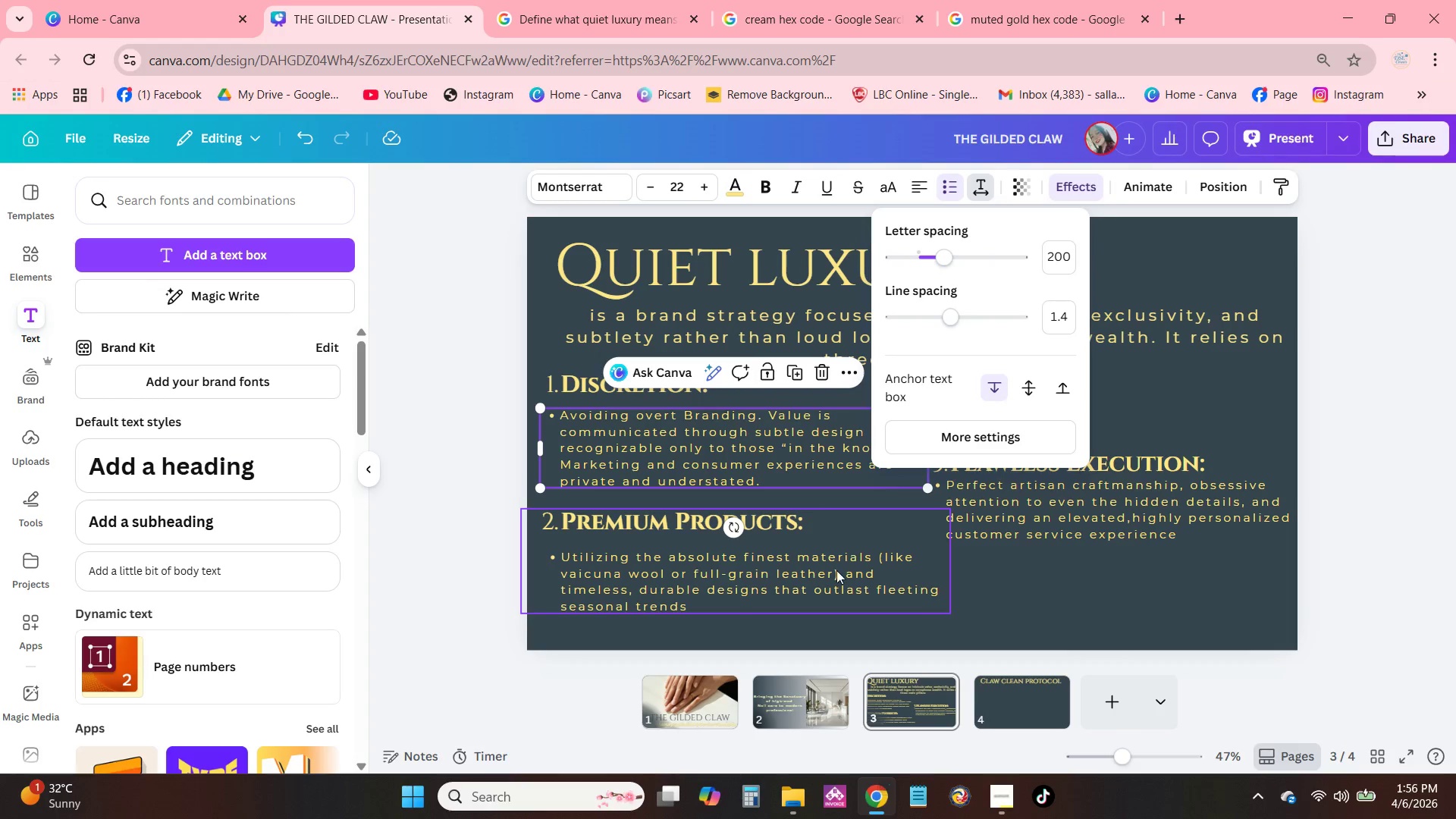 
double_click([1094, 499])
 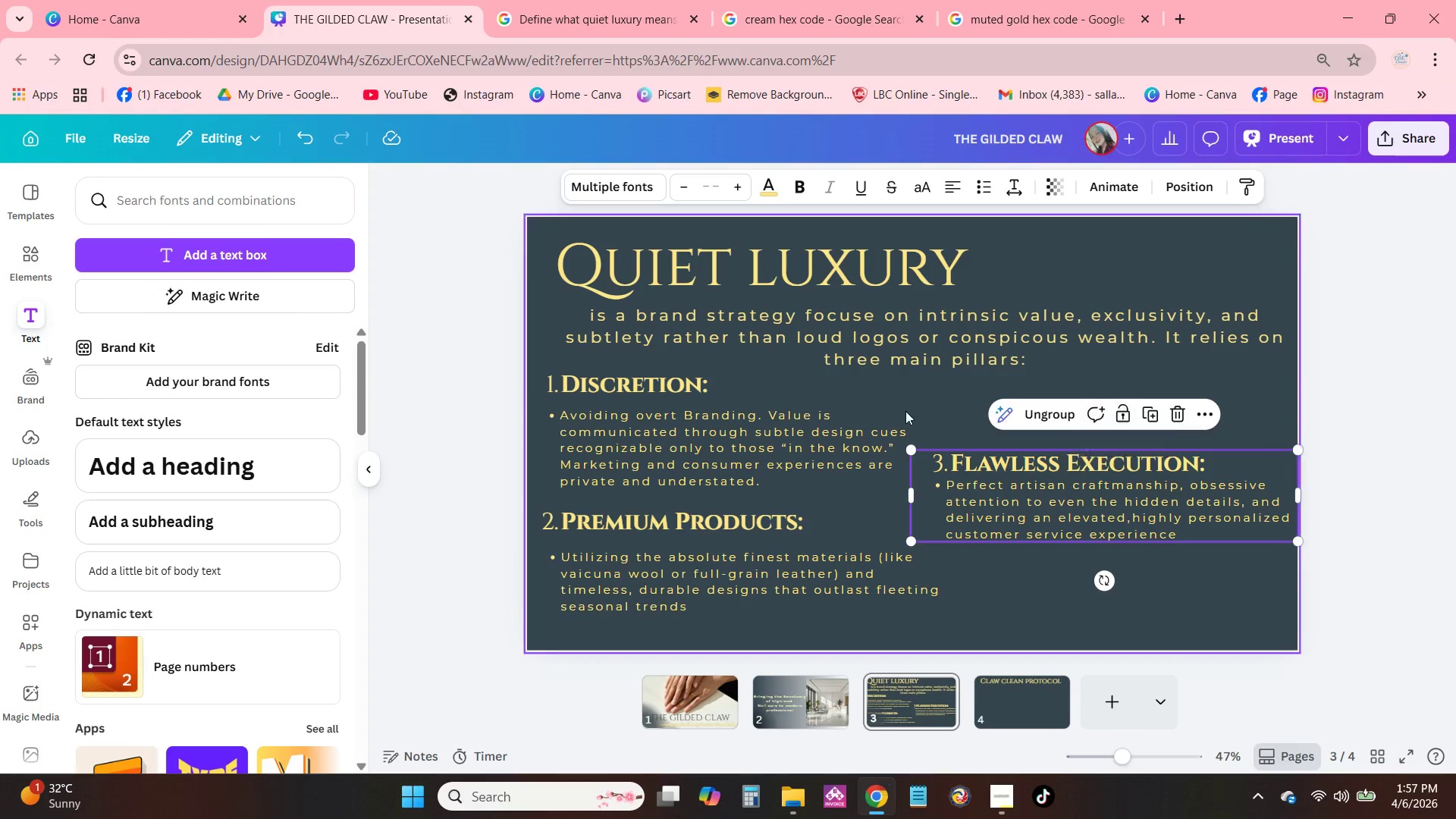 
left_click([666, 384])
 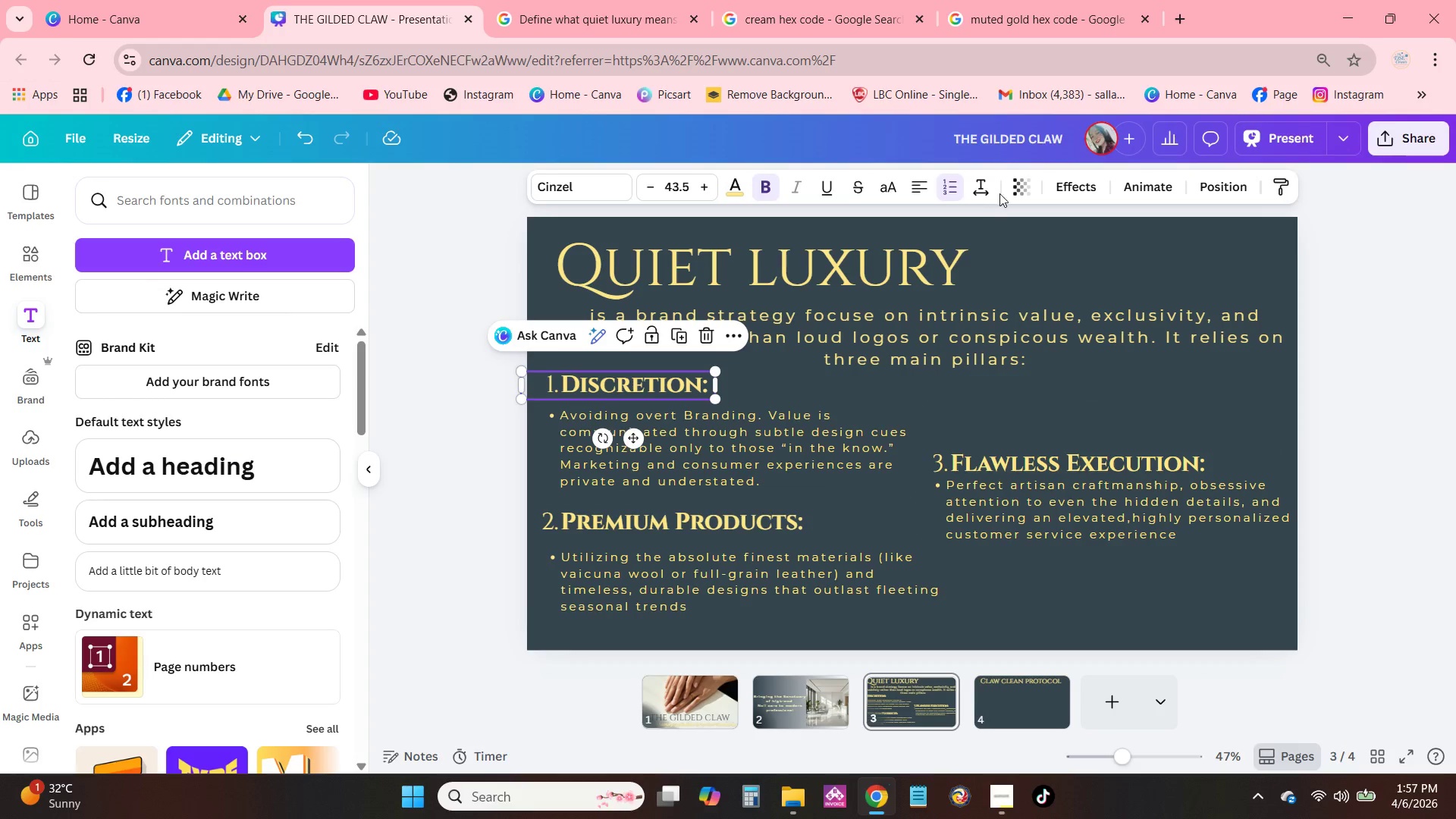 
left_click([984, 187])
 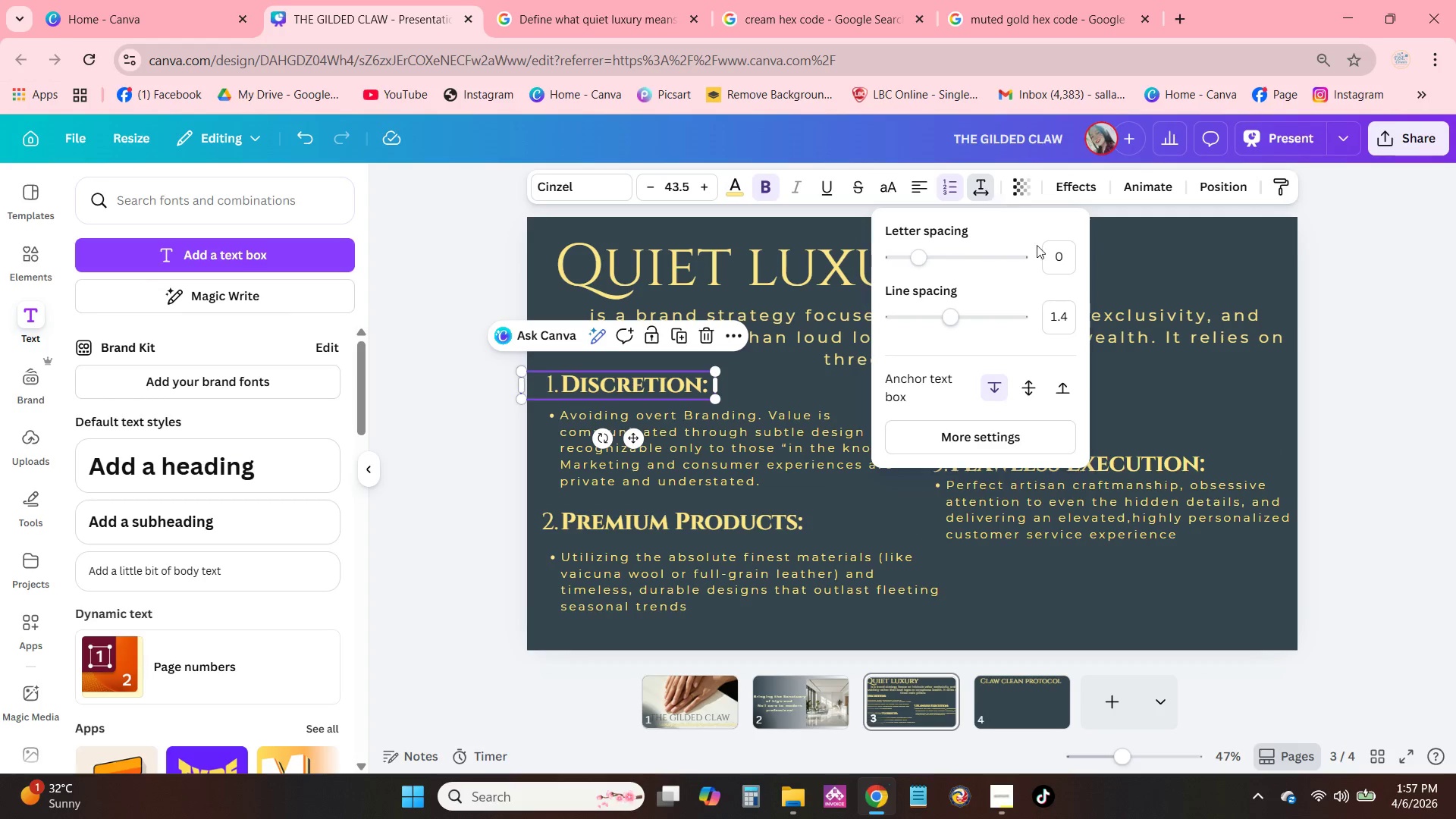 
left_click([1059, 257])
 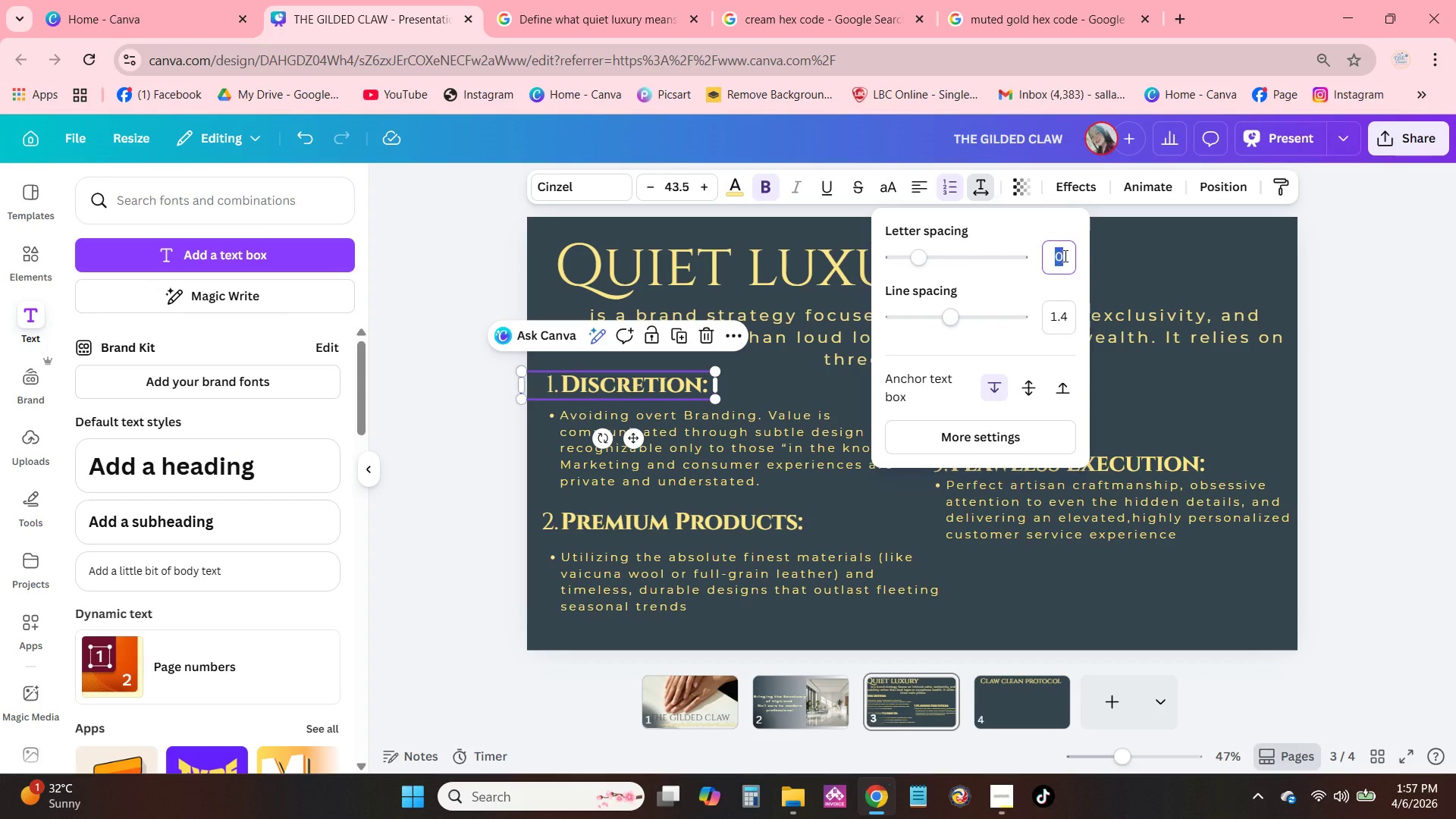 
key(Numpad2)
 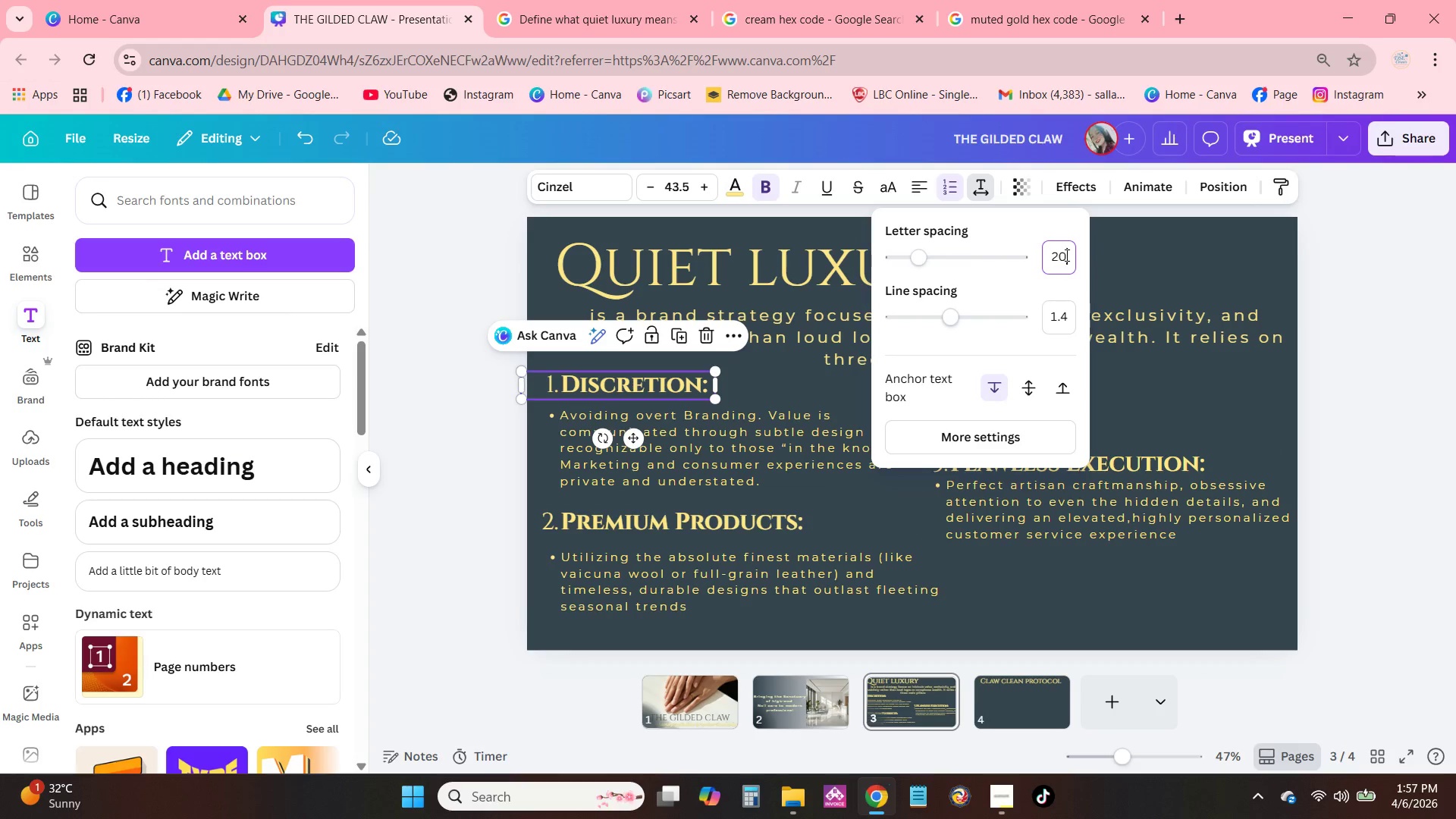 
key(Numpad0)
 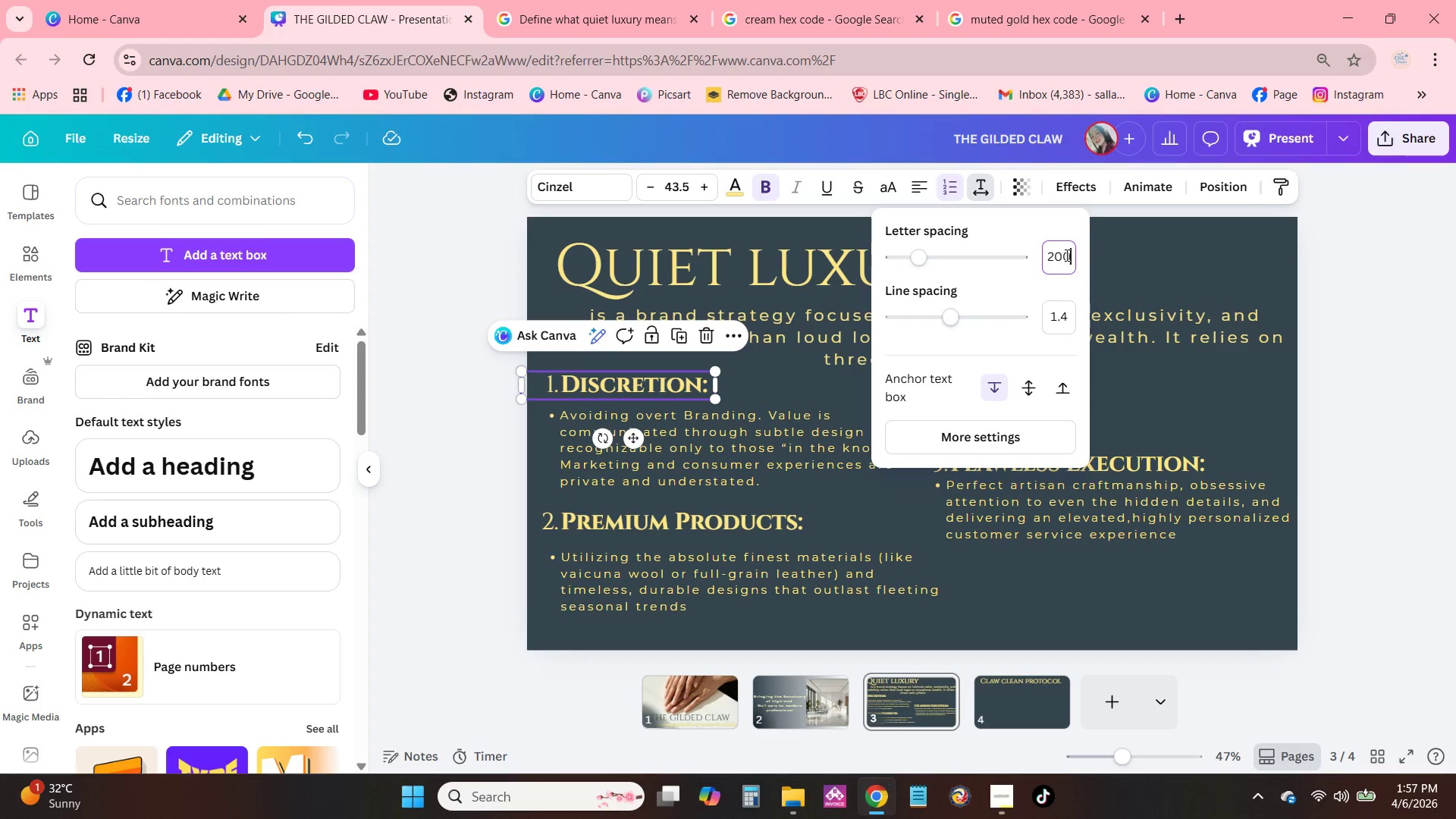 
key(Numpad0)
 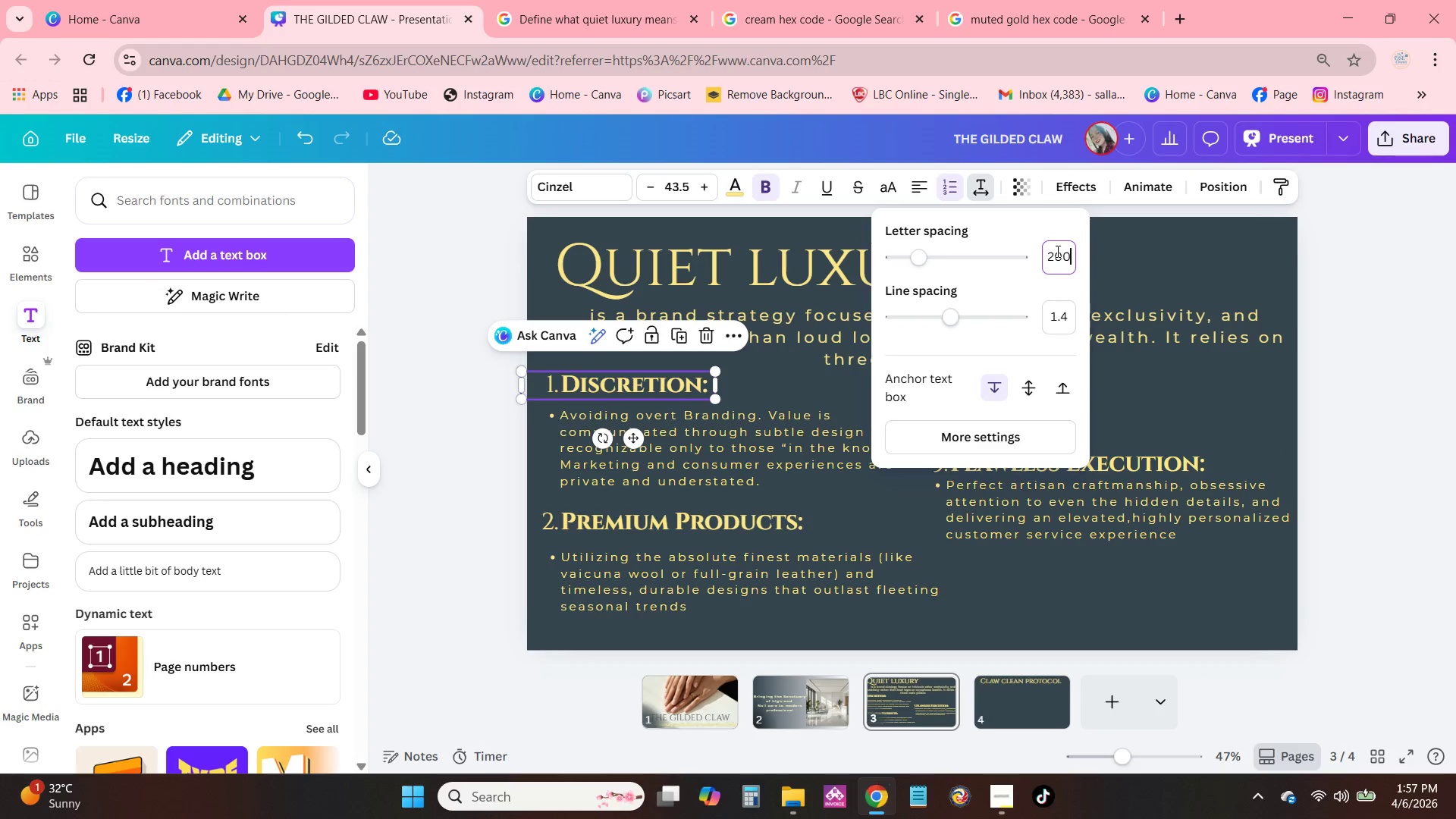 
key(NumpadEnter)
 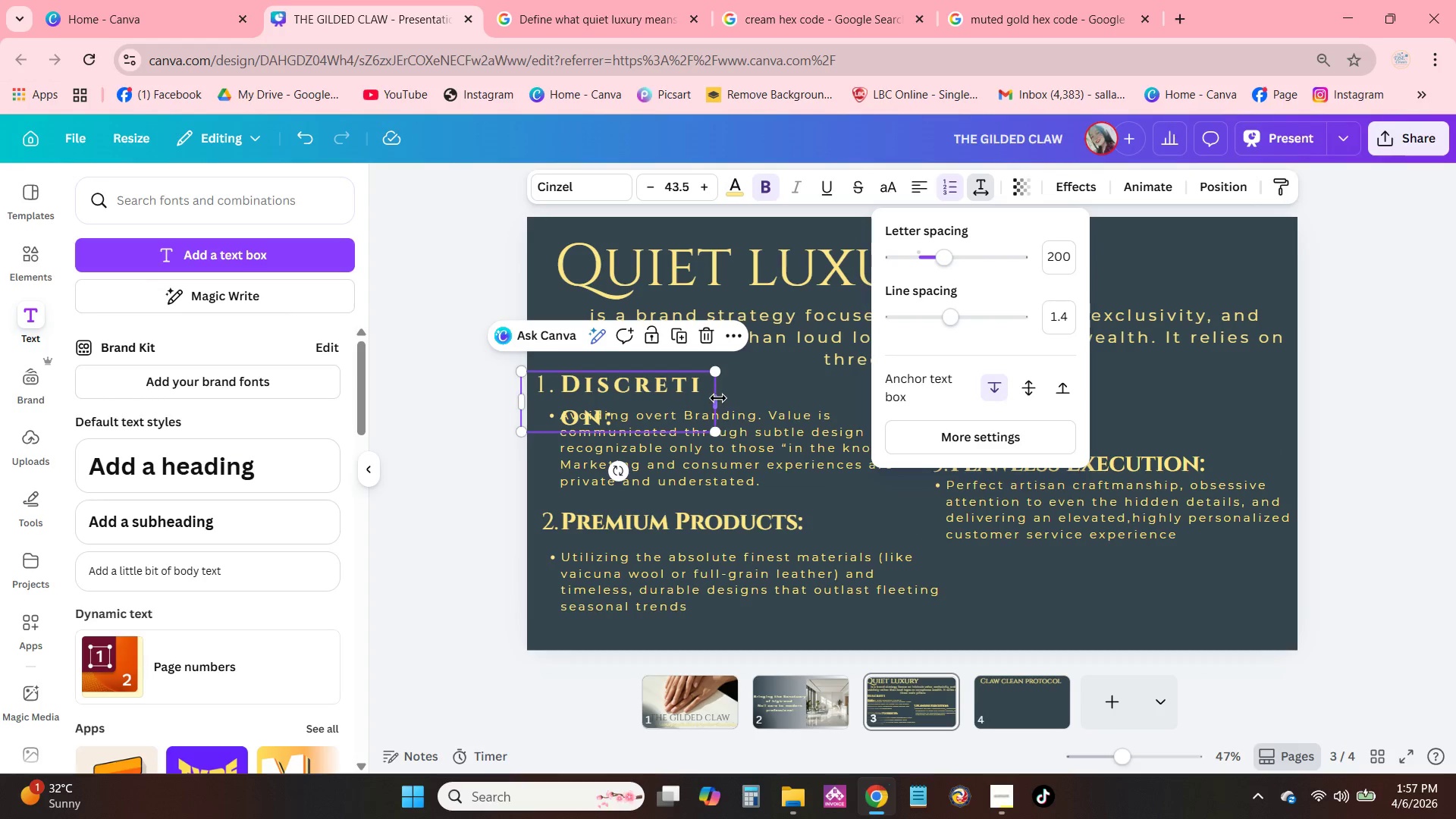 
left_click_drag(start_coordinate=[717, 397], to_coordinate=[762, 394])
 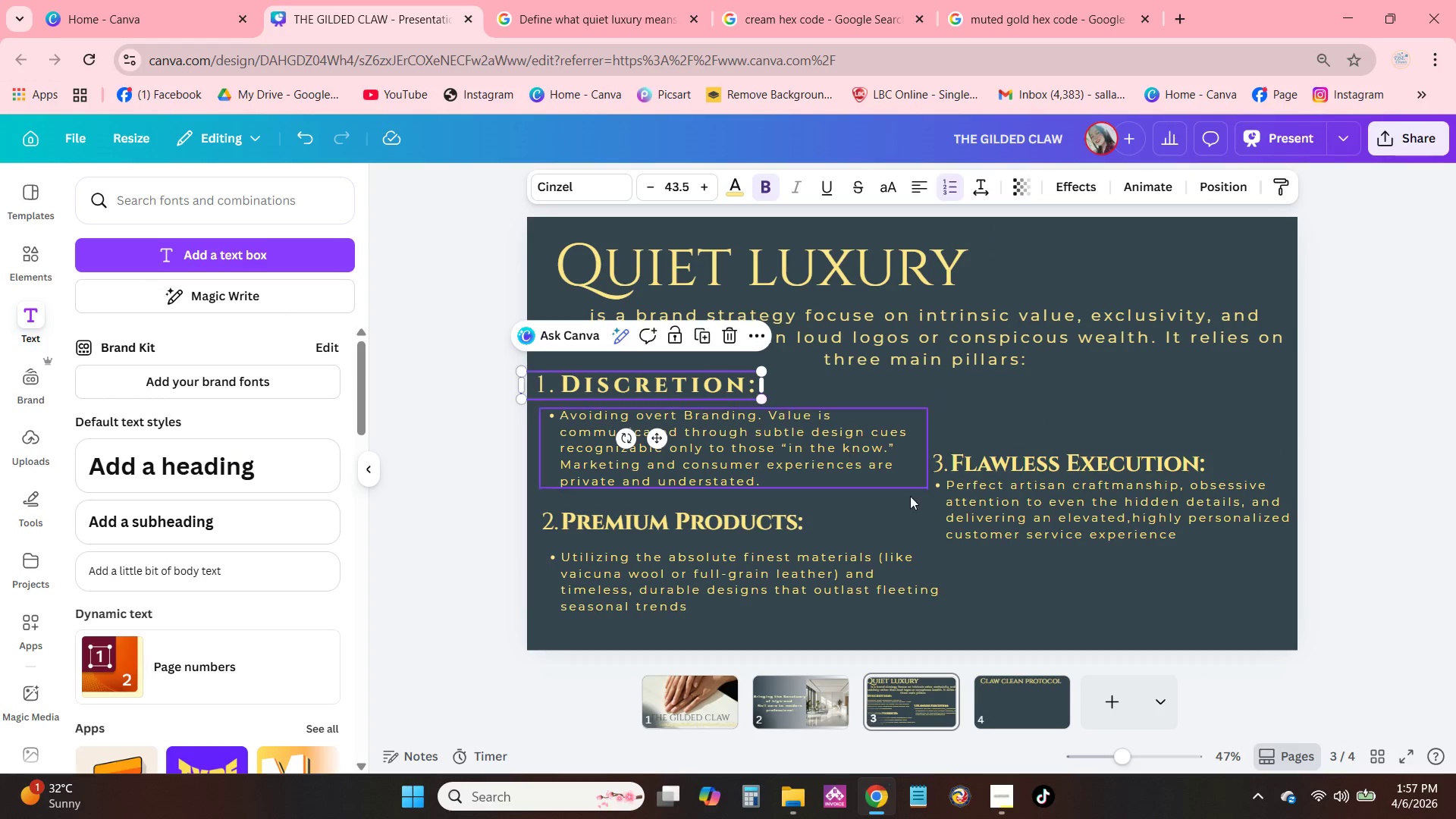 
left_click([923, 507])
 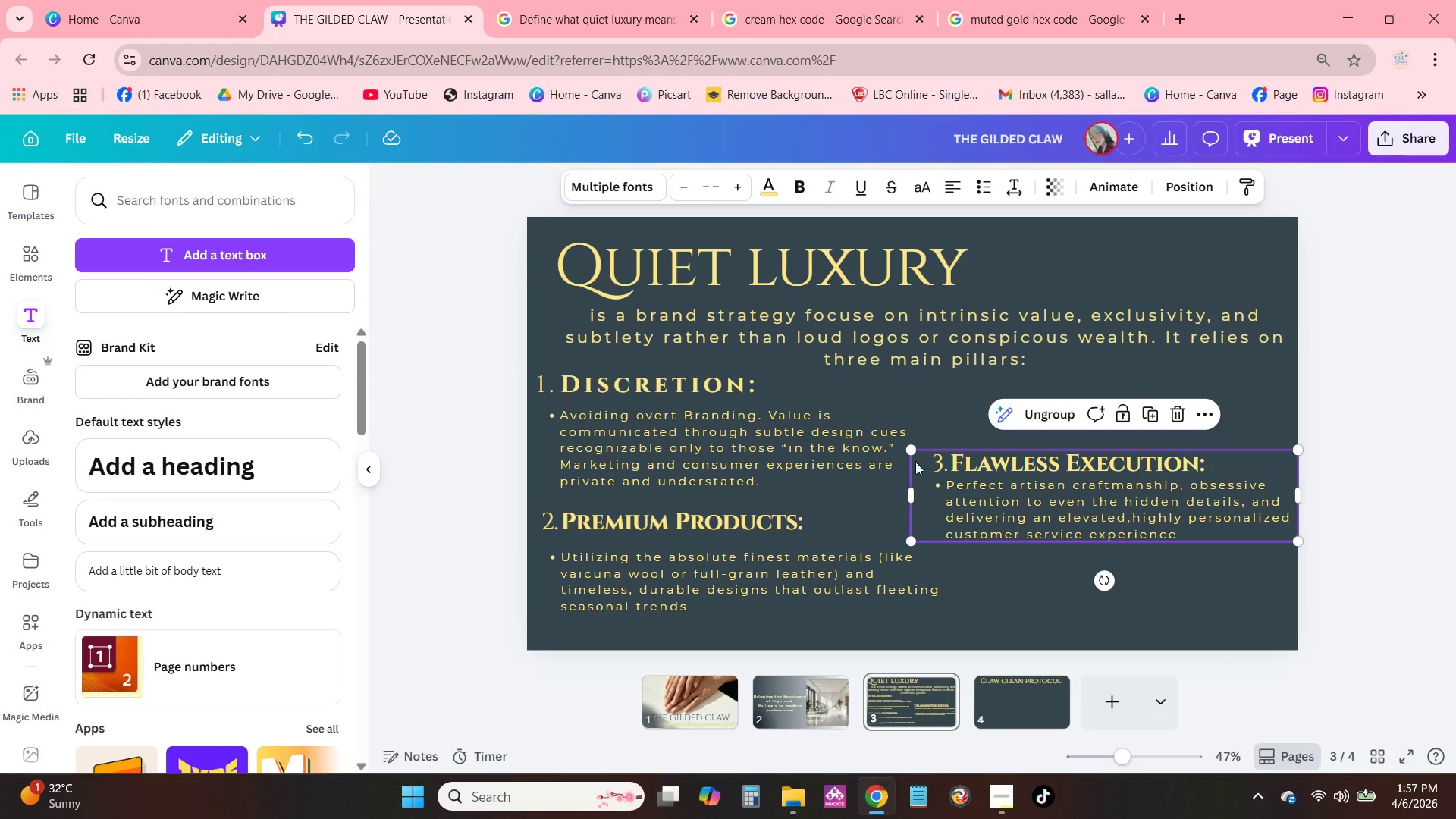 
scroll: coordinate [852, 397], scroll_direction: down, amount: 1.0
 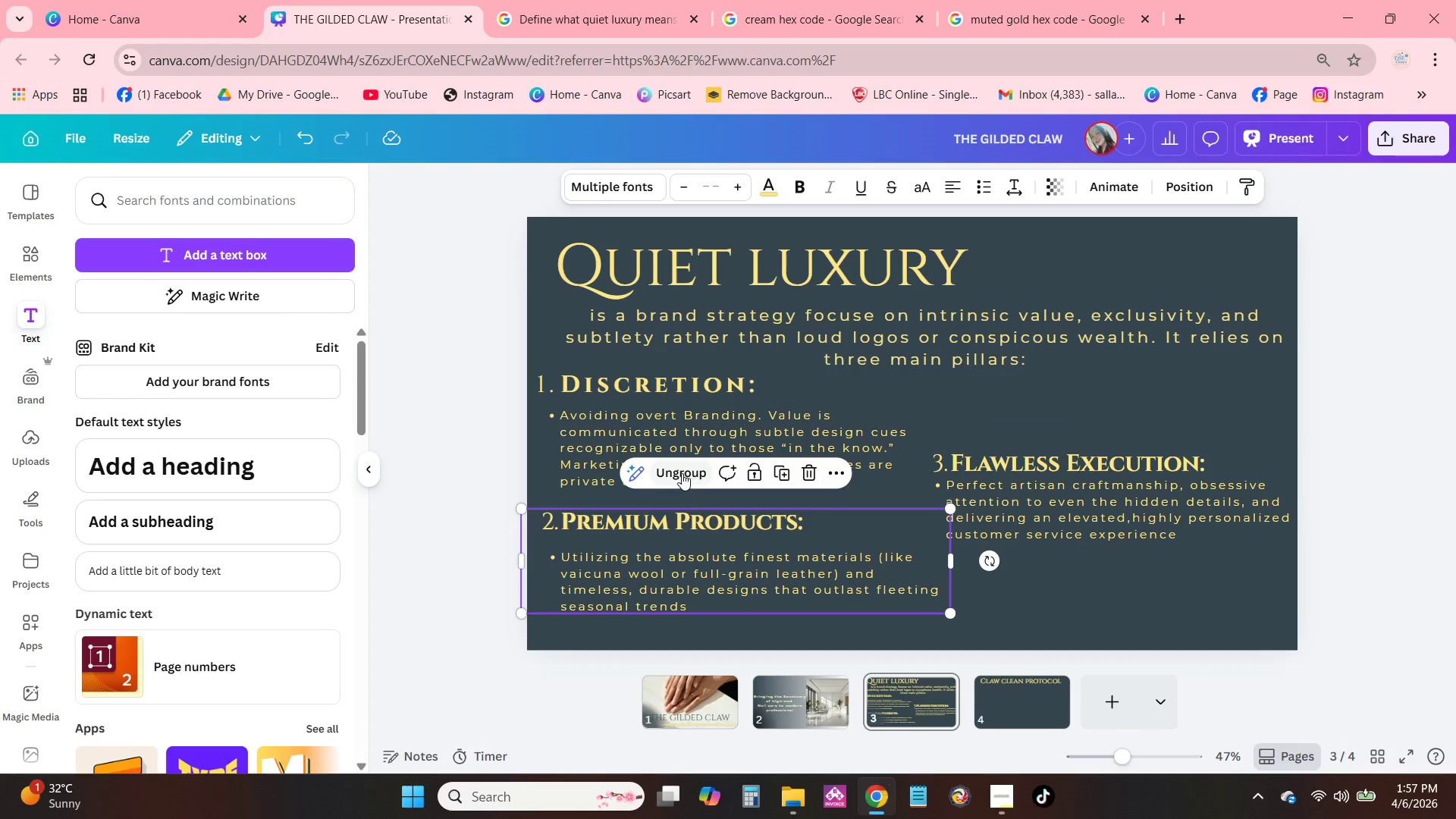 
double_click([1065, 511])
 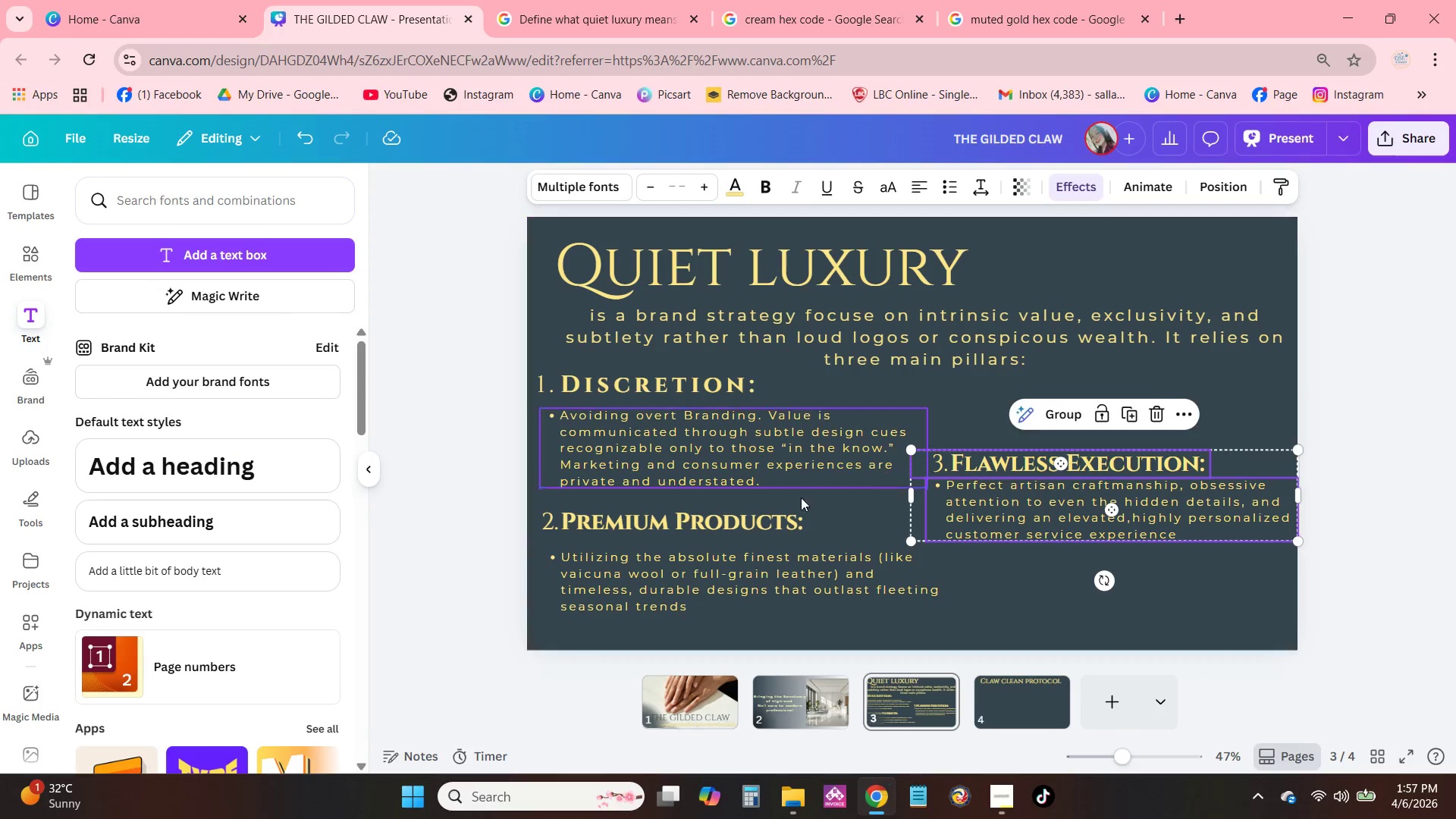 
double_click([777, 521])
 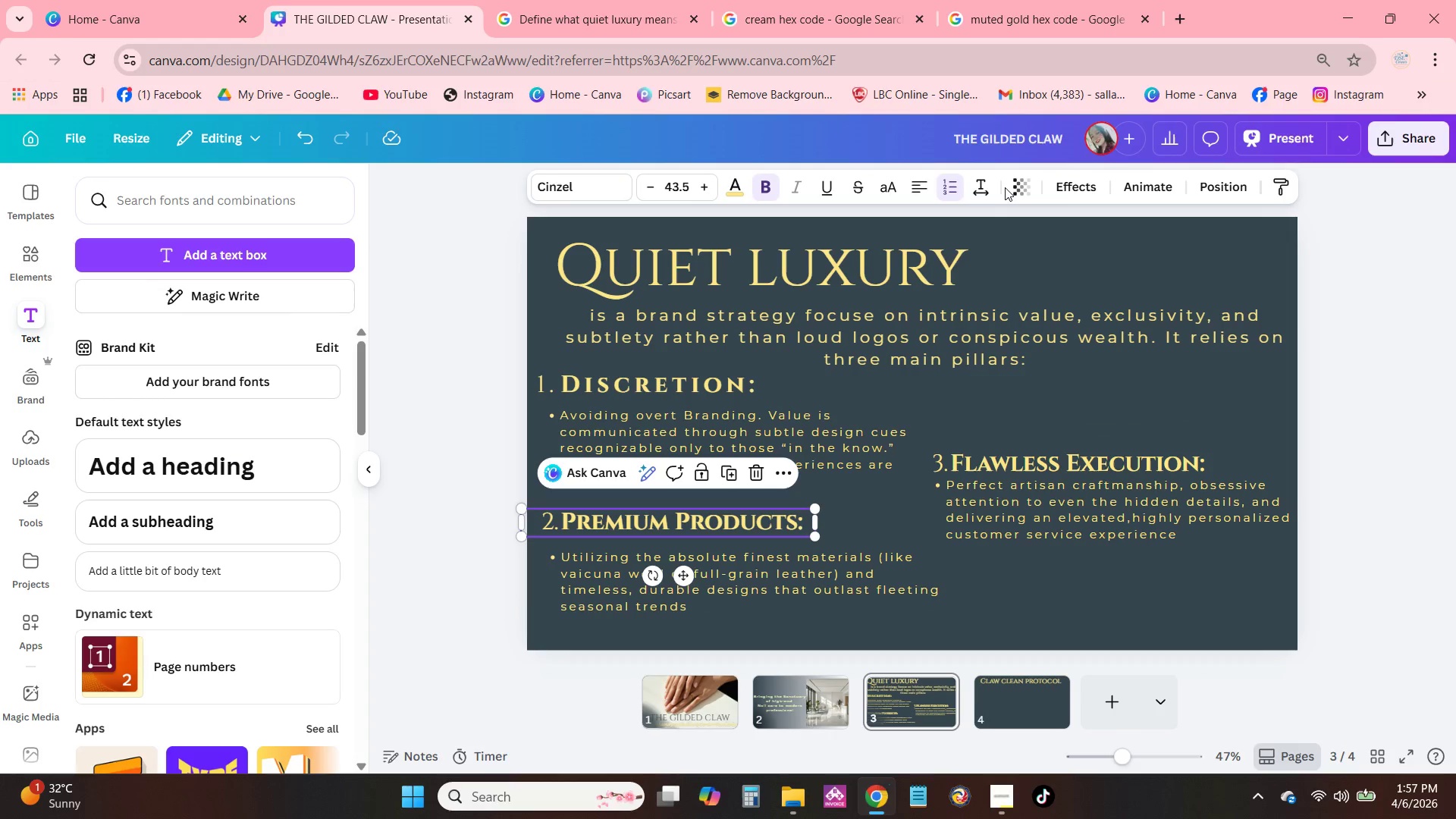 
left_click([993, 184])
 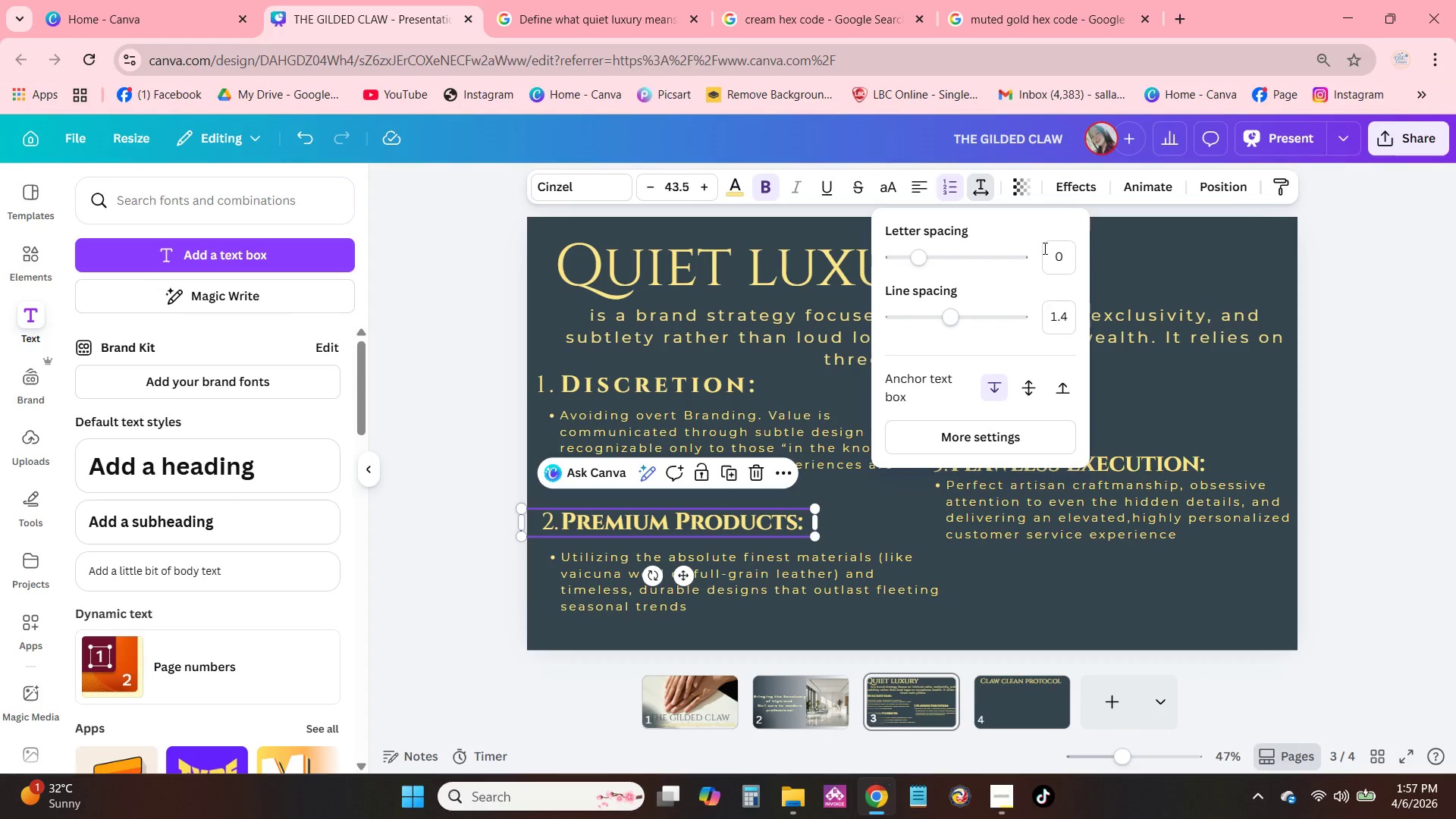 
left_click([1056, 259])
 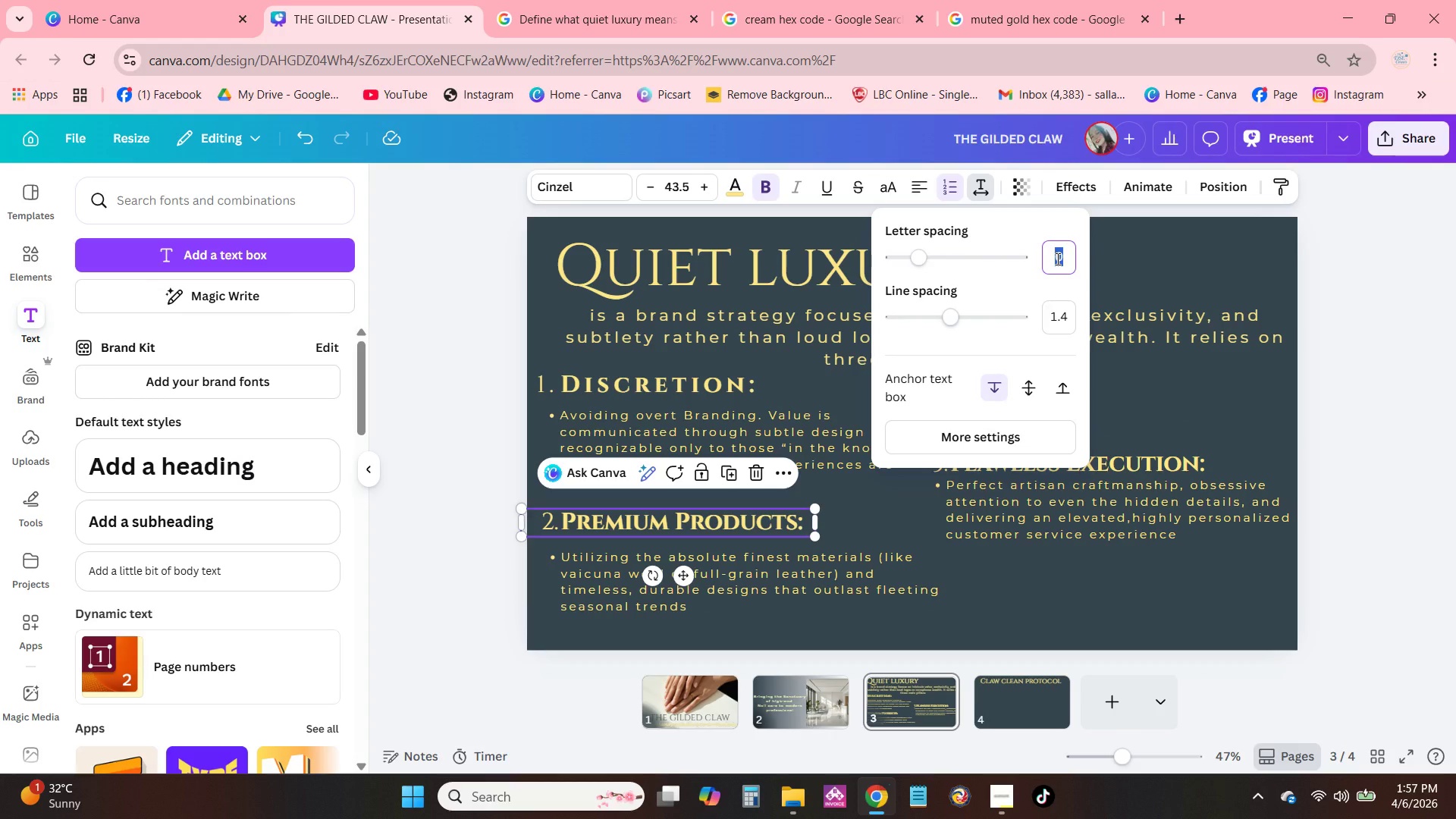 
key(Numpad2)
 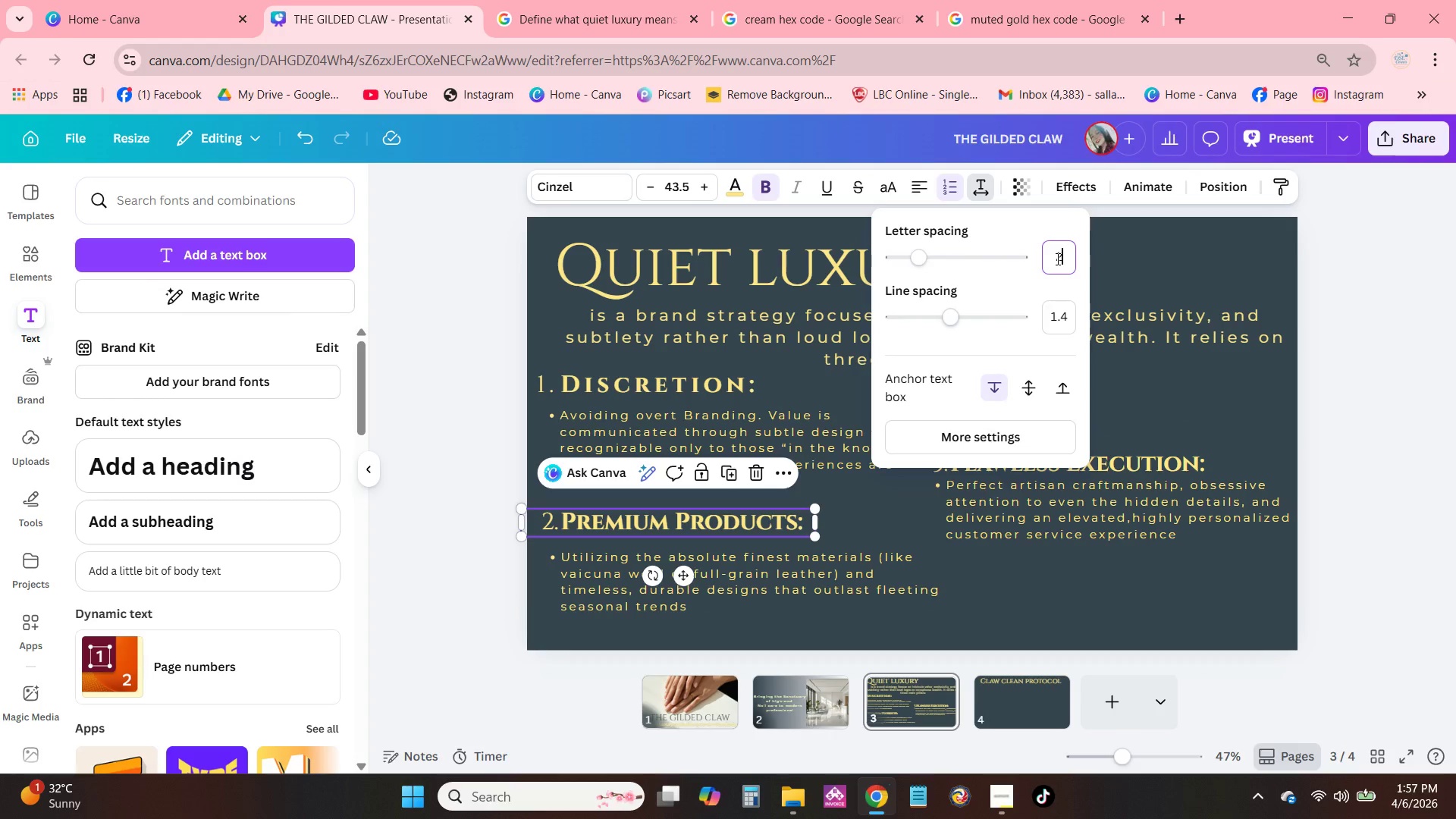 
key(Numpad0)
 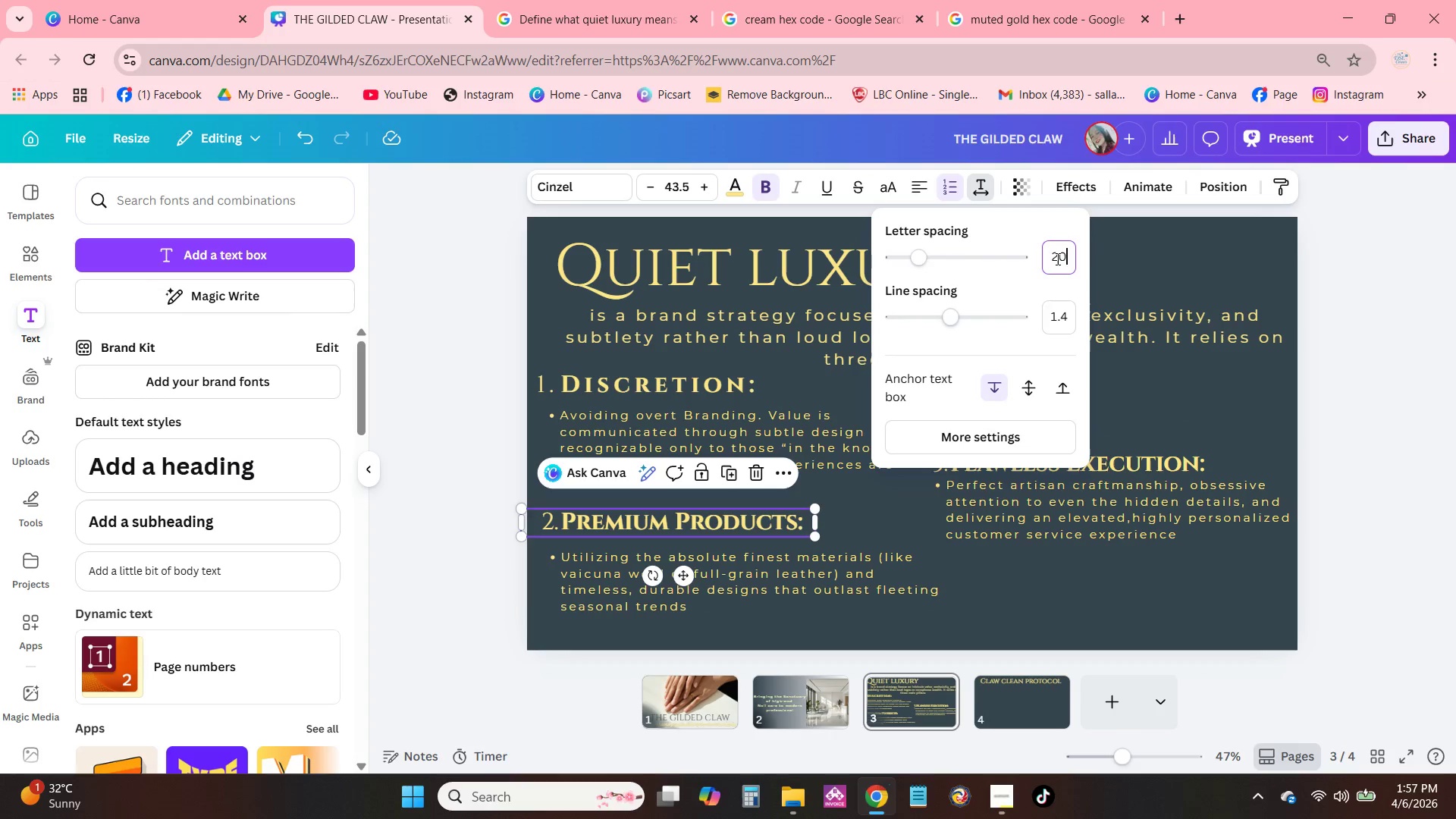 
key(Numpad0)
 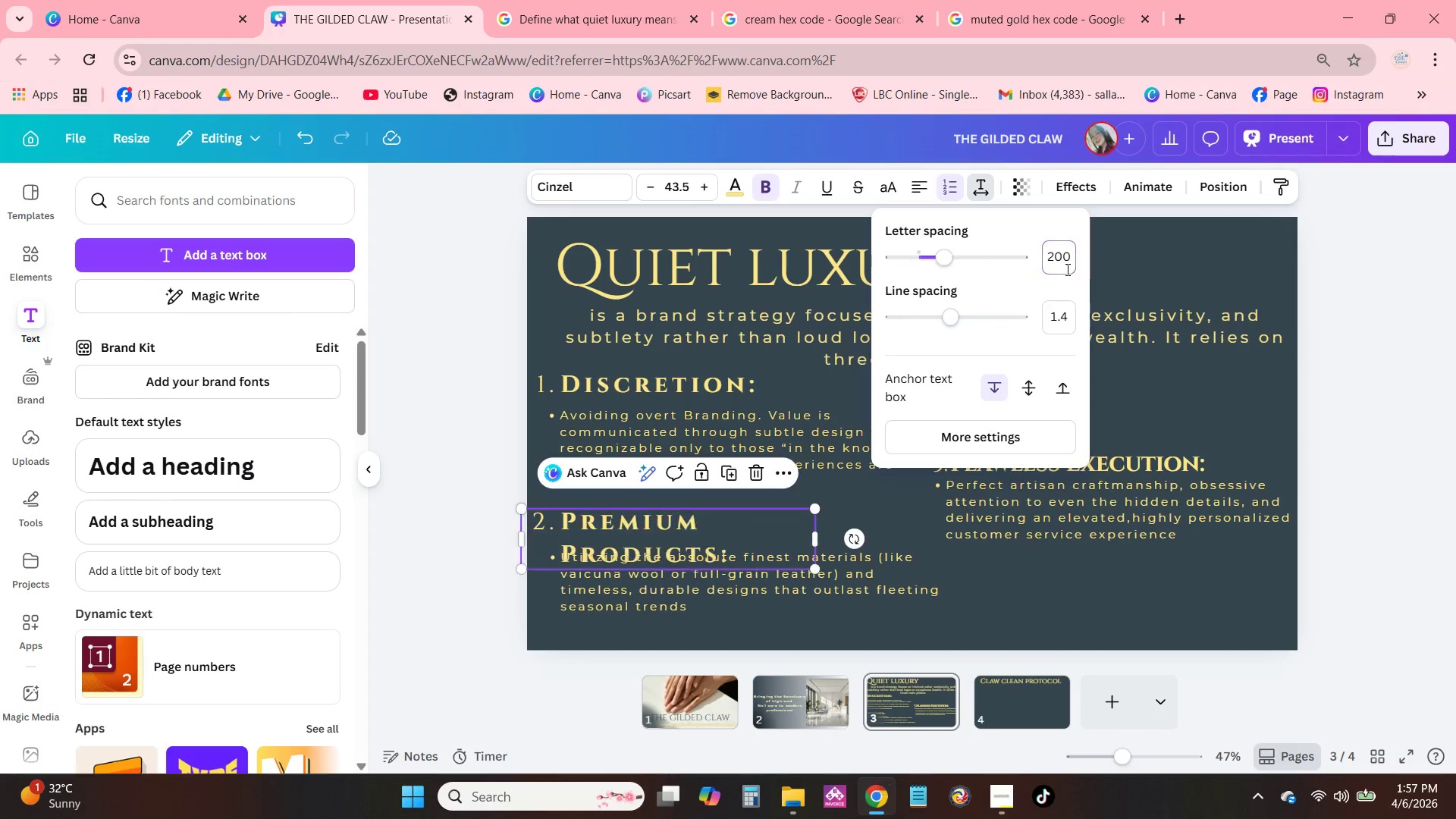 
key(NumpadEnter)
 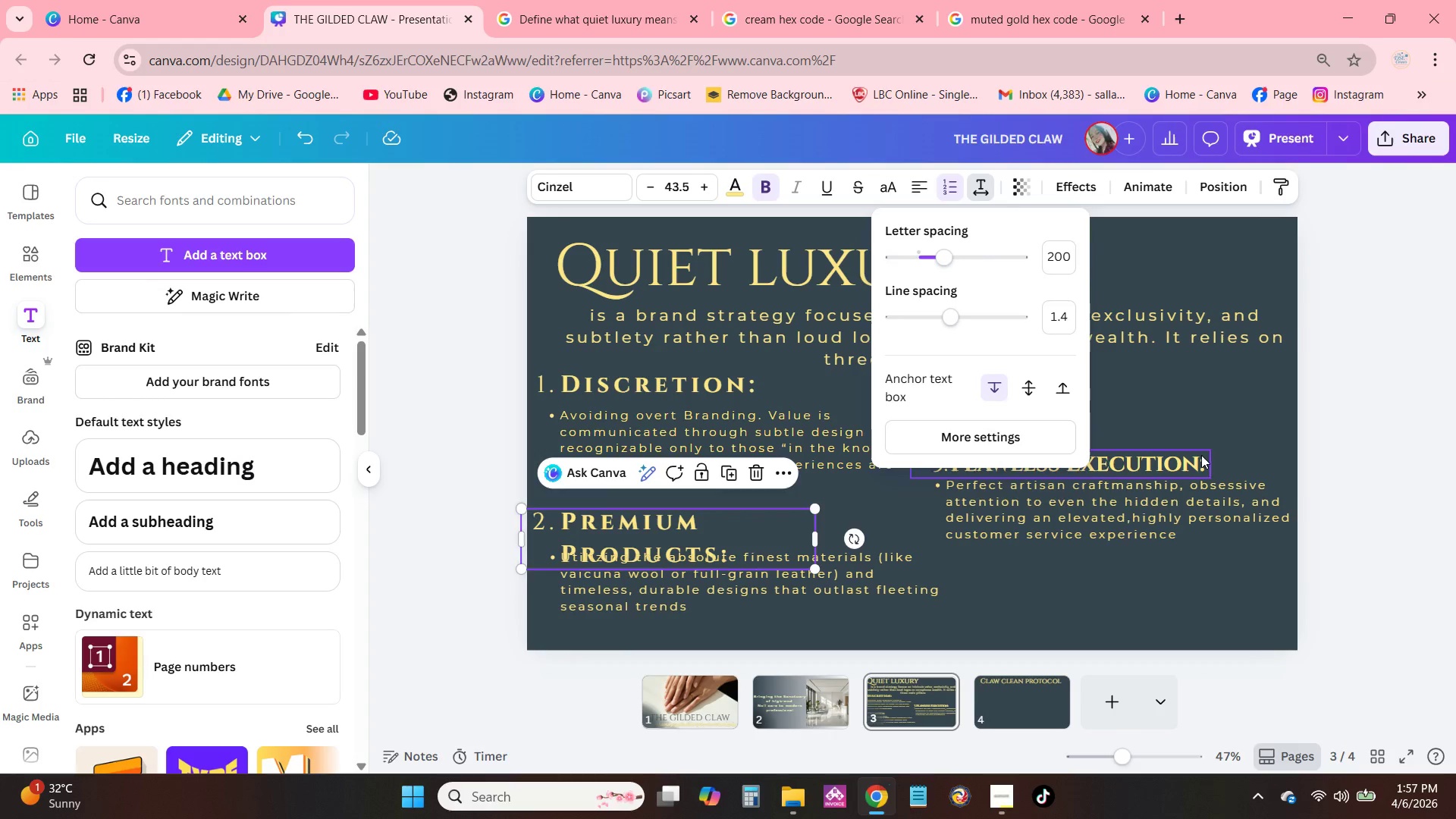 
left_click([1200, 455])
 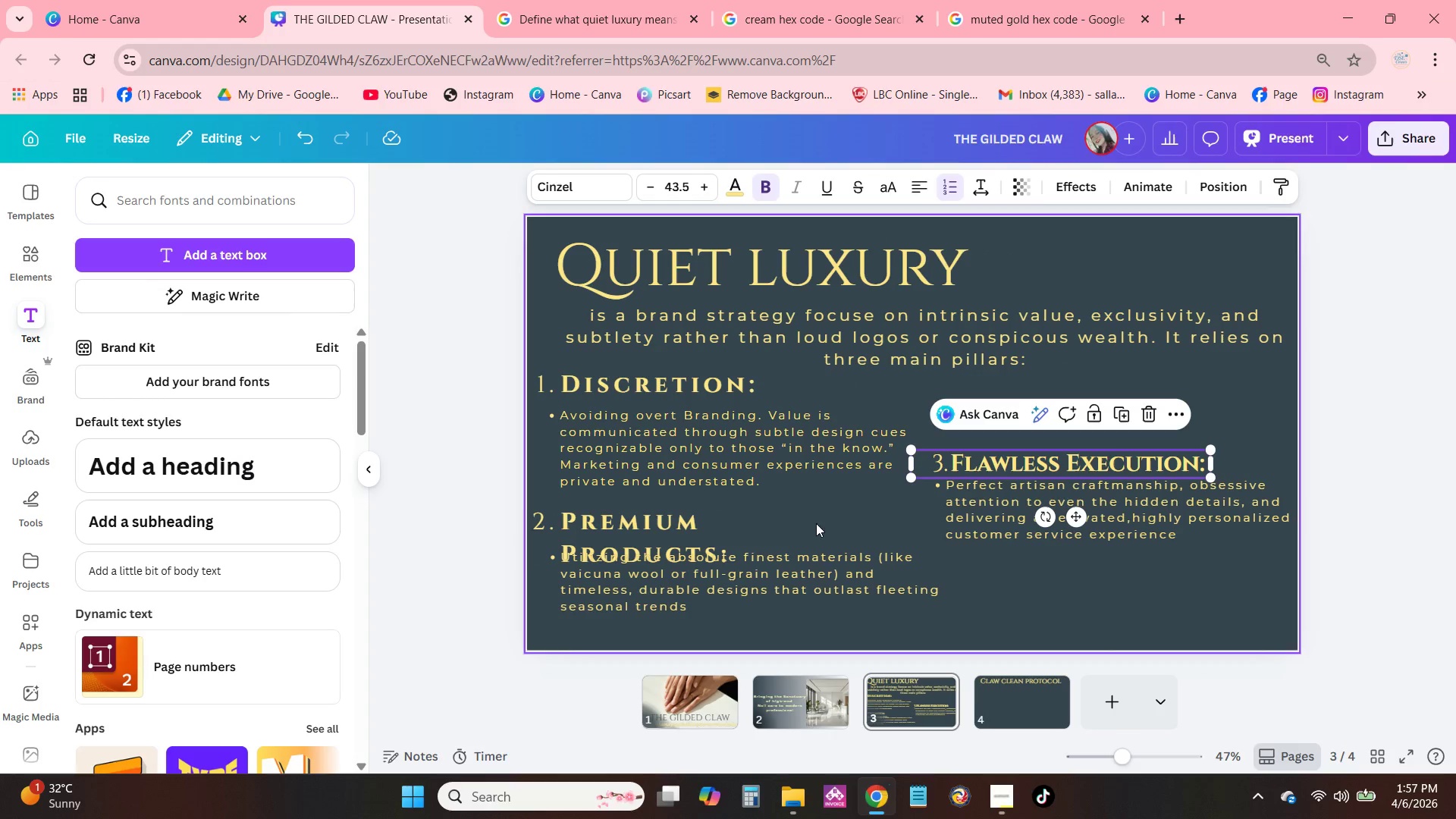 
left_click([760, 526])
 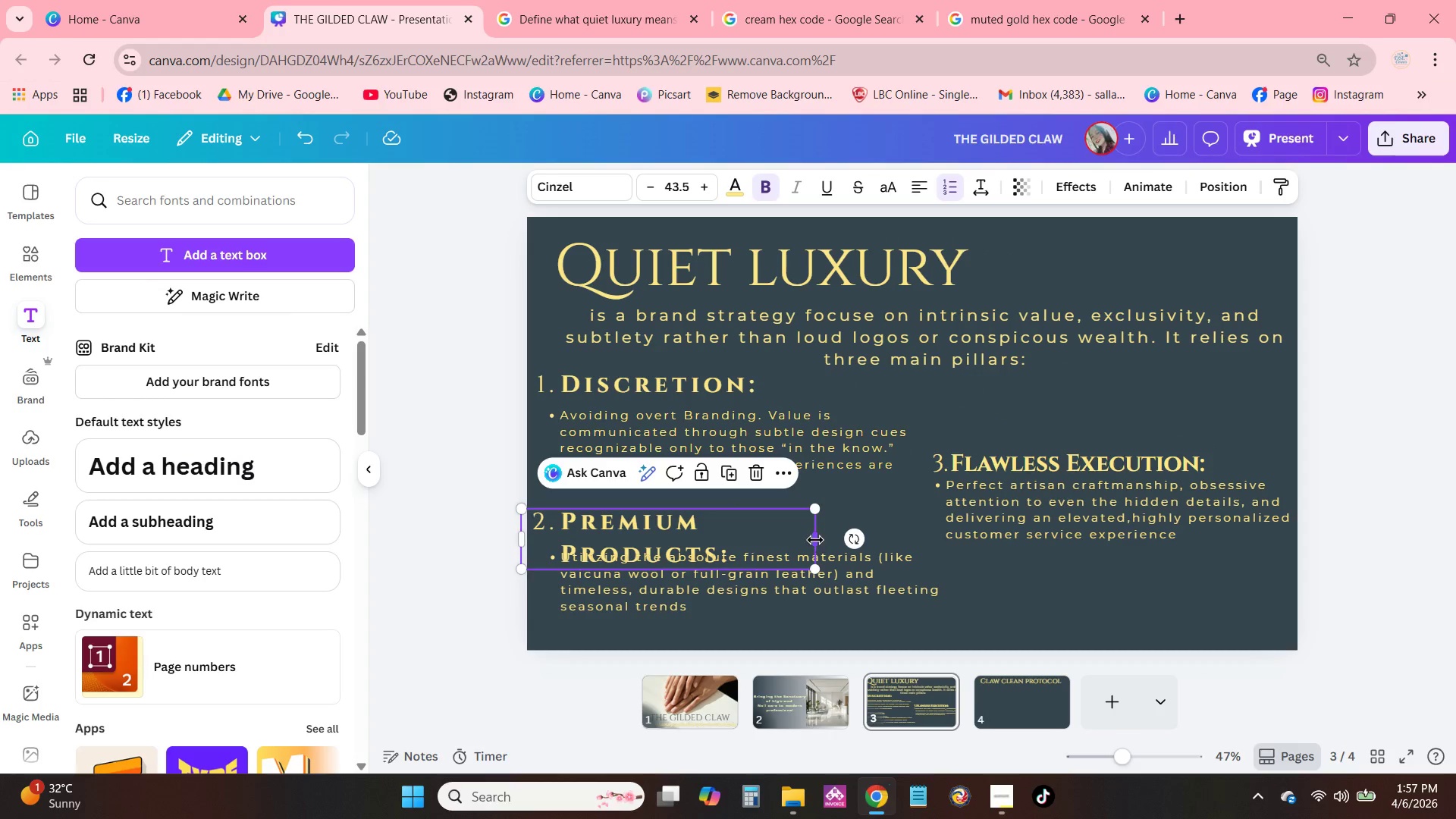 
left_click_drag(start_coordinate=[815, 540], to_coordinate=[889, 528])
 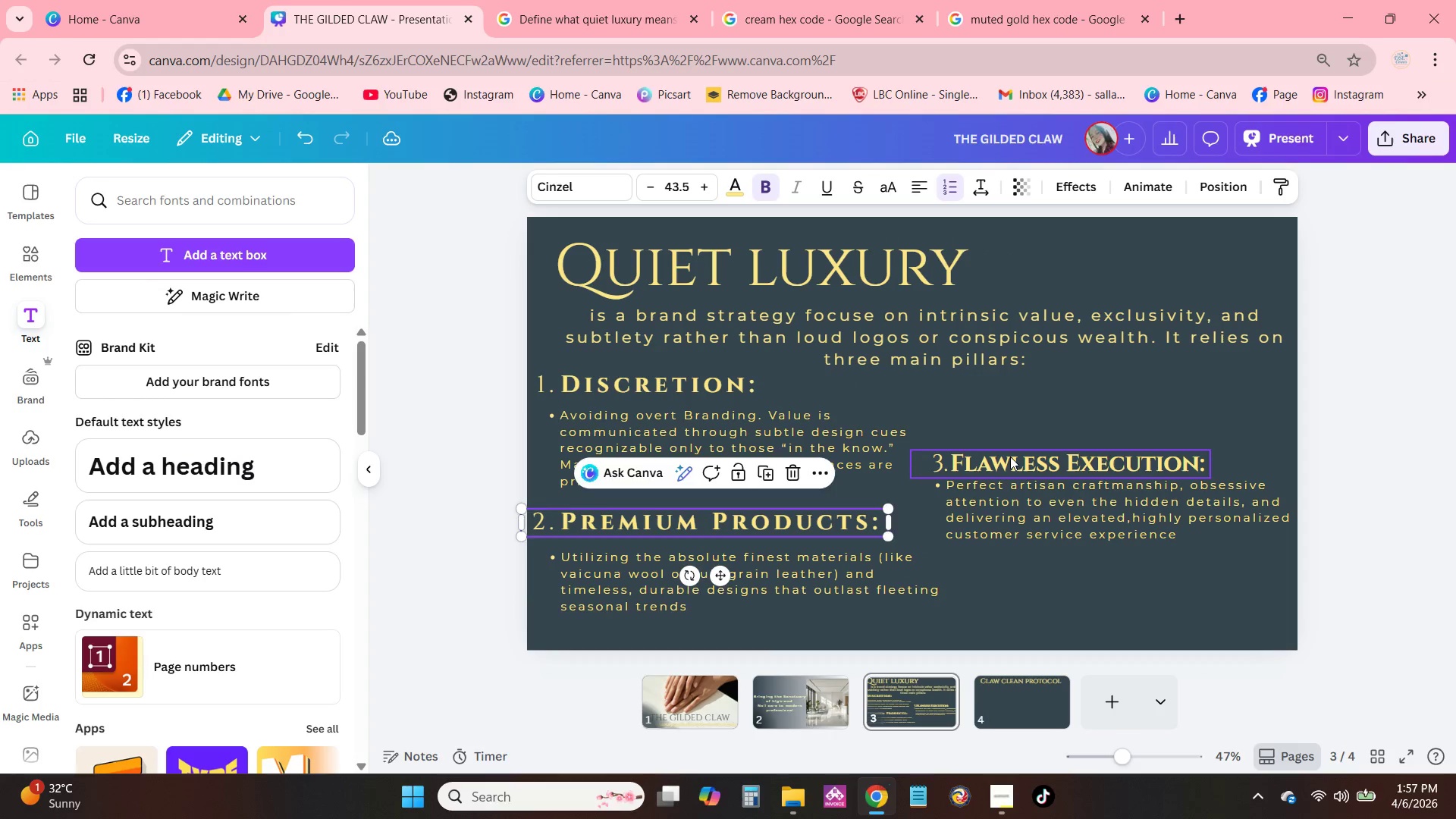 
left_click([1010, 457])
 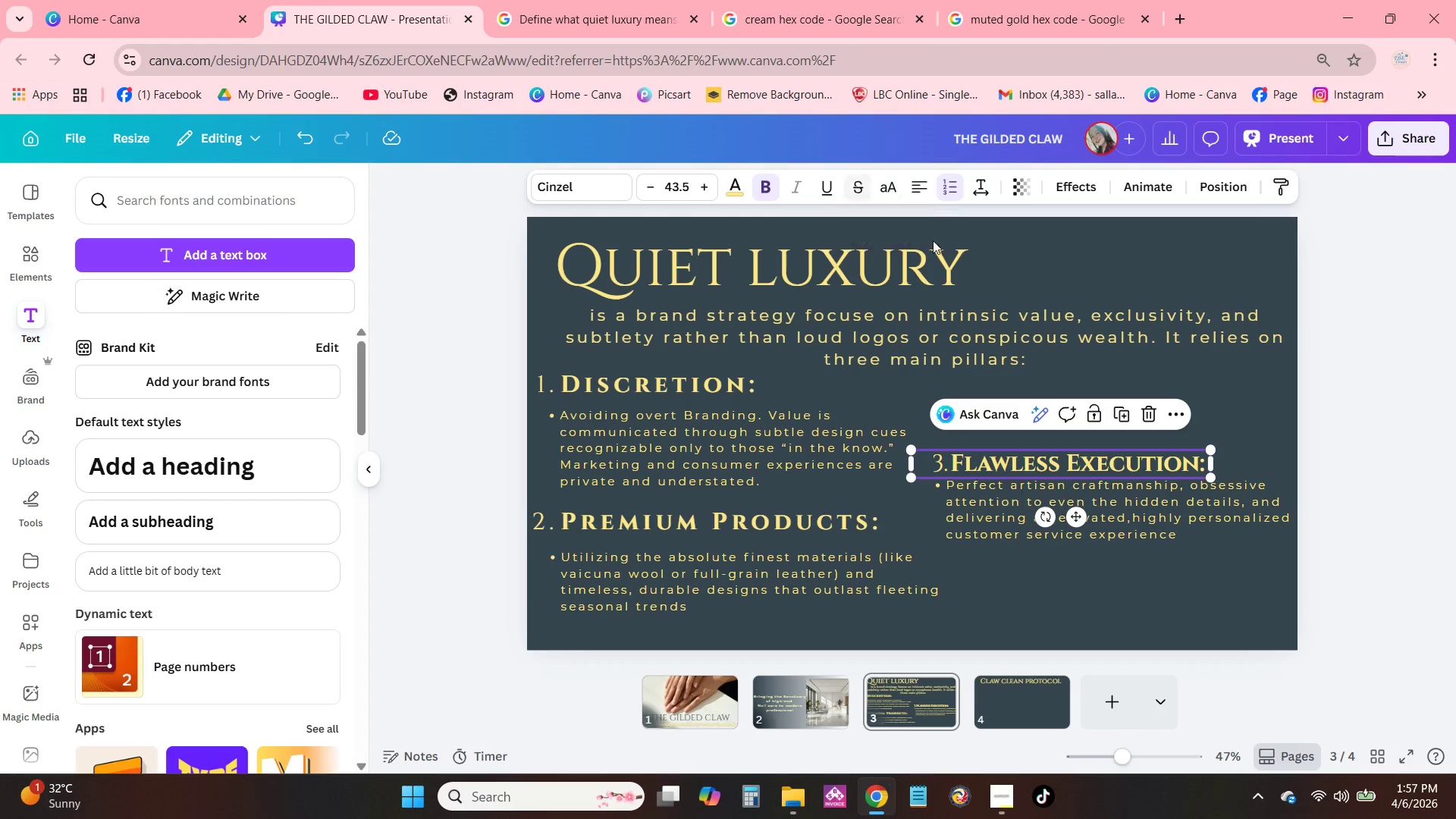 
left_click([981, 188])
 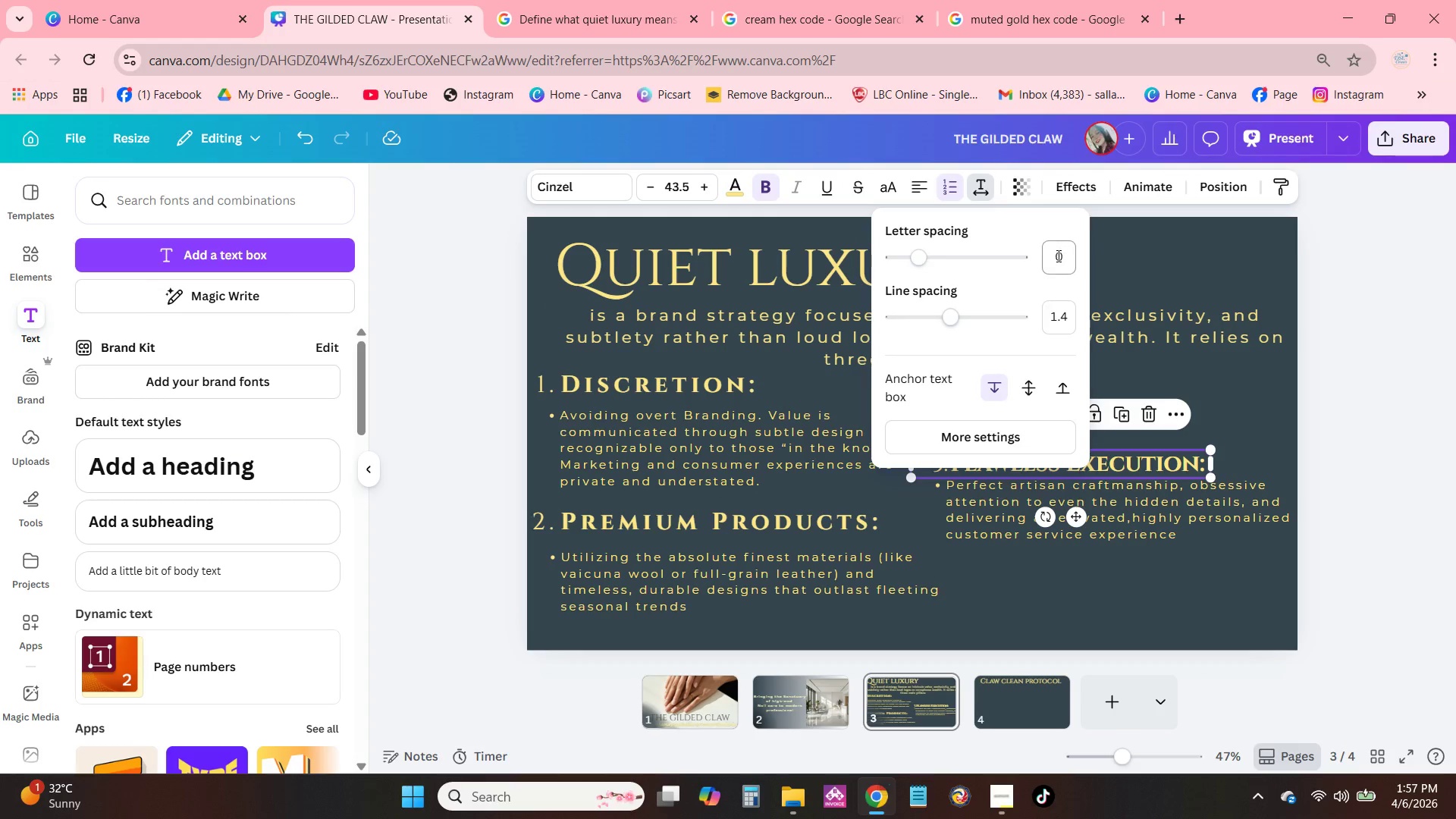 
left_click([1062, 262])
 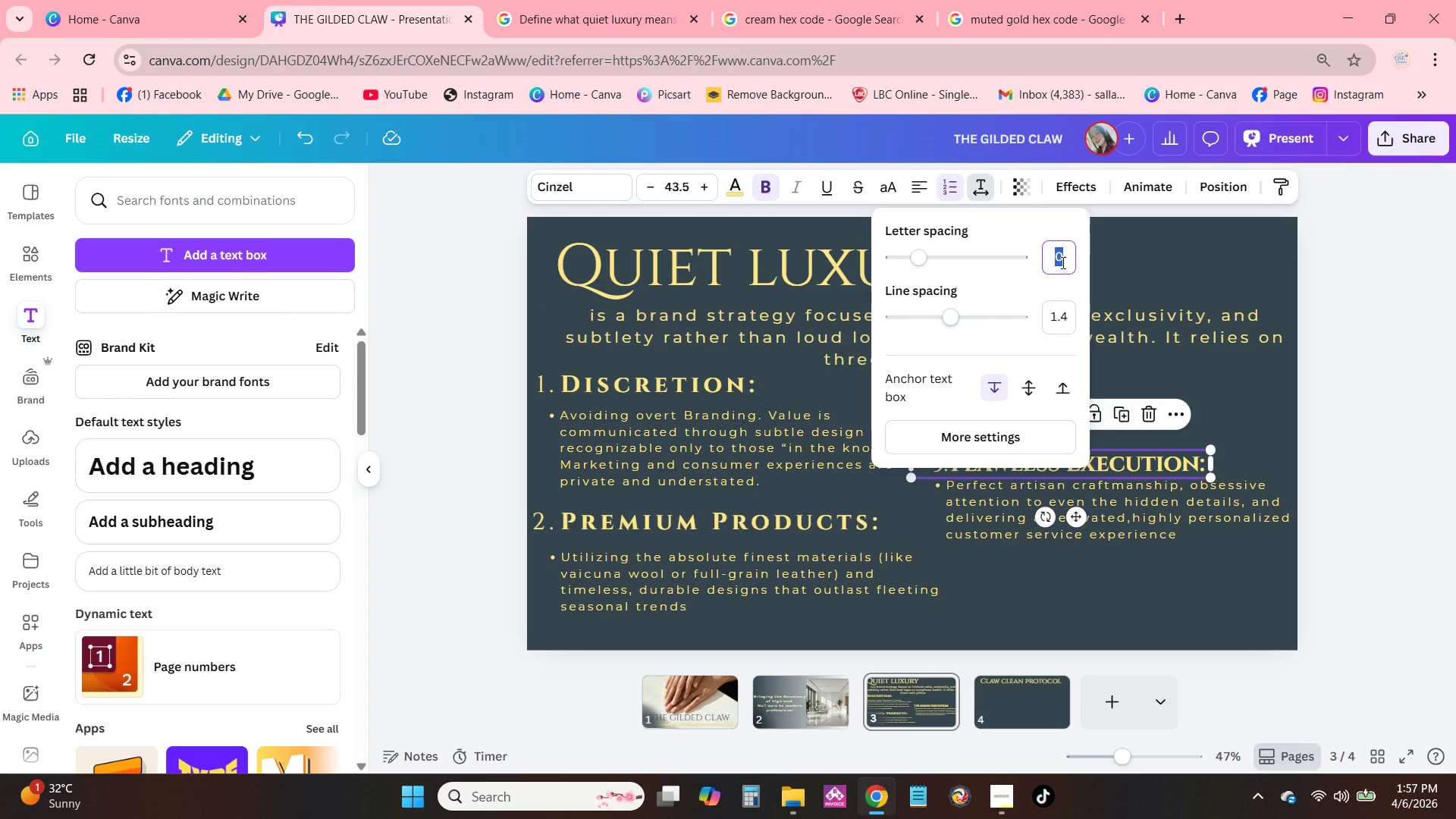 
key(Numpad2)
 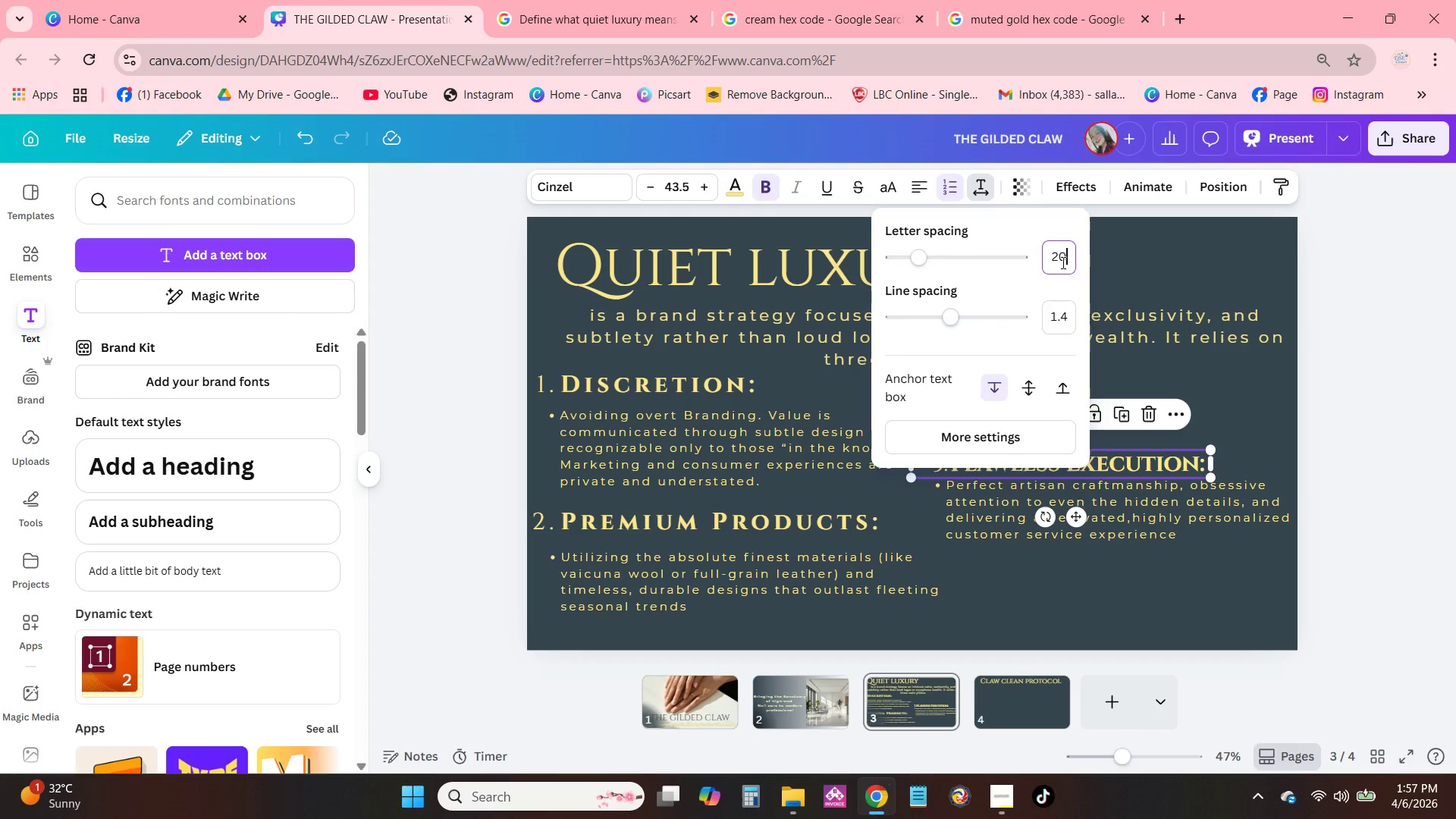 
key(Numpad0)
 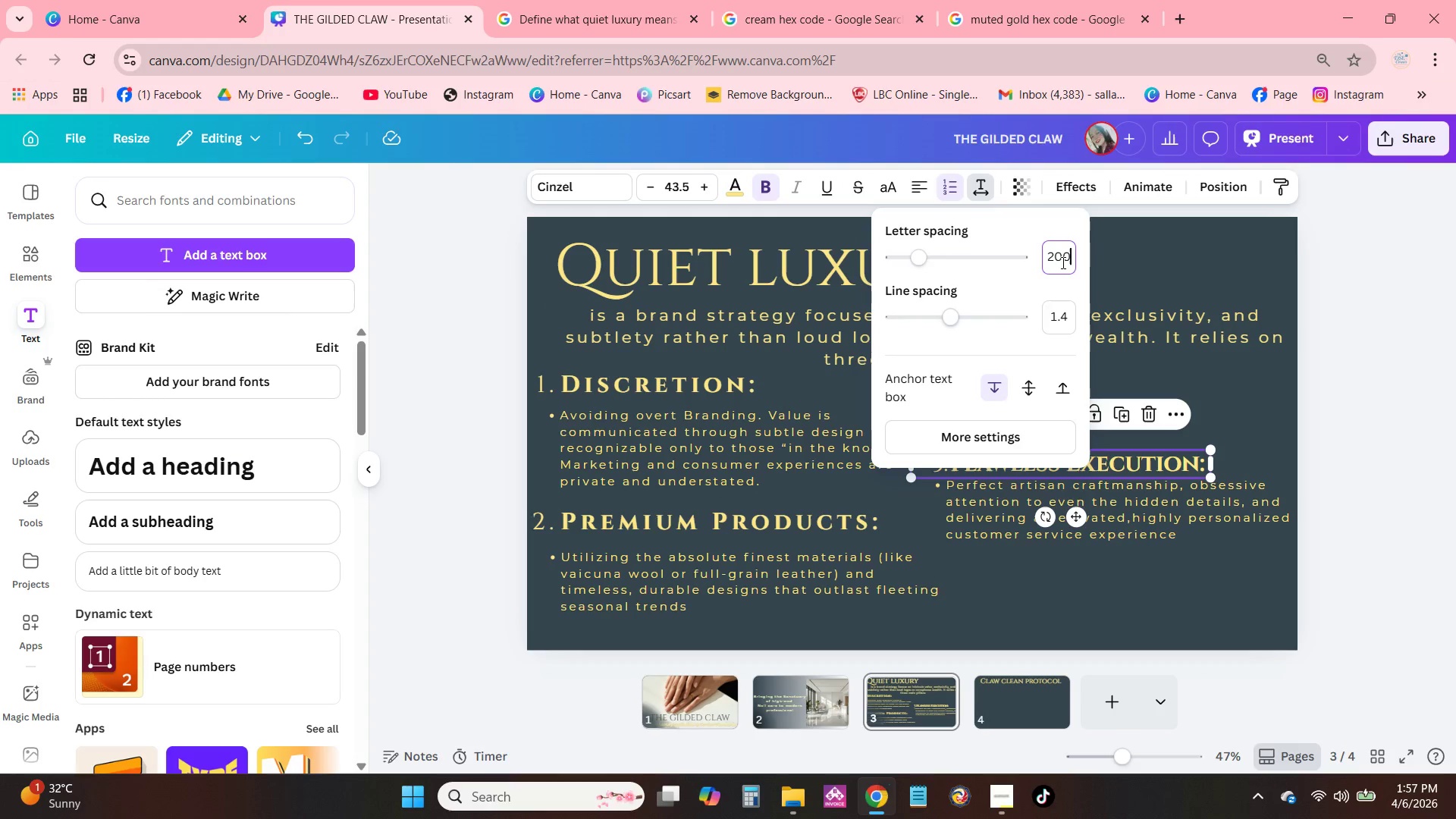 
key(Numpad0)
 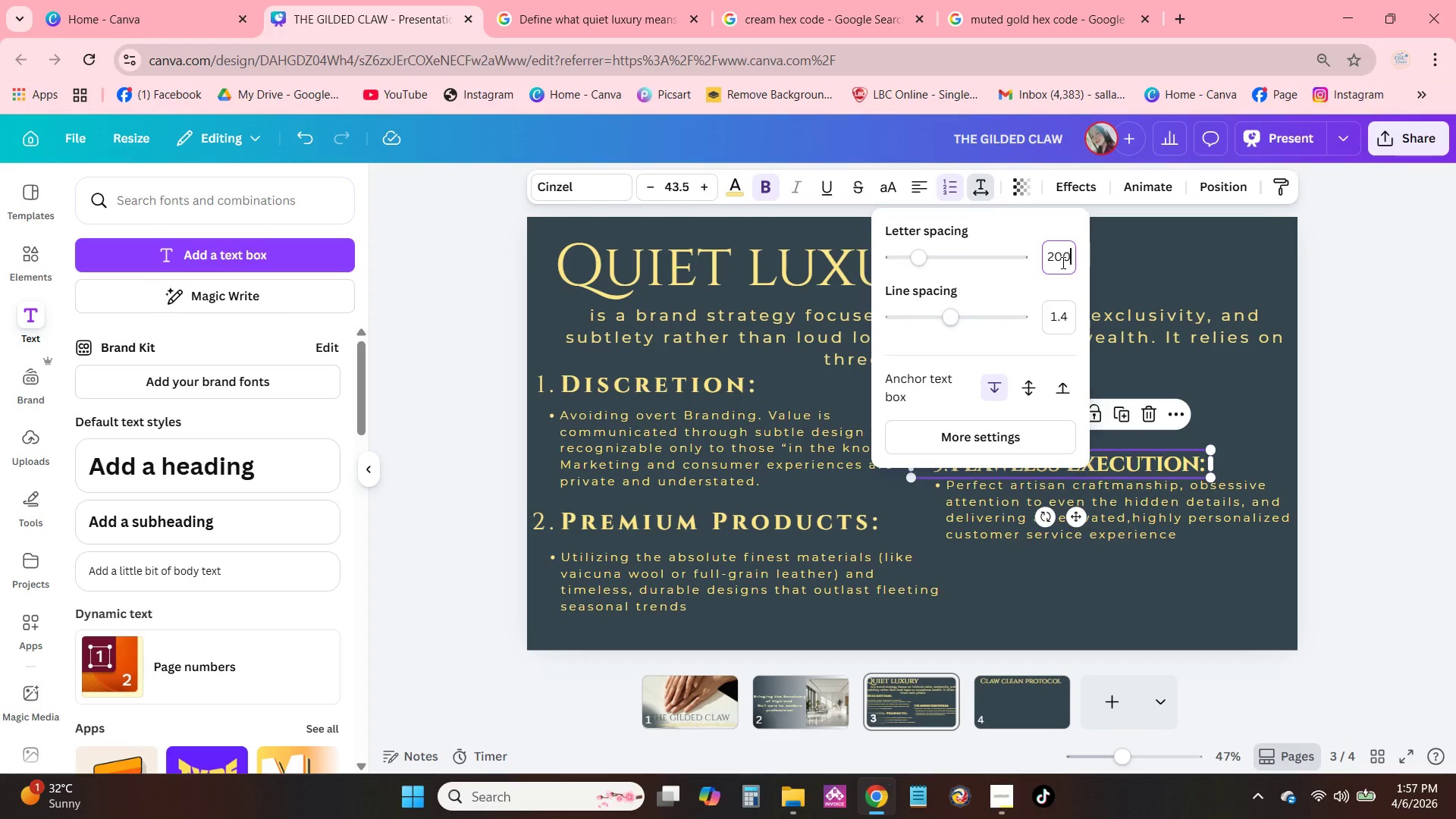 
key(NumpadEnter)
 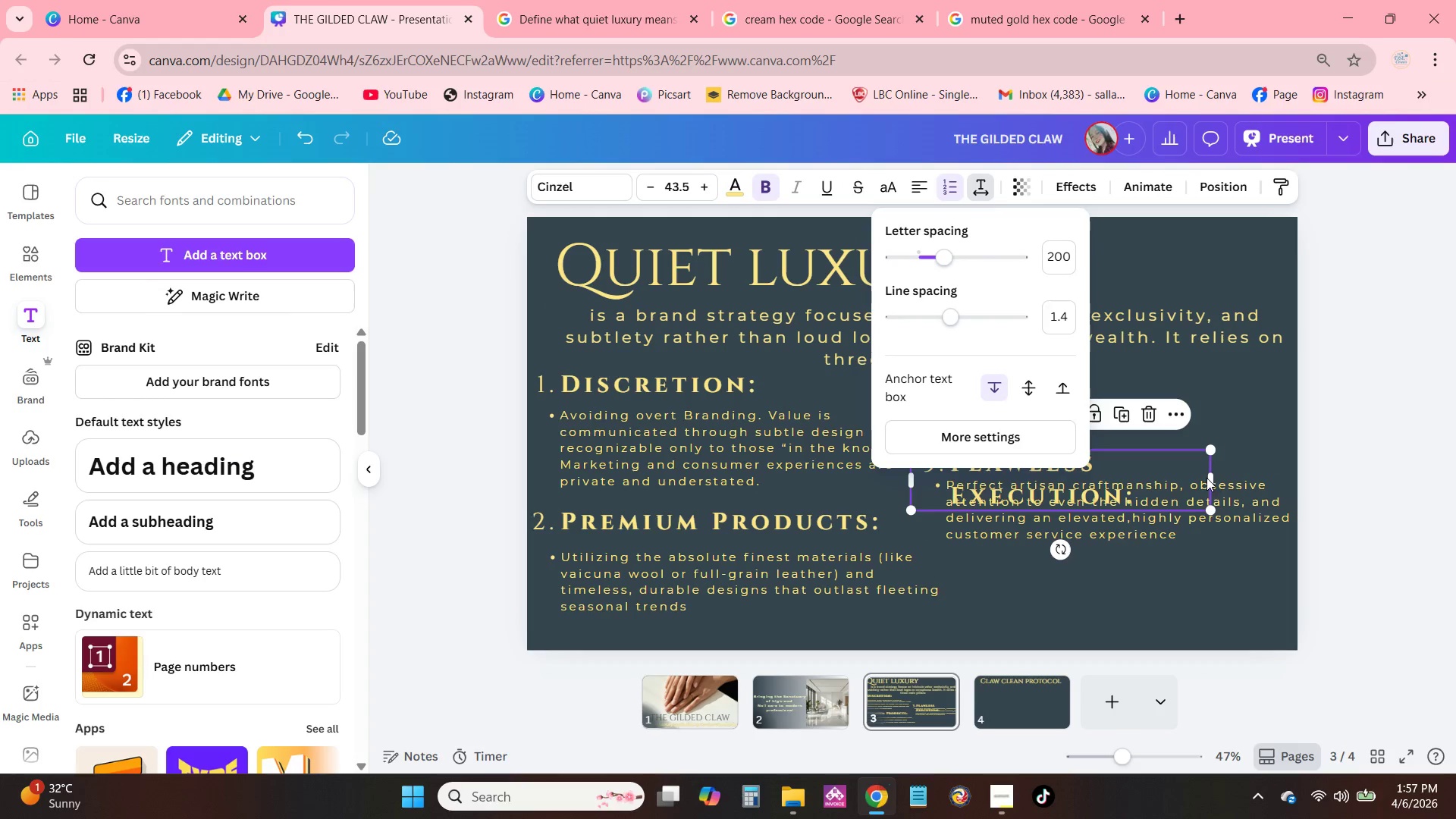 
left_click_drag(start_coordinate=[1213, 480], to_coordinate=[1309, 457])
 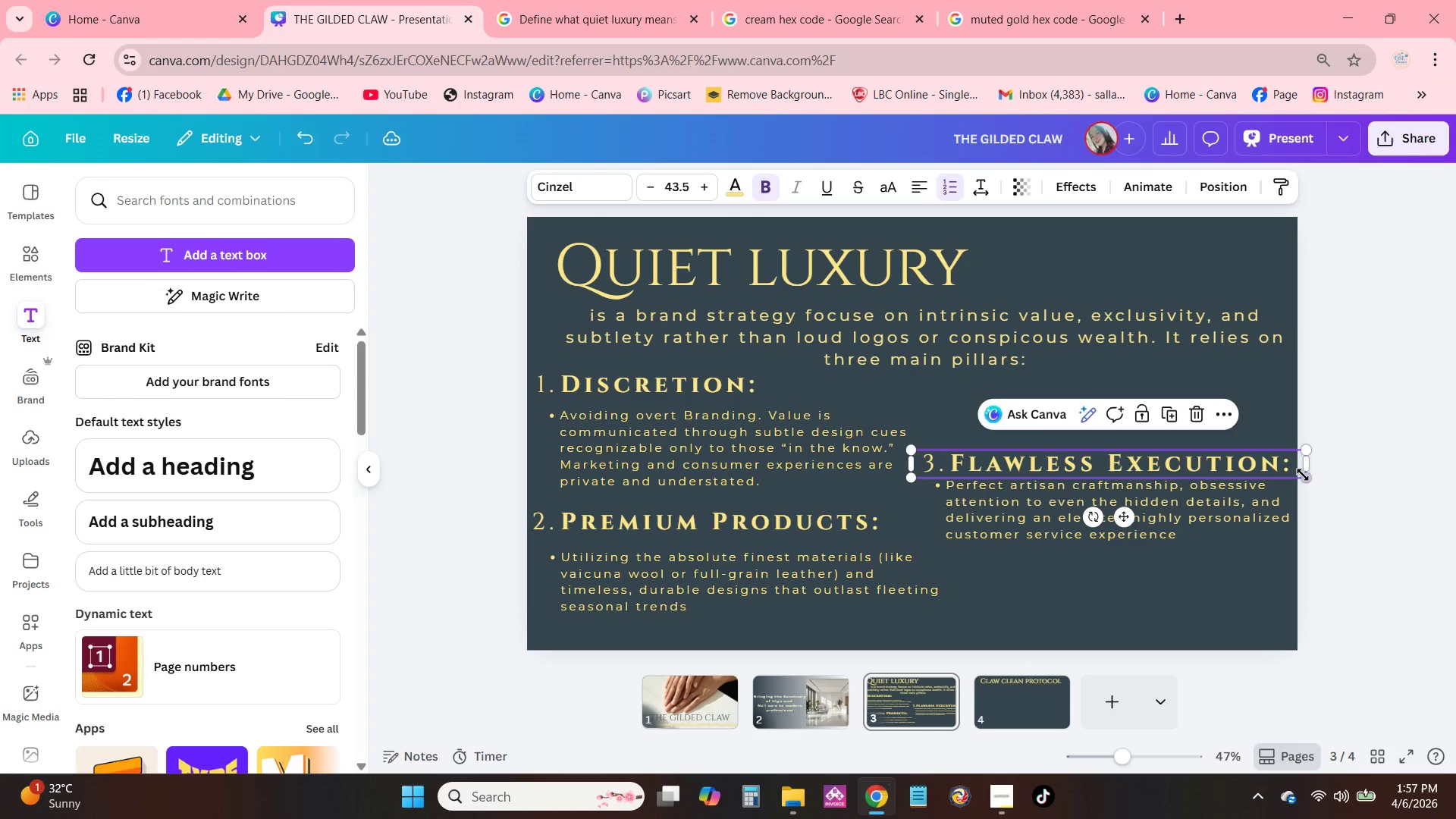 
left_click_drag(start_coordinate=[1304, 475], to_coordinate=[1283, 469])
 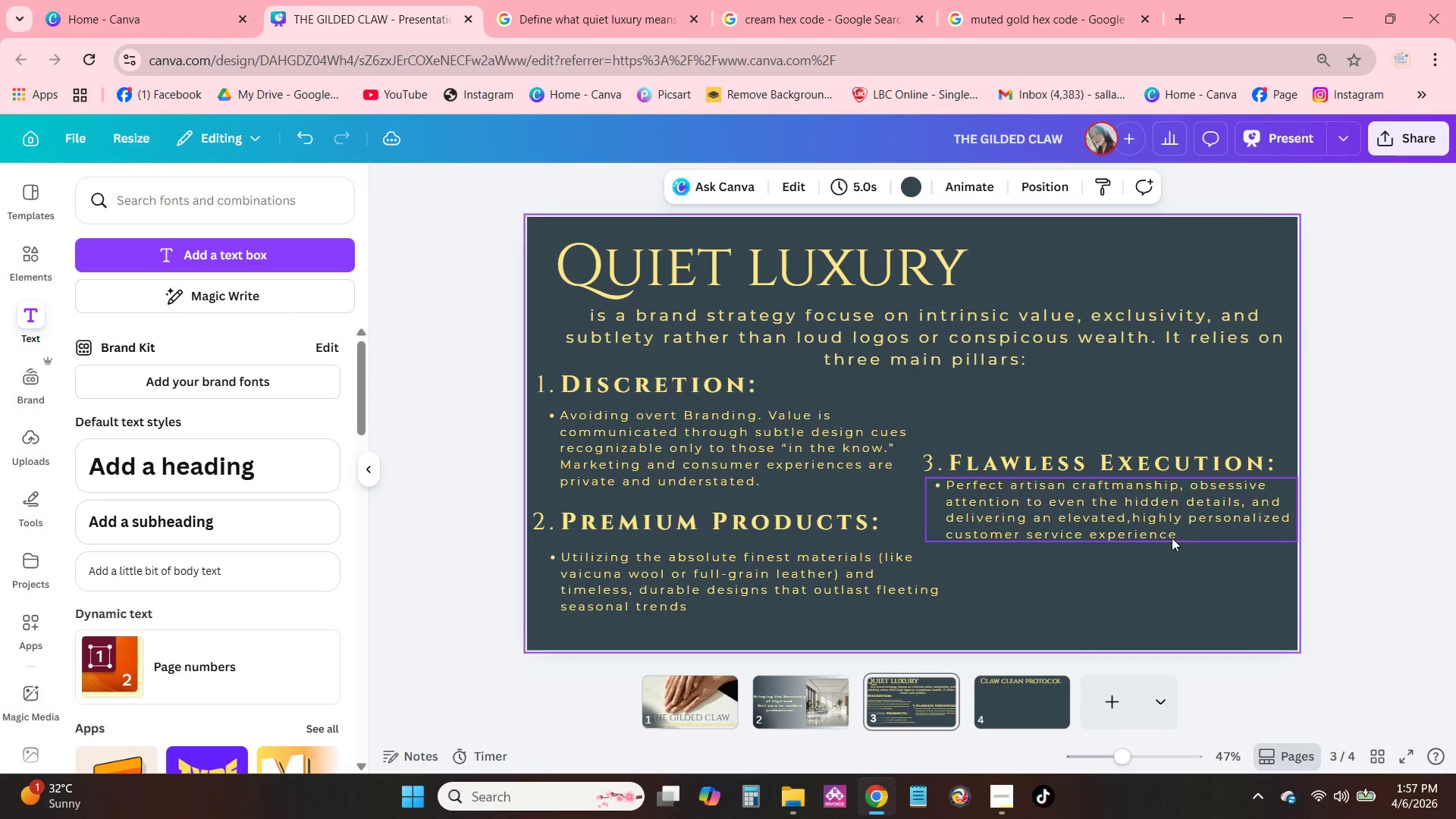 
left_click_drag(start_coordinate=[1151, 529], to_coordinate=[1146, 531])
 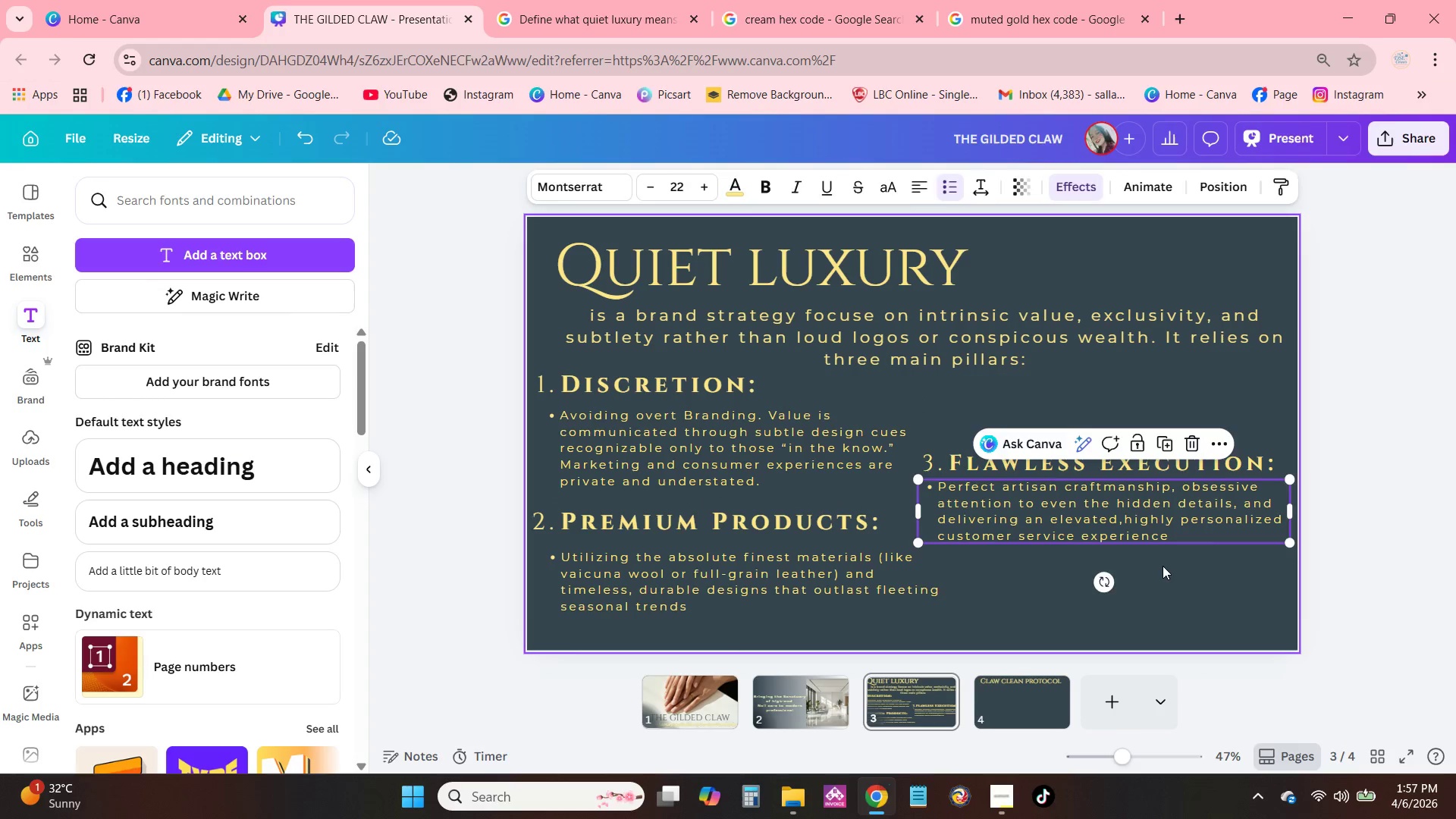 
left_click([1163, 566])
 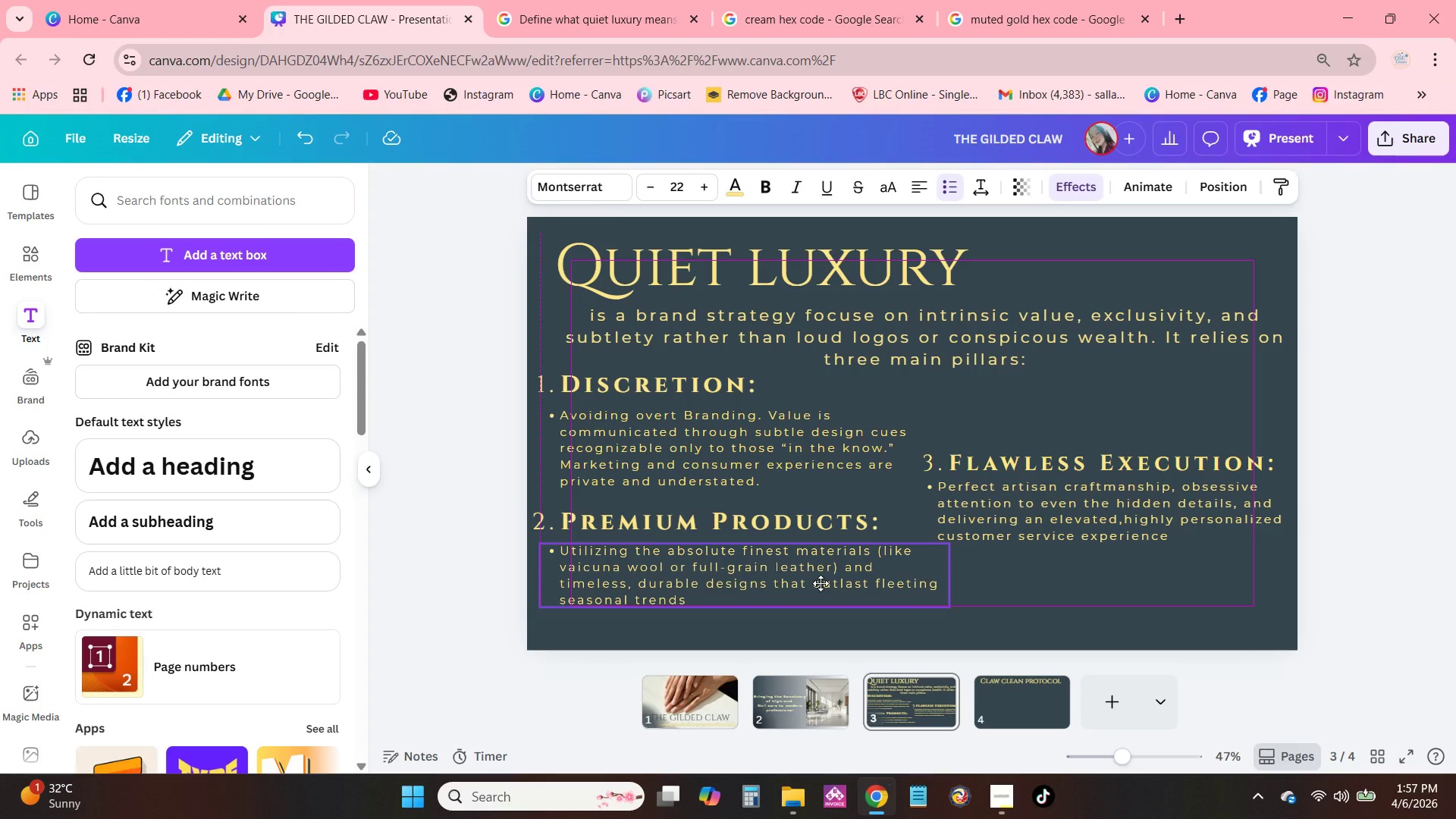 
left_click([1023, 622])
 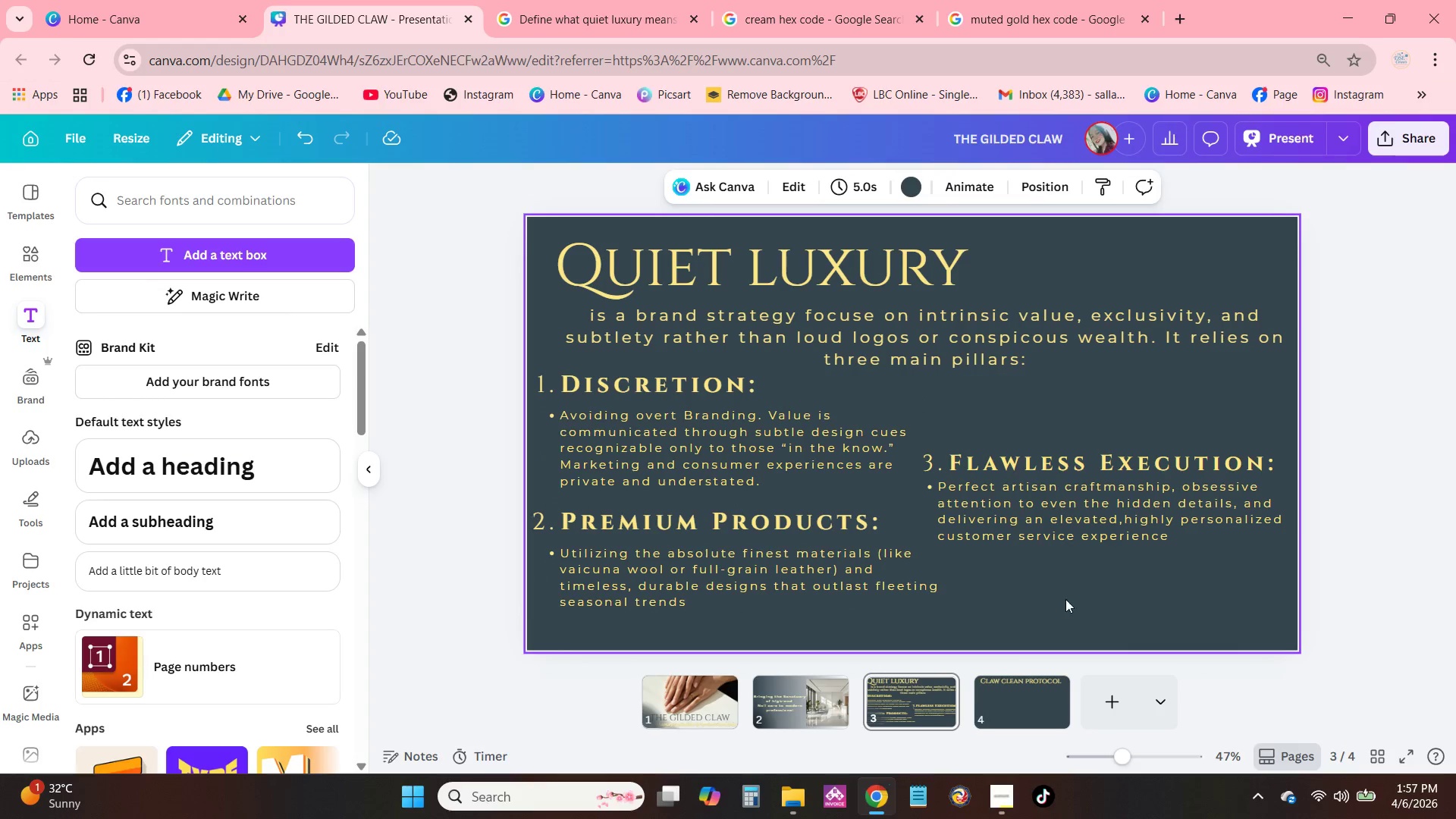 
left_click_drag(start_coordinate=[1071, 582], to_coordinate=[1067, 446])
 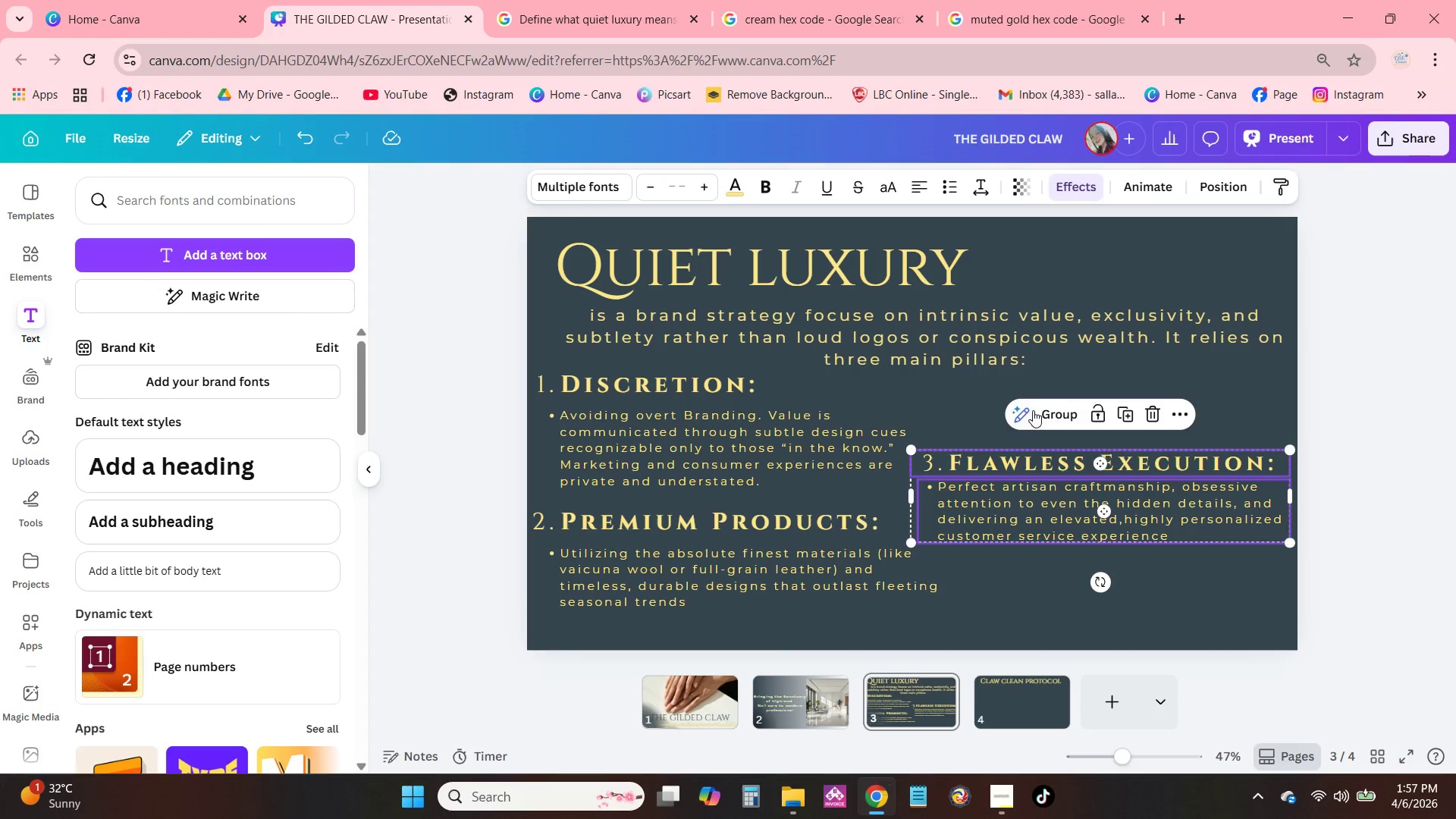 
left_click([1037, 412])
 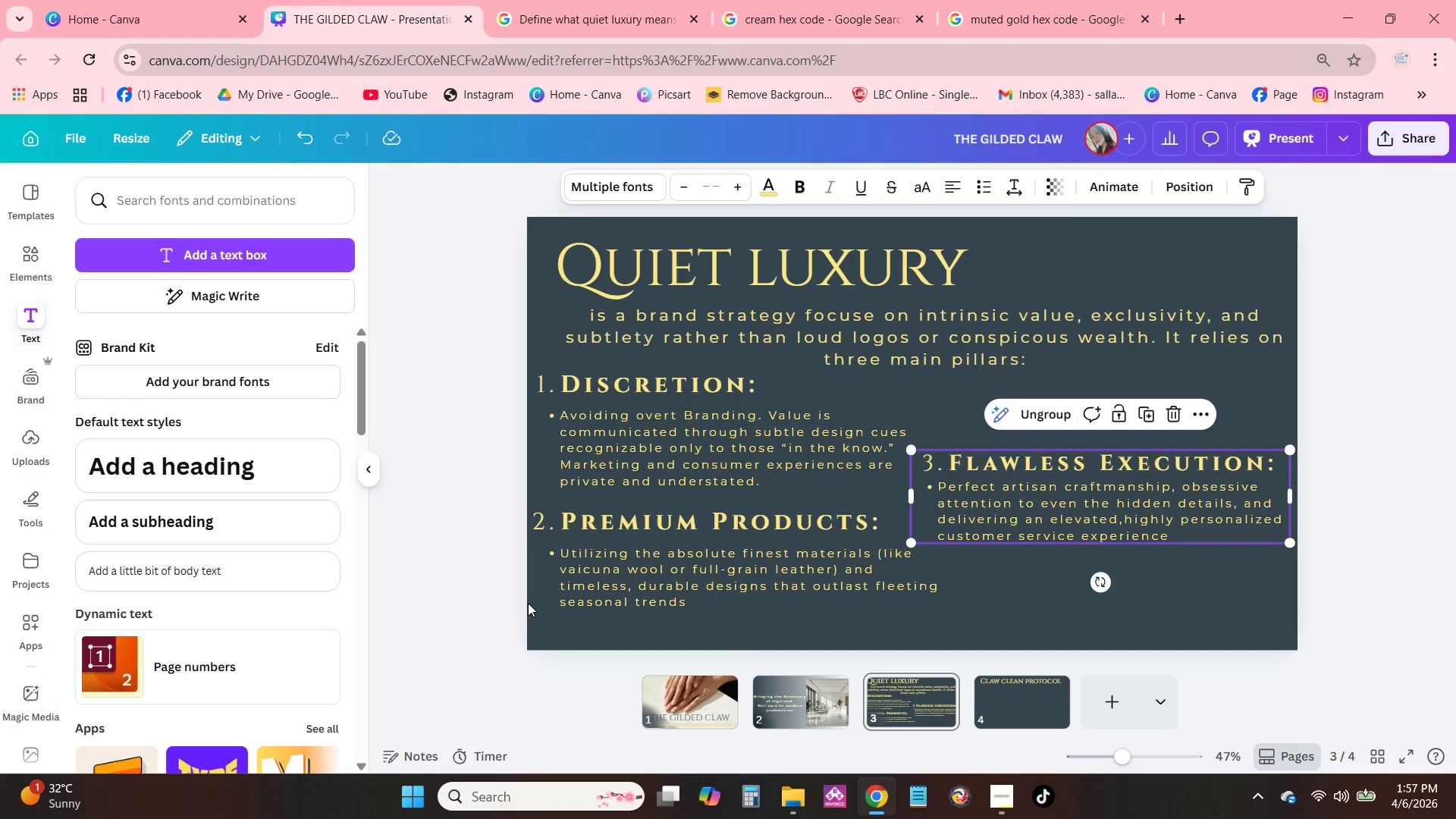 
left_click_drag(start_coordinate=[554, 614], to_coordinate=[570, 515])
 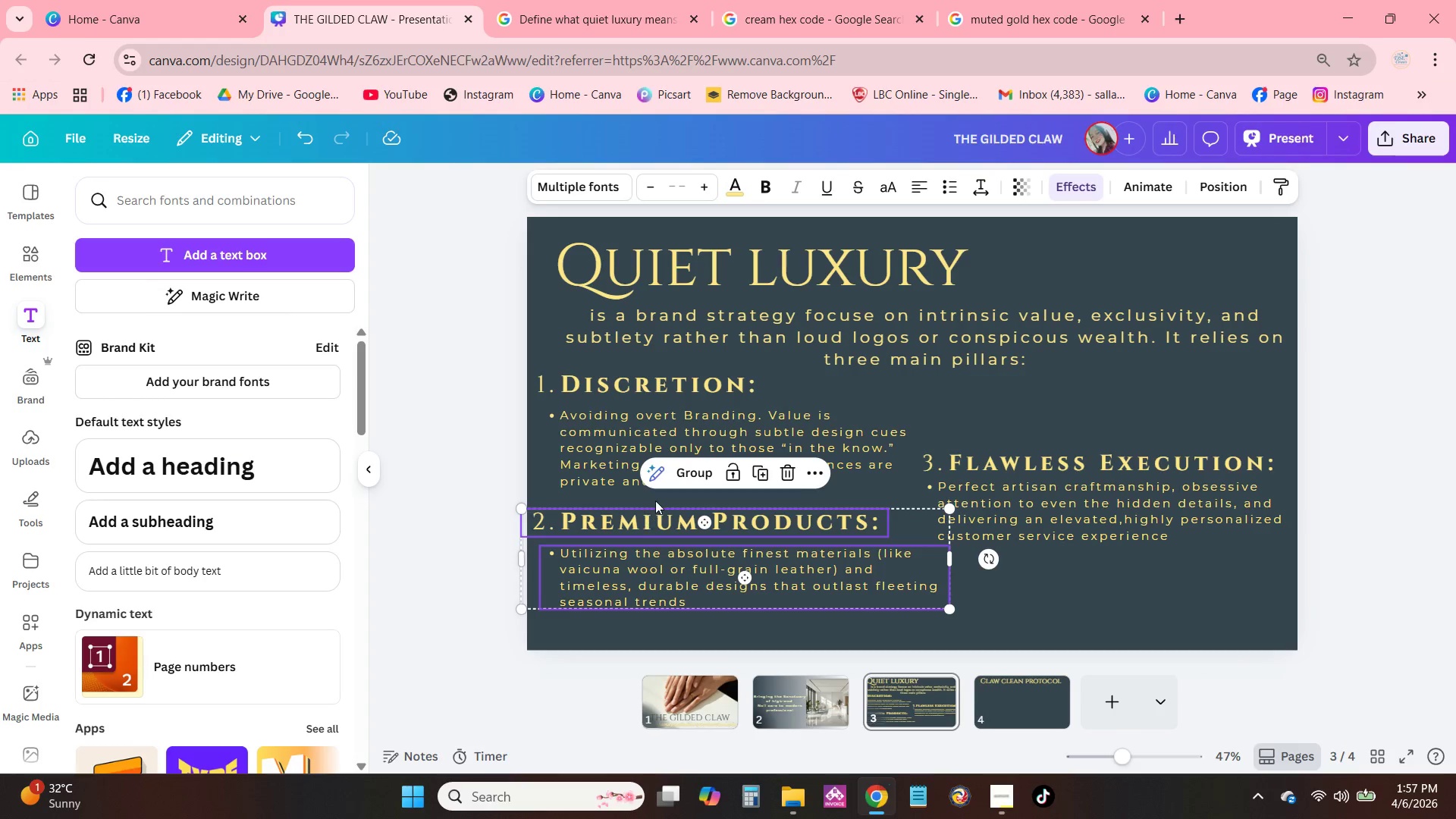 
left_click_drag(start_coordinate=[595, 453], to_coordinate=[588, 453])
 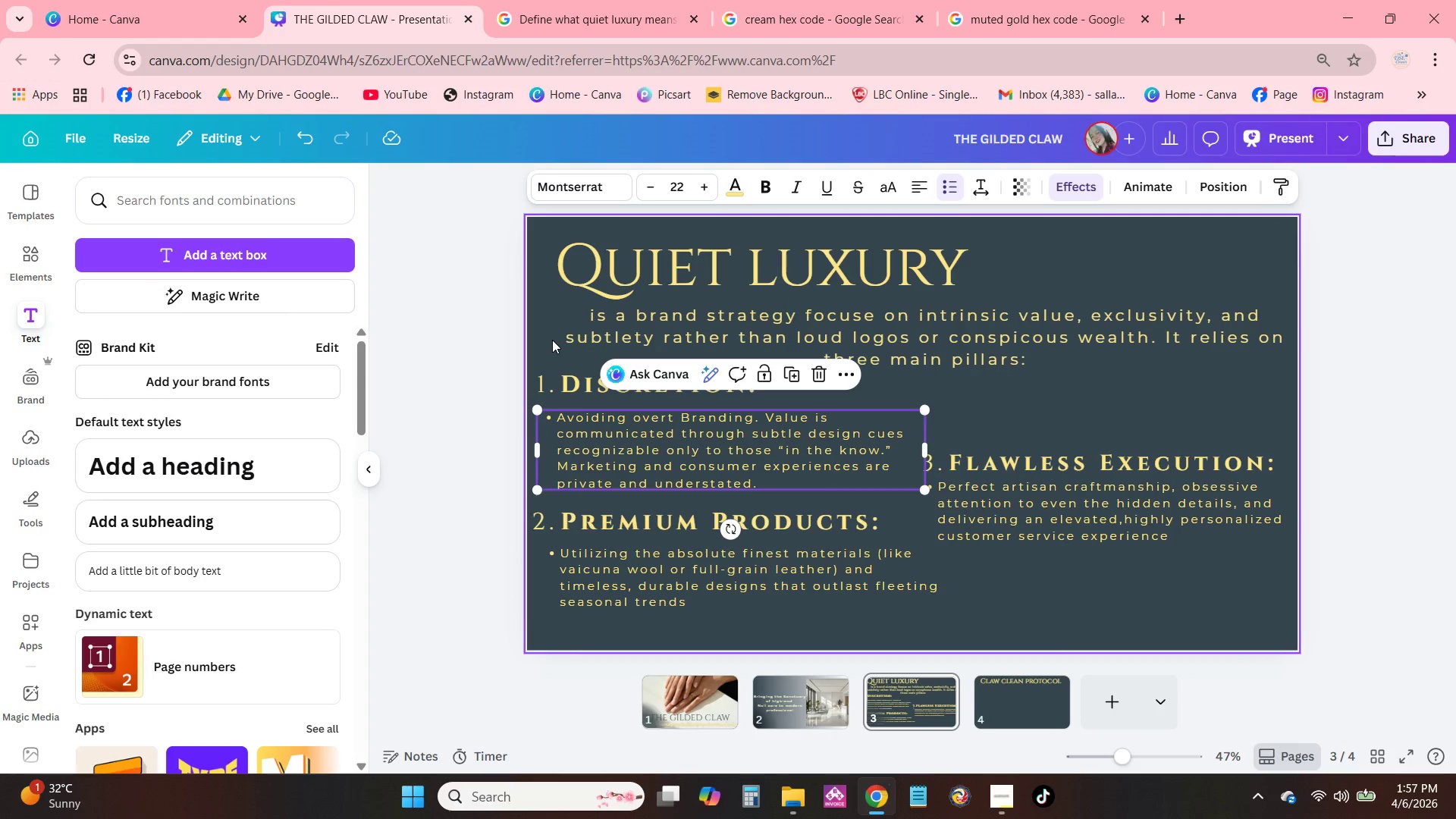 
left_click_drag(start_coordinate=[548, 358], to_coordinate=[578, 434])
 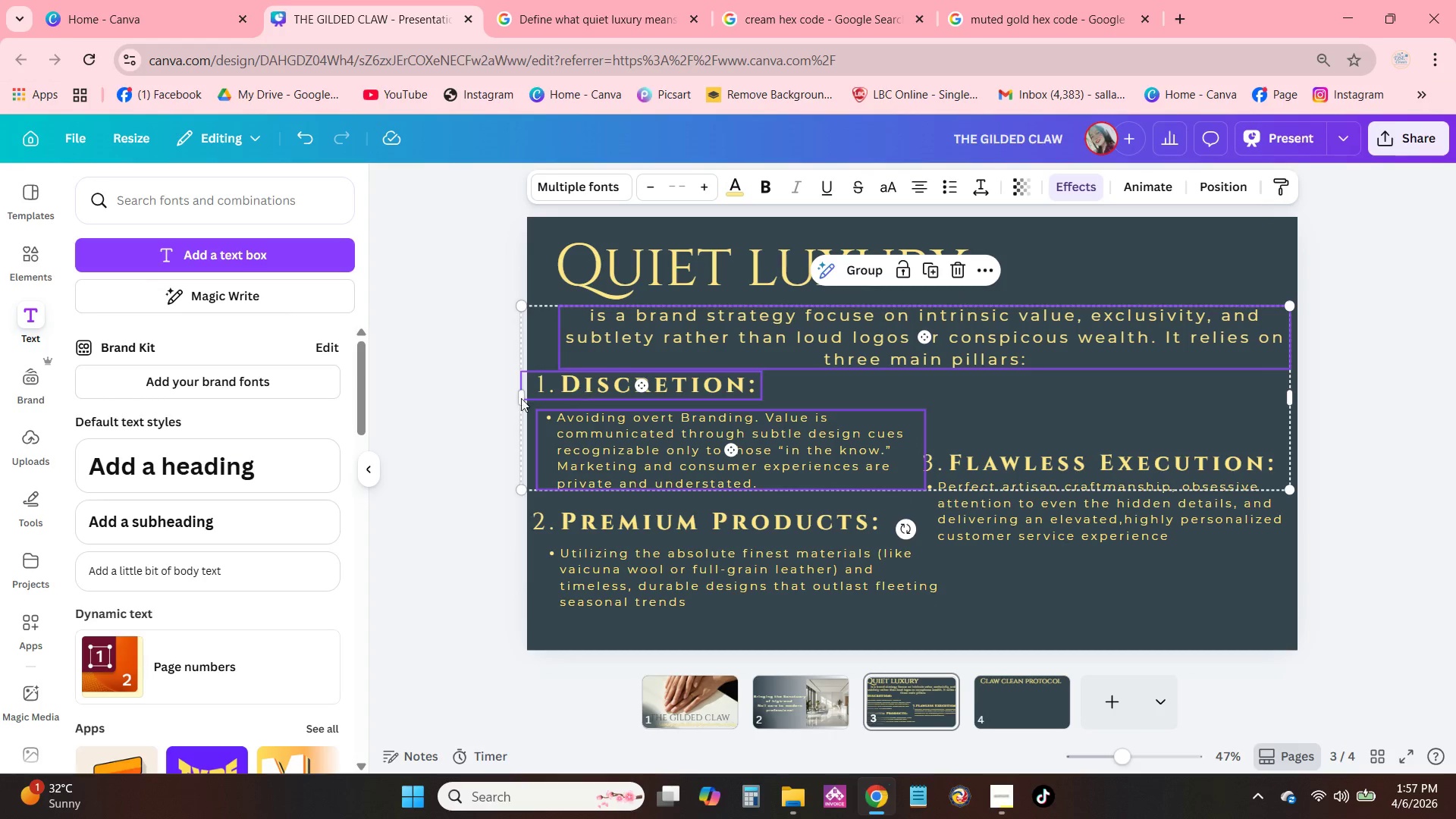 
left_click([486, 397])
 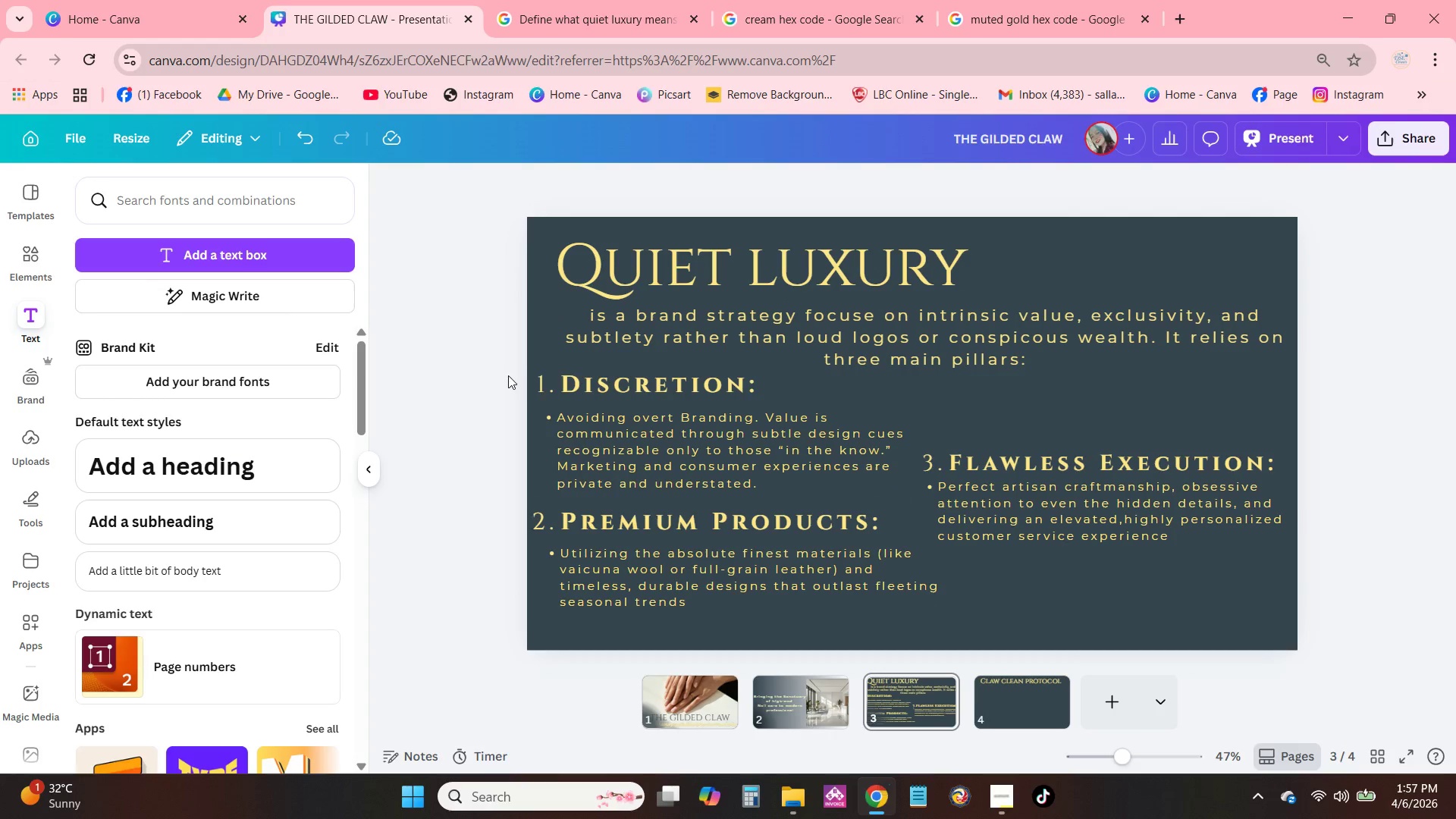 
left_click_drag(start_coordinate=[510, 375], to_coordinate=[610, 464])
 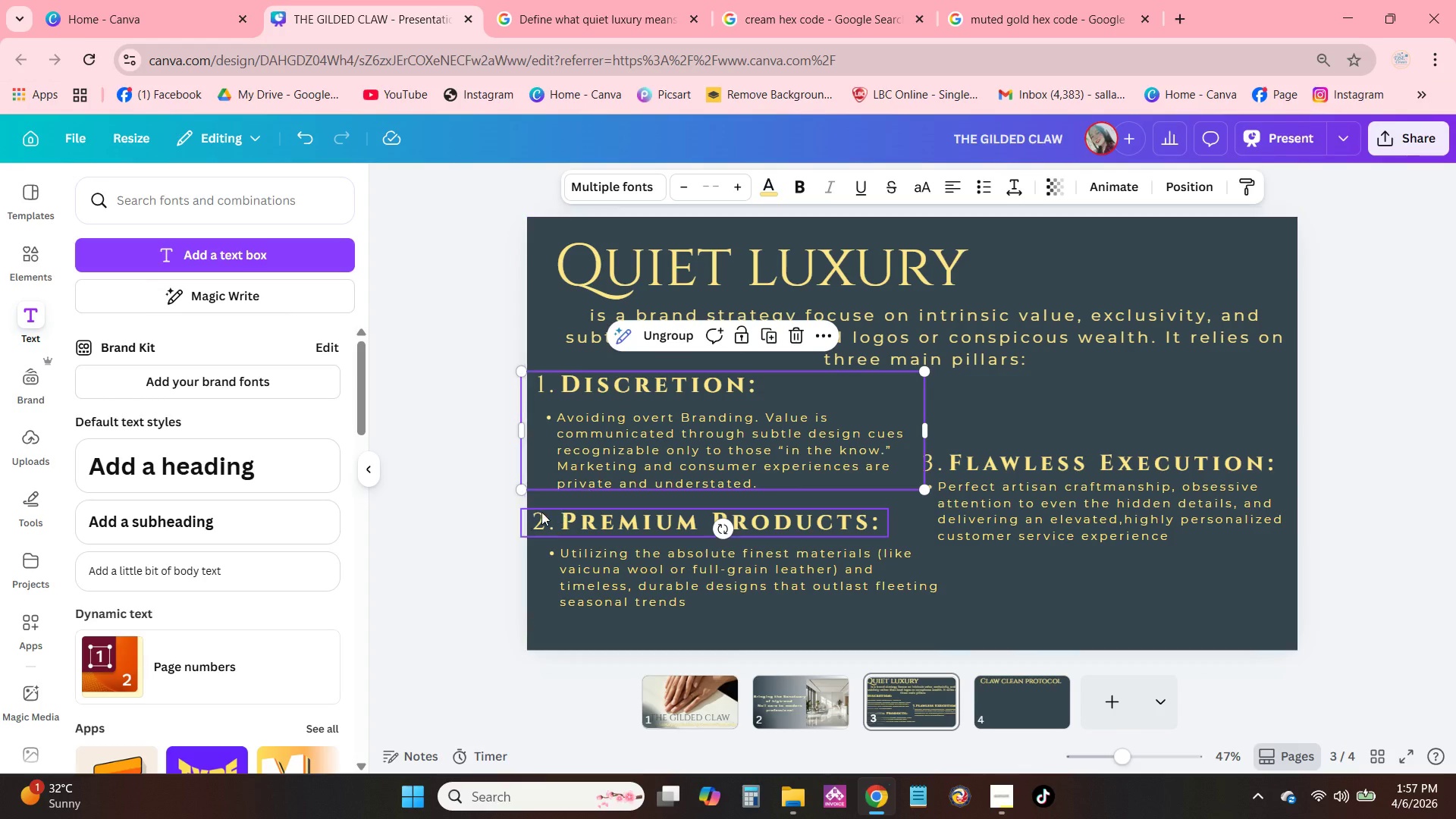 
left_click_drag(start_coordinate=[592, 592], to_coordinate=[585, 588])
 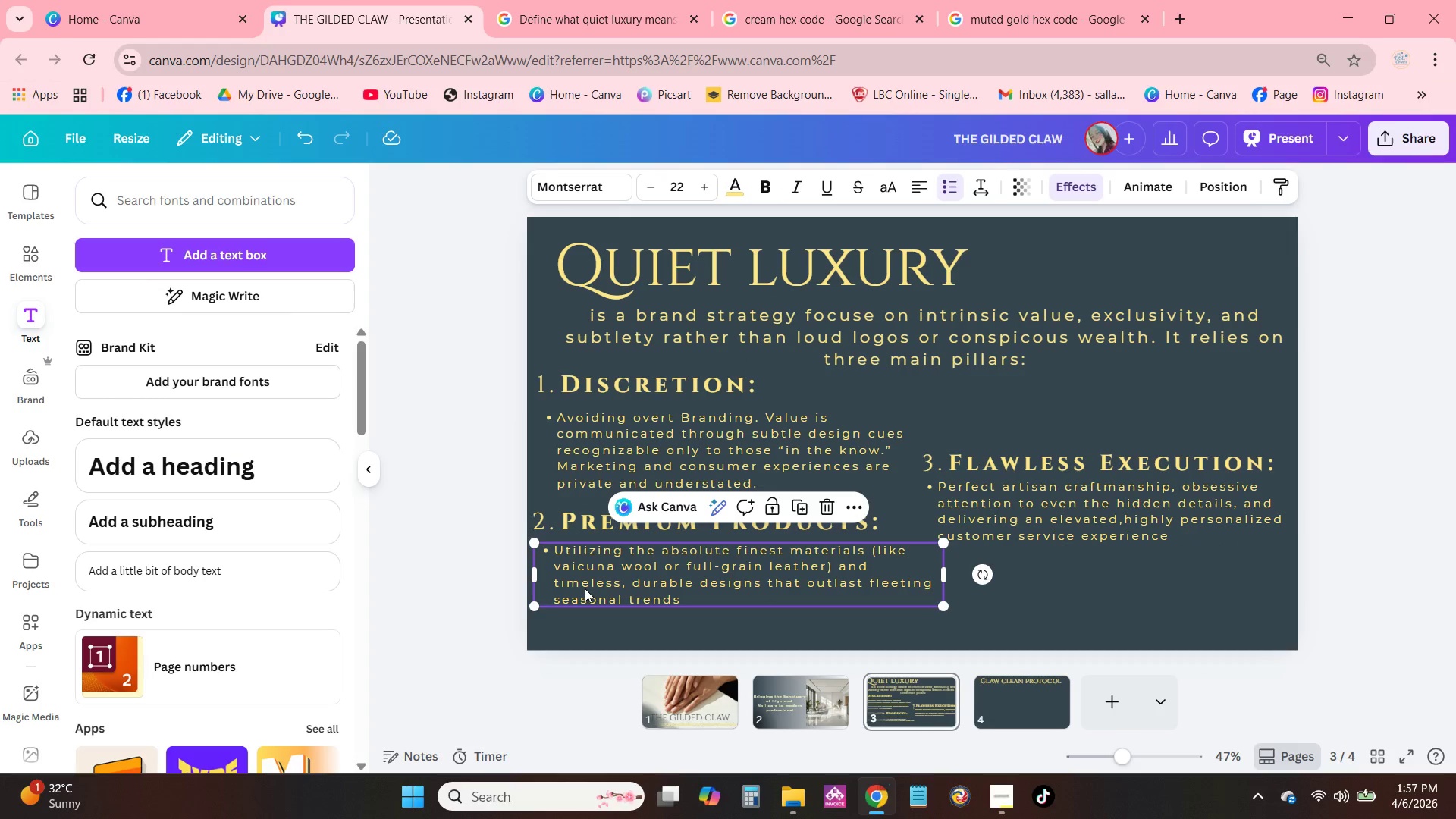 
left_click_drag(start_coordinate=[585, 588], to_coordinate=[580, 587])
 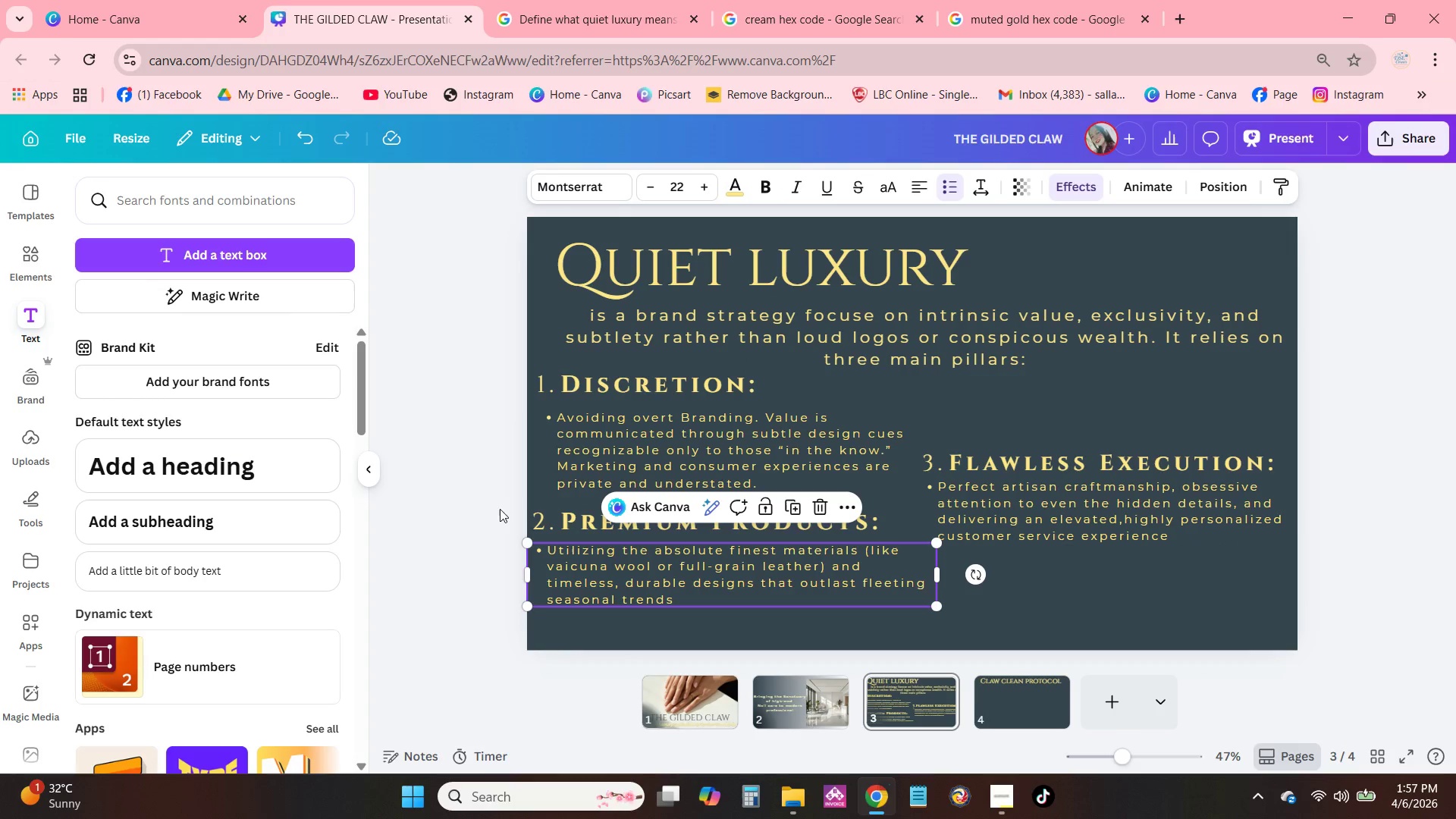 
left_click_drag(start_coordinate=[504, 504], to_coordinate=[623, 585])
 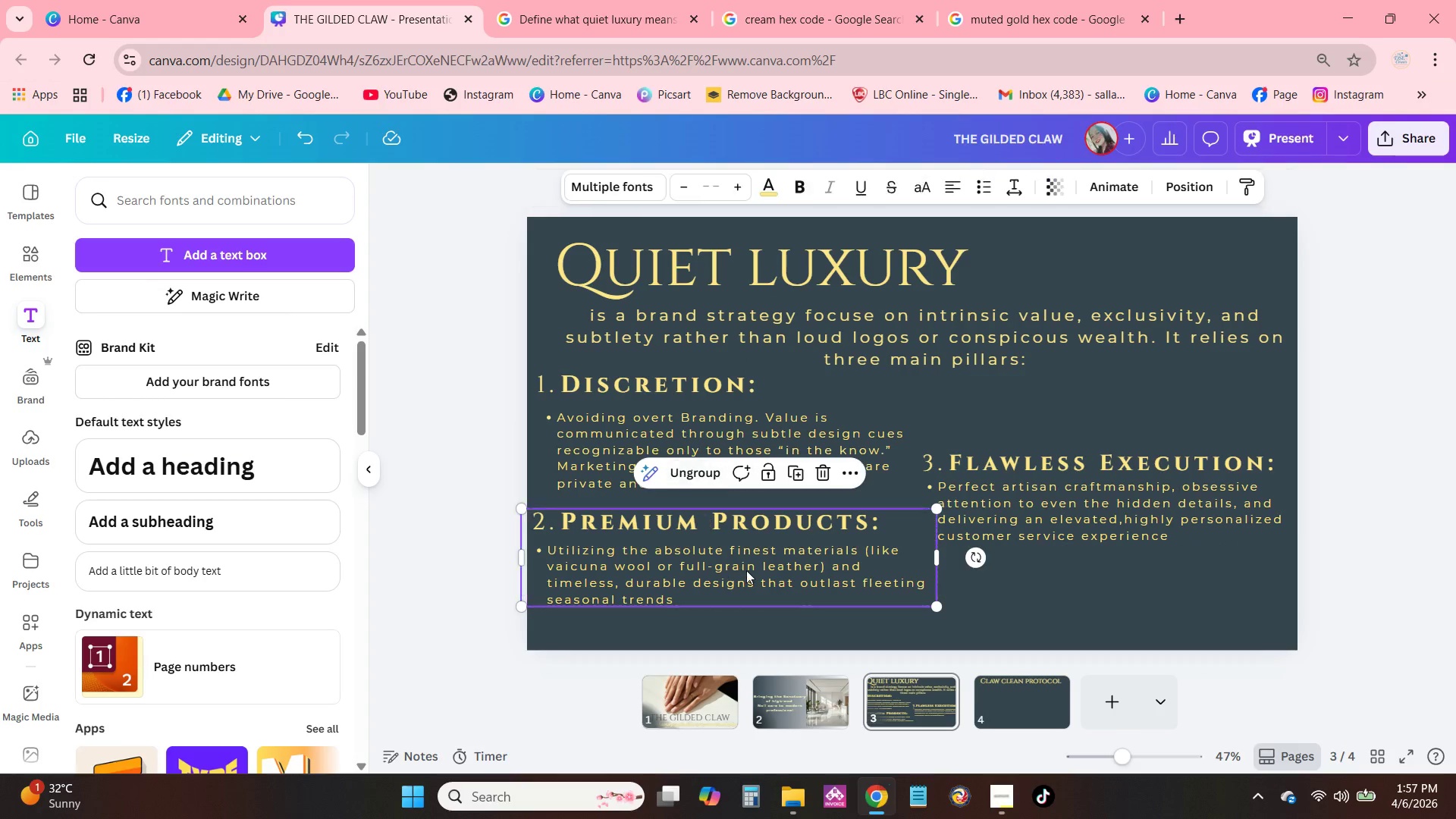 
double_click([1015, 588])
 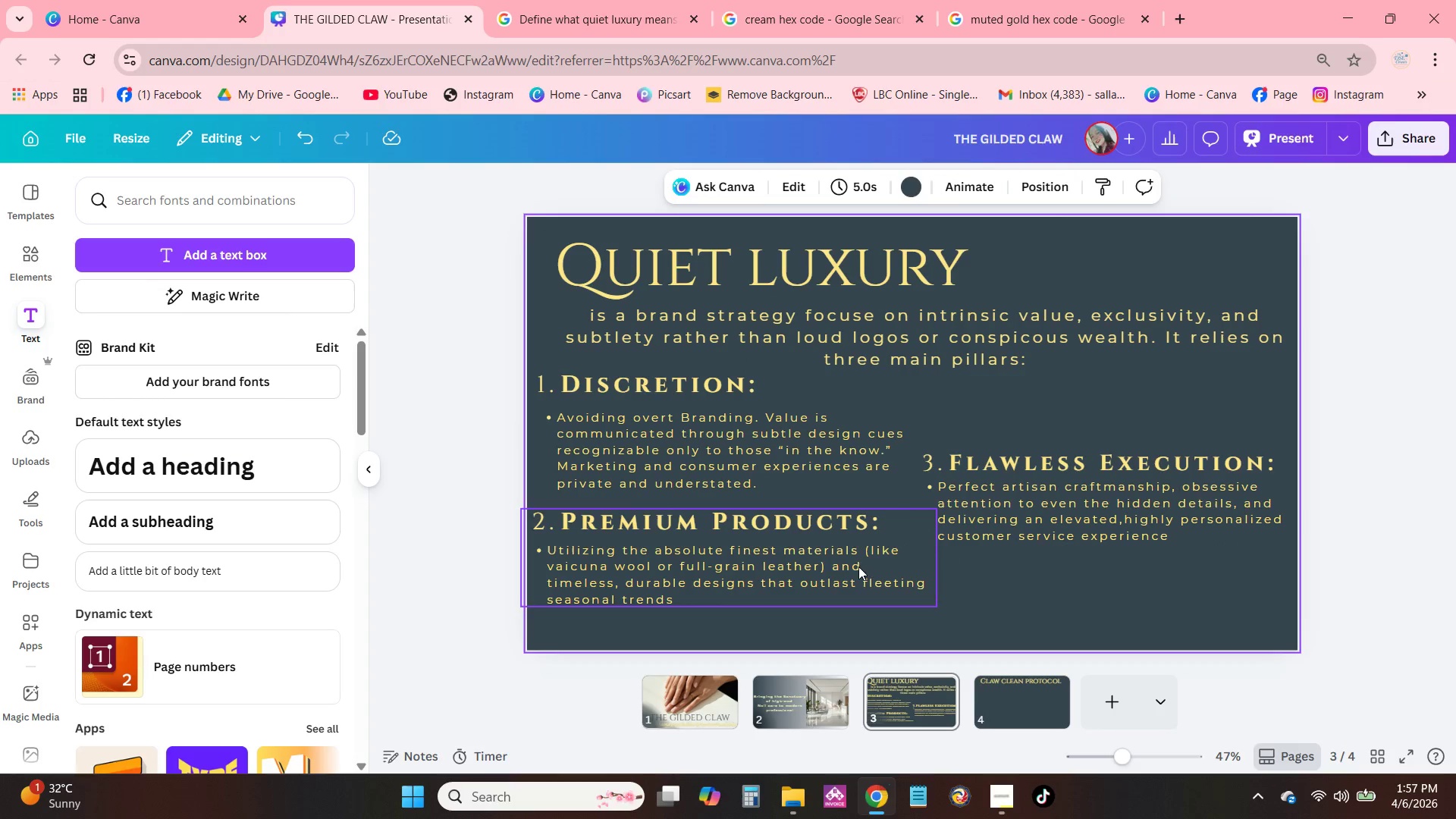 
left_click_drag(start_coordinate=[835, 566], to_coordinate=[843, 571])
 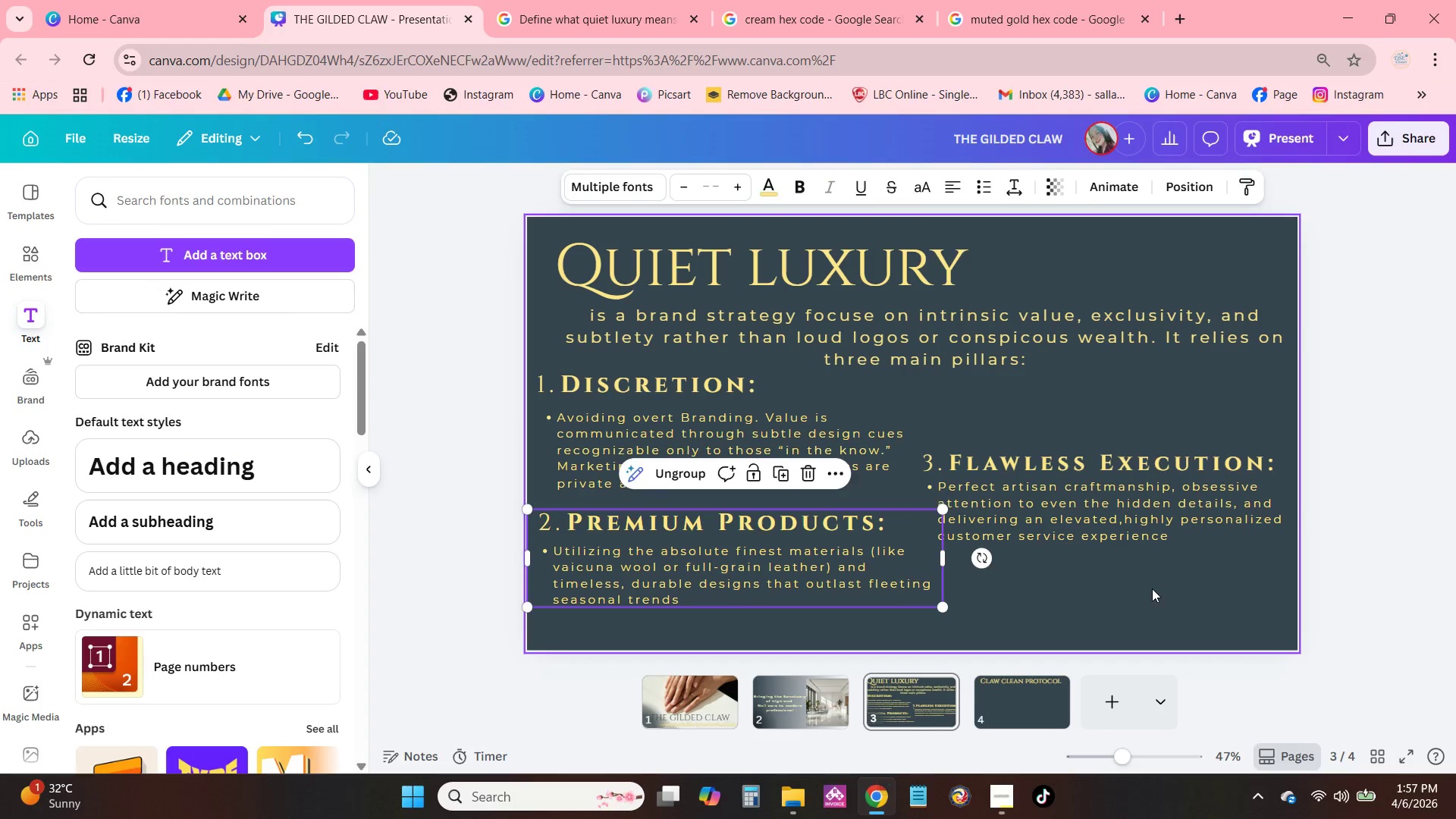 
left_click([1152, 588])
 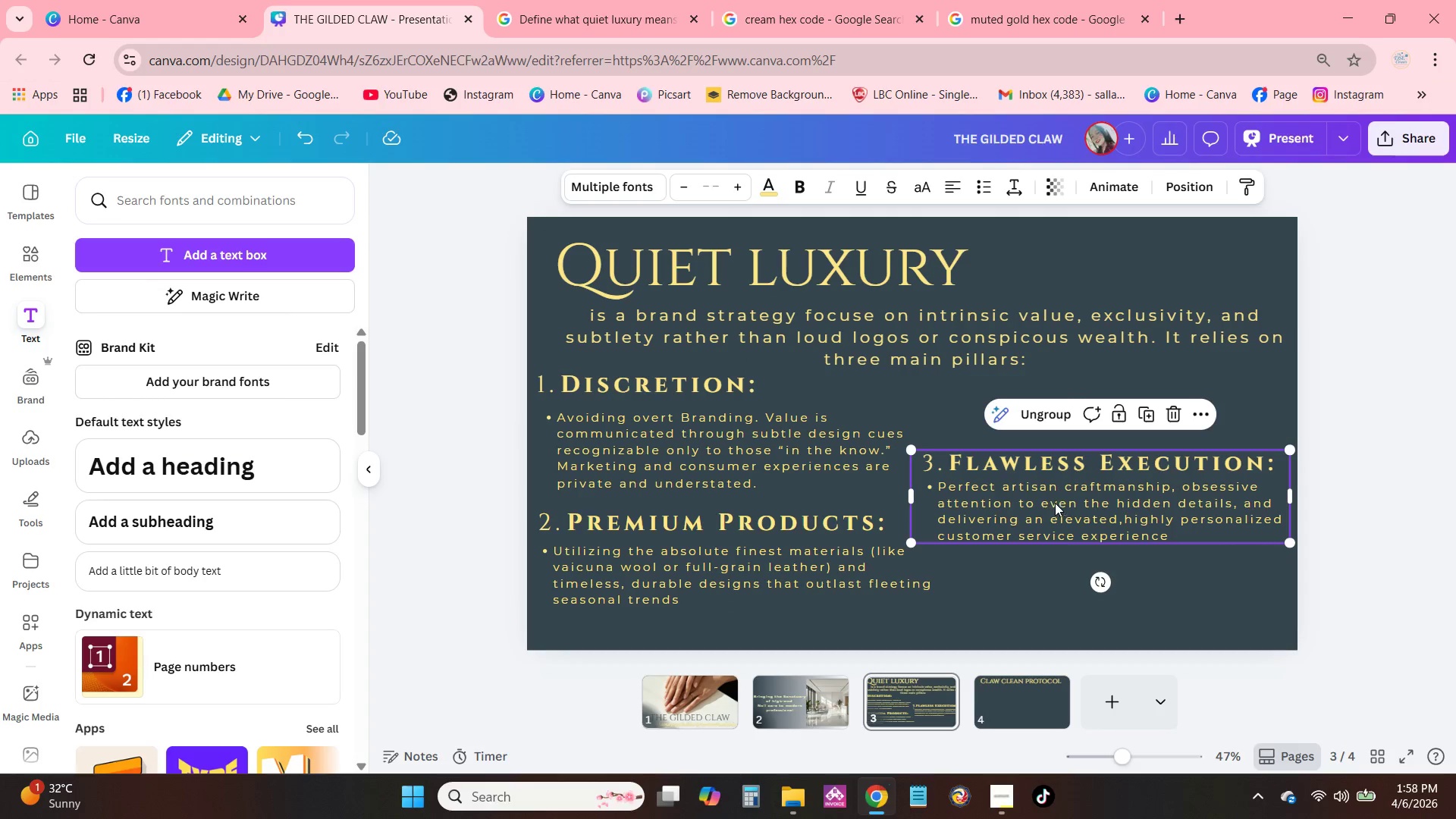 
left_click([1177, 584])
 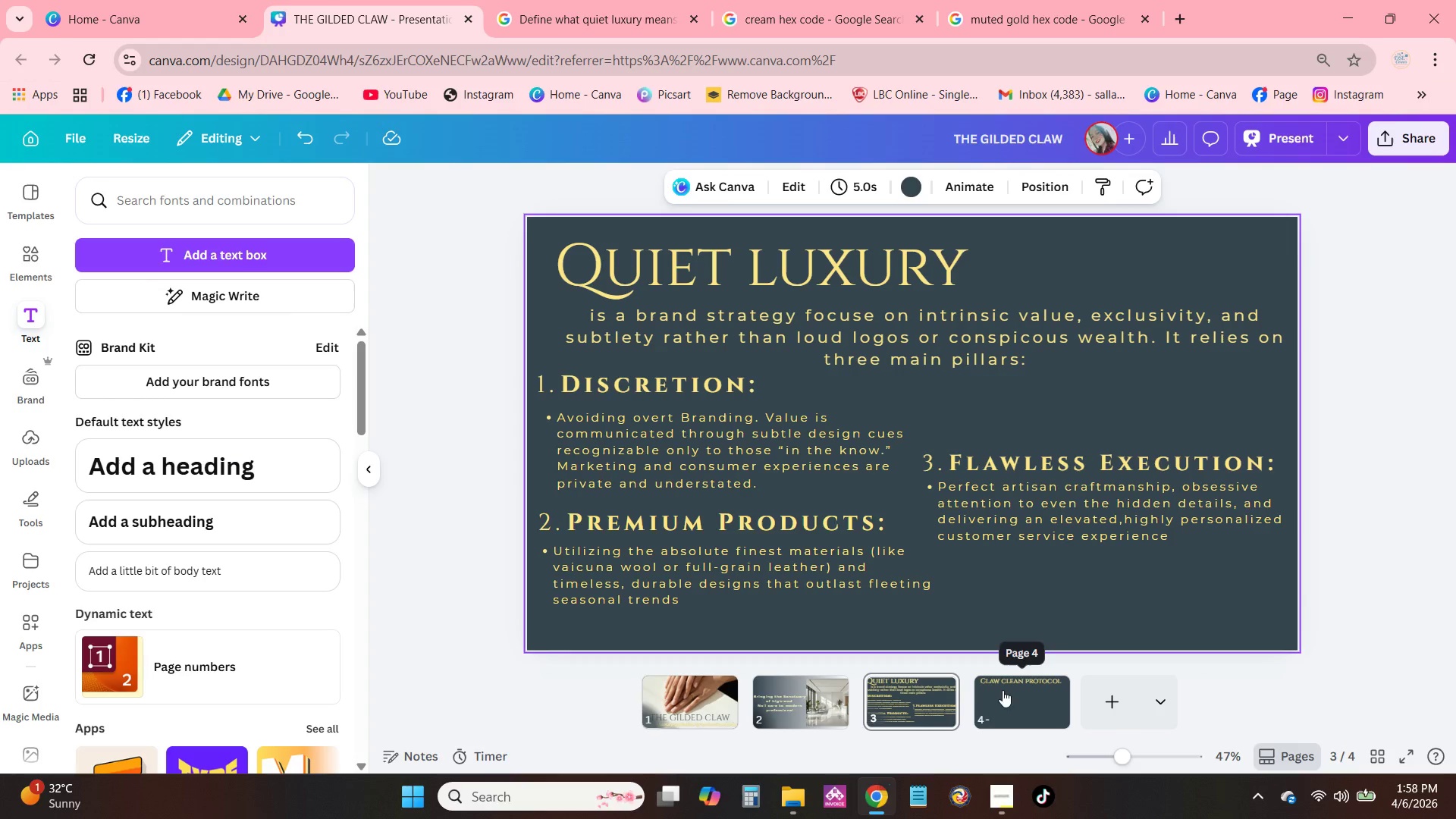 
left_click([762, 339])
 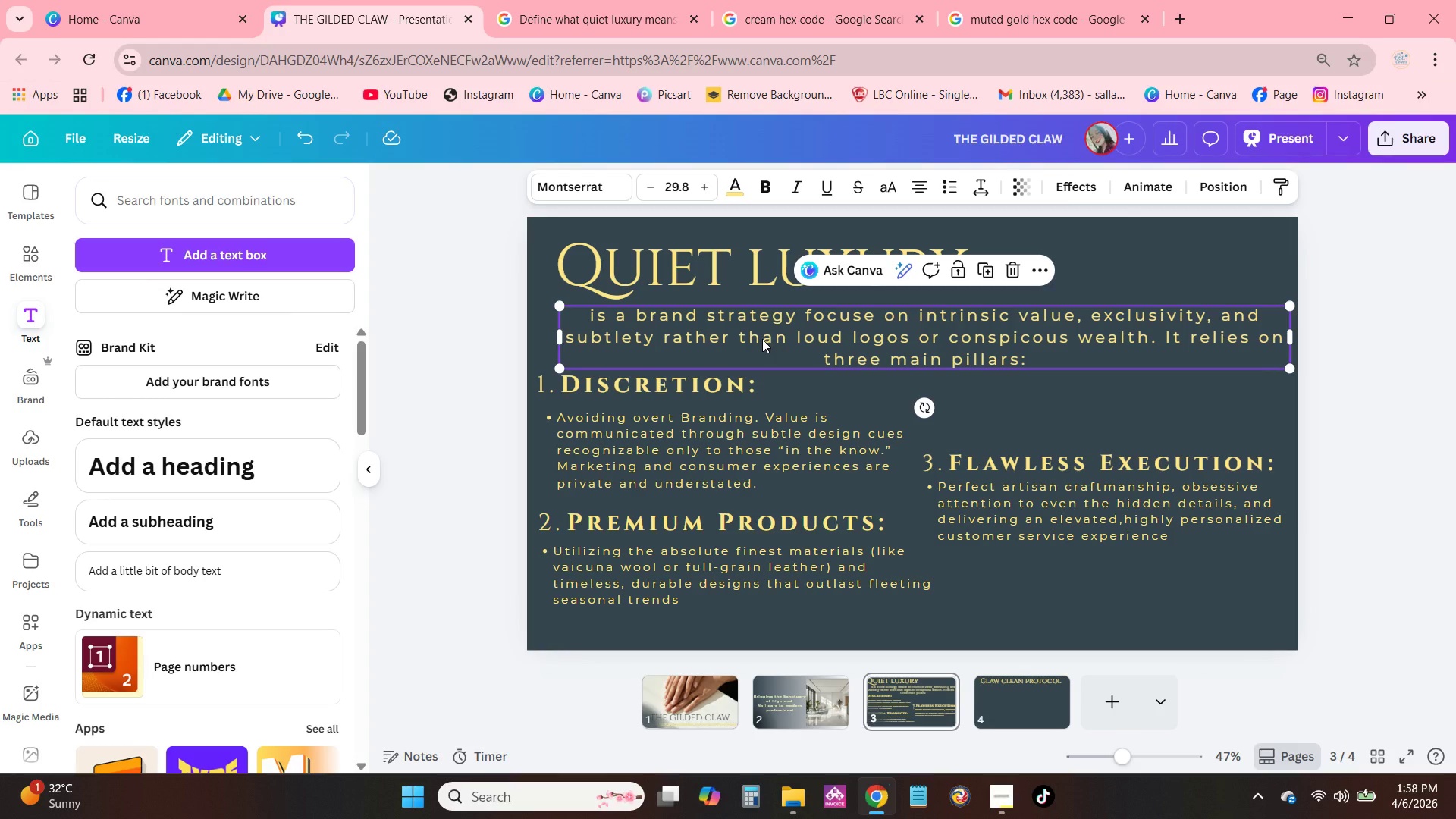 
key(Control+ControlLeft)
 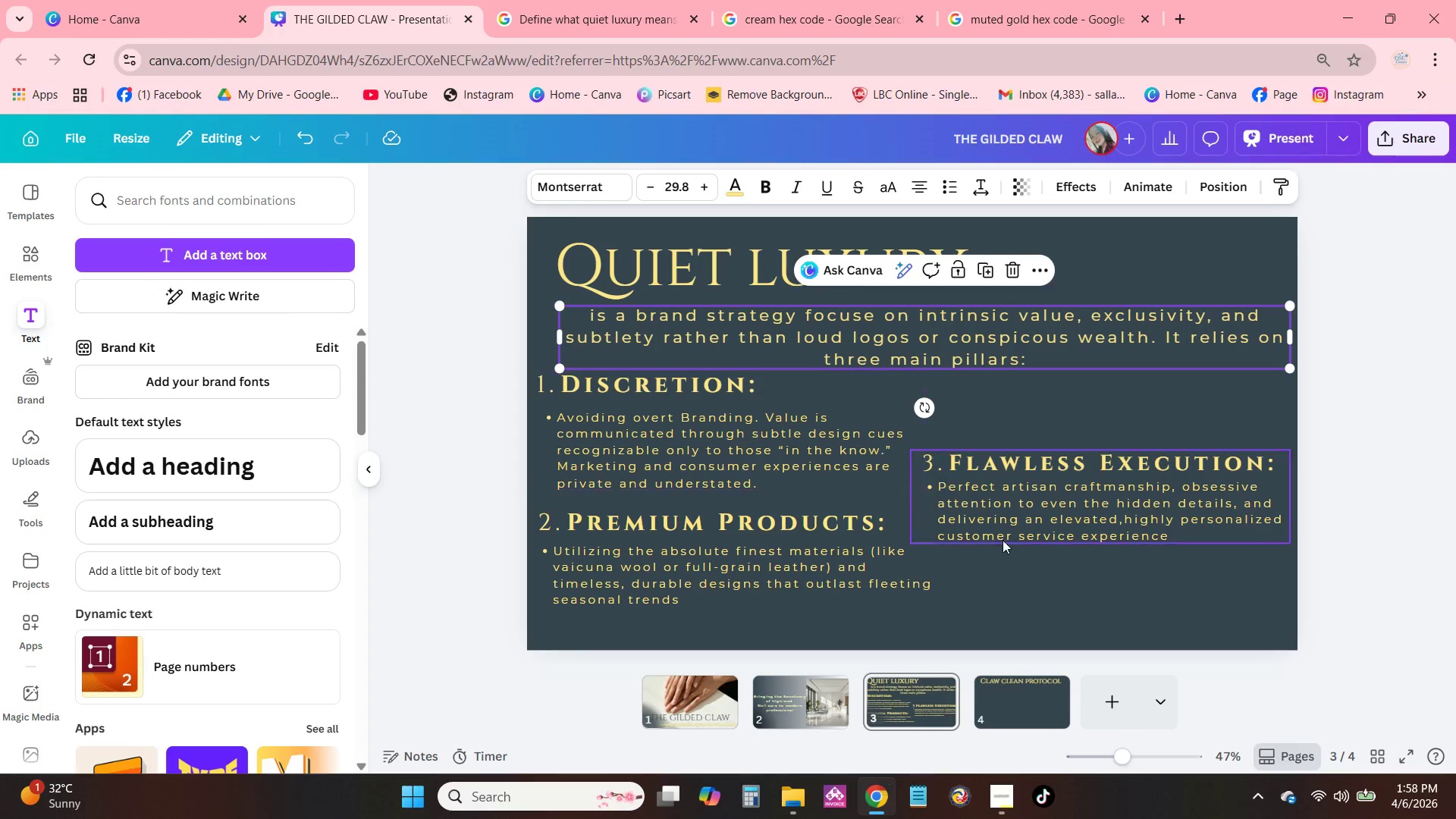 
key(Control+C)
 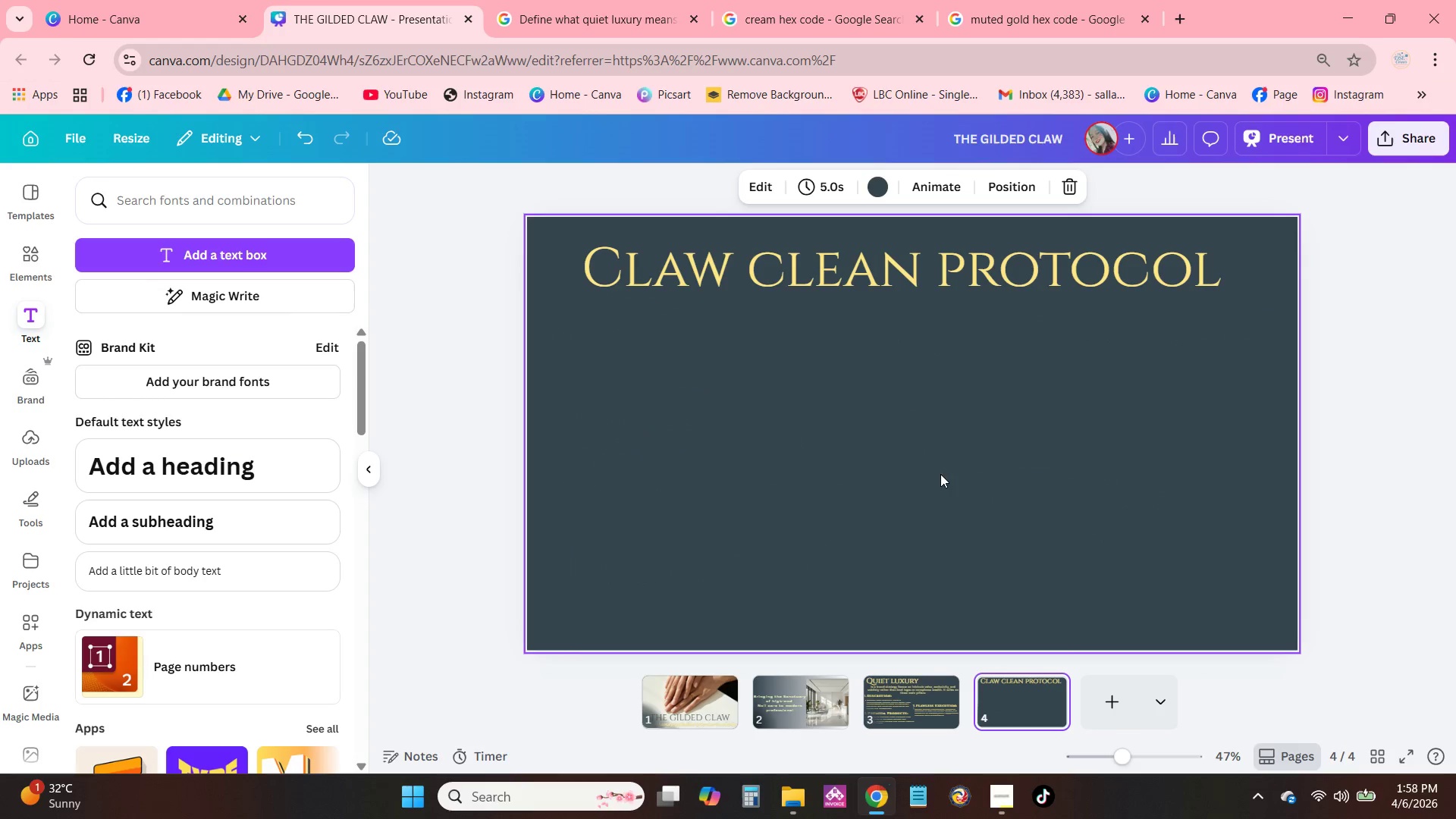 
double_click([848, 368])
 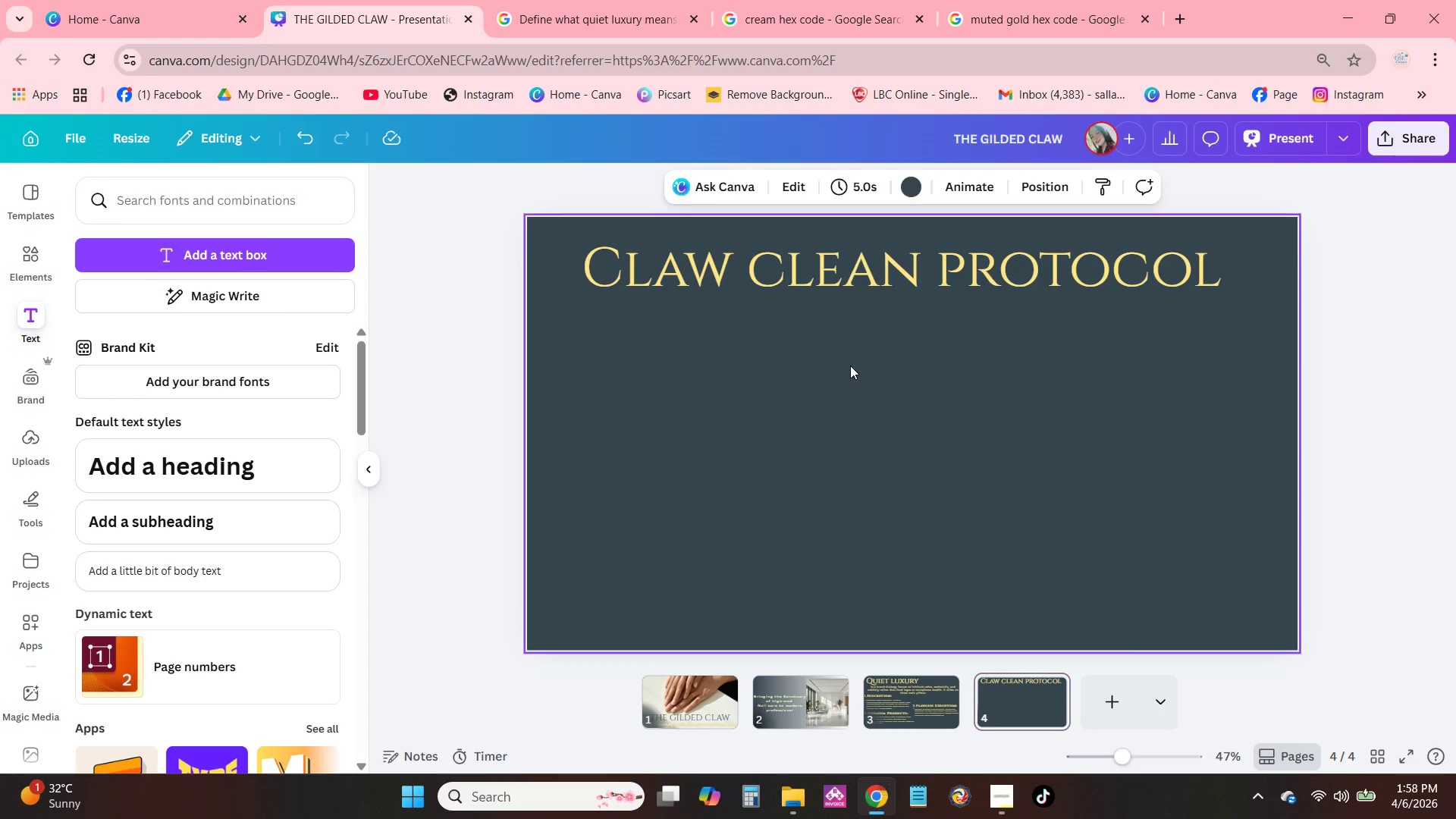 
key(Control+ControlLeft)
 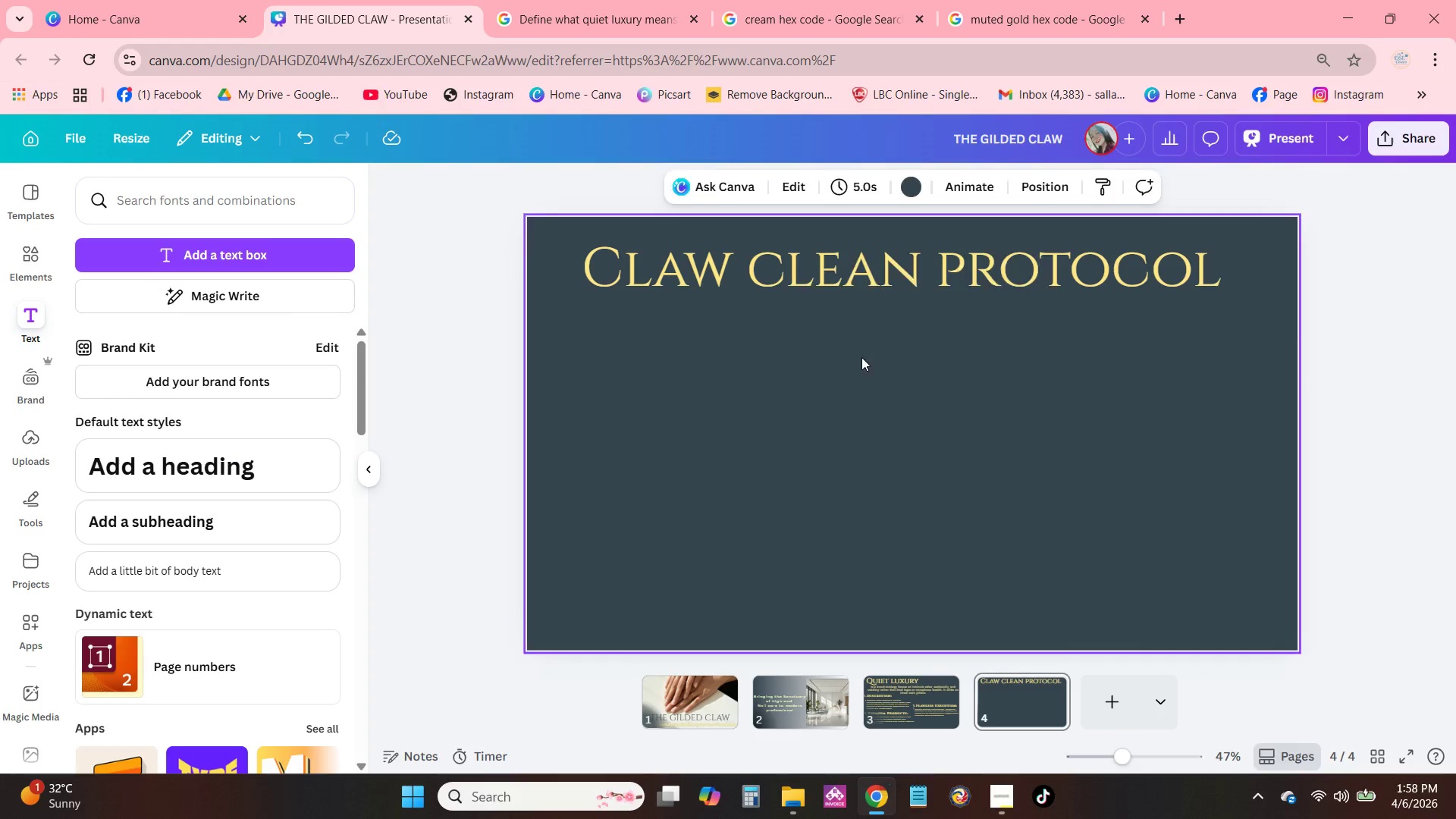 
key(Control+V)
 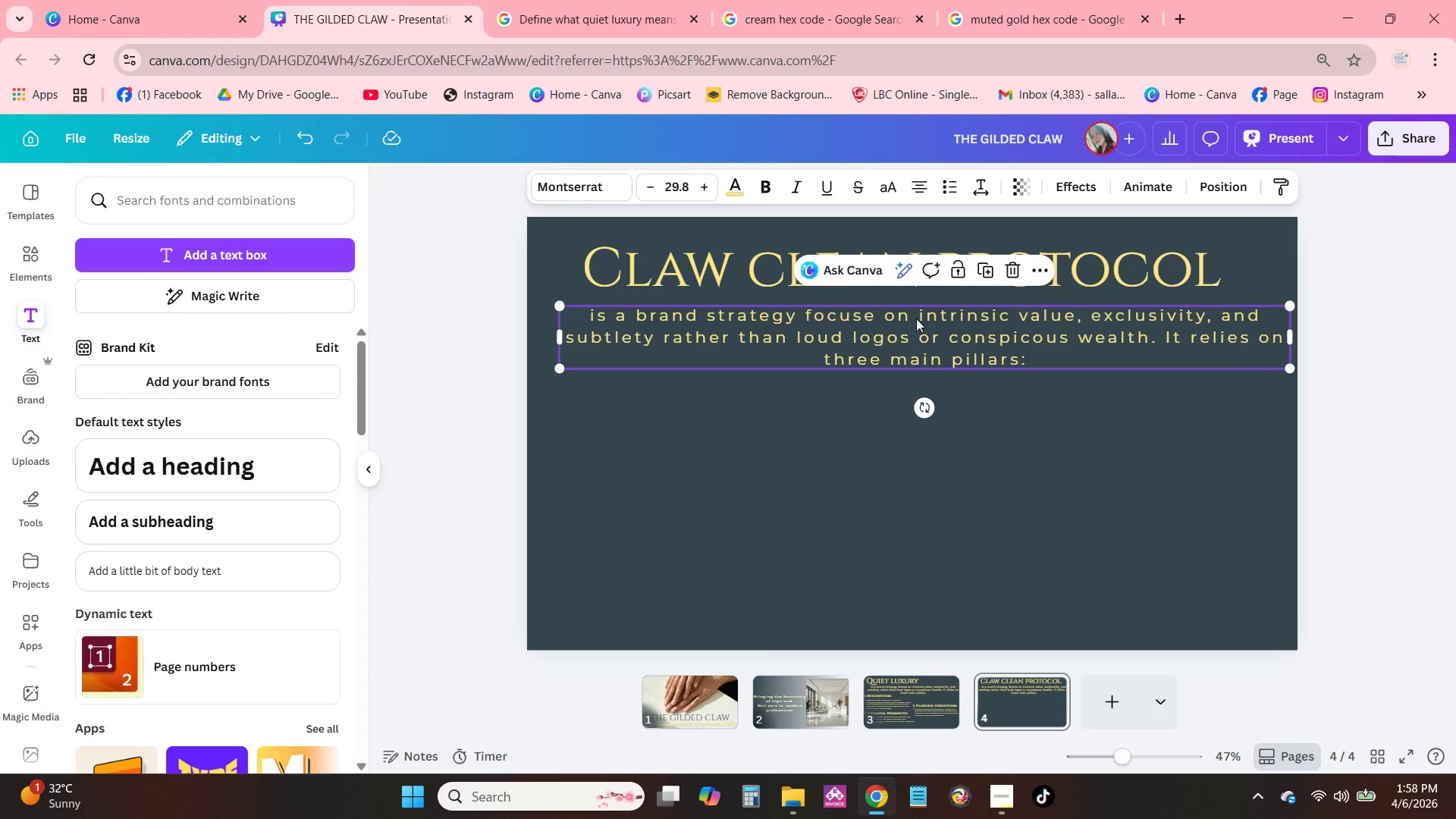 
double_click([901, 325])
 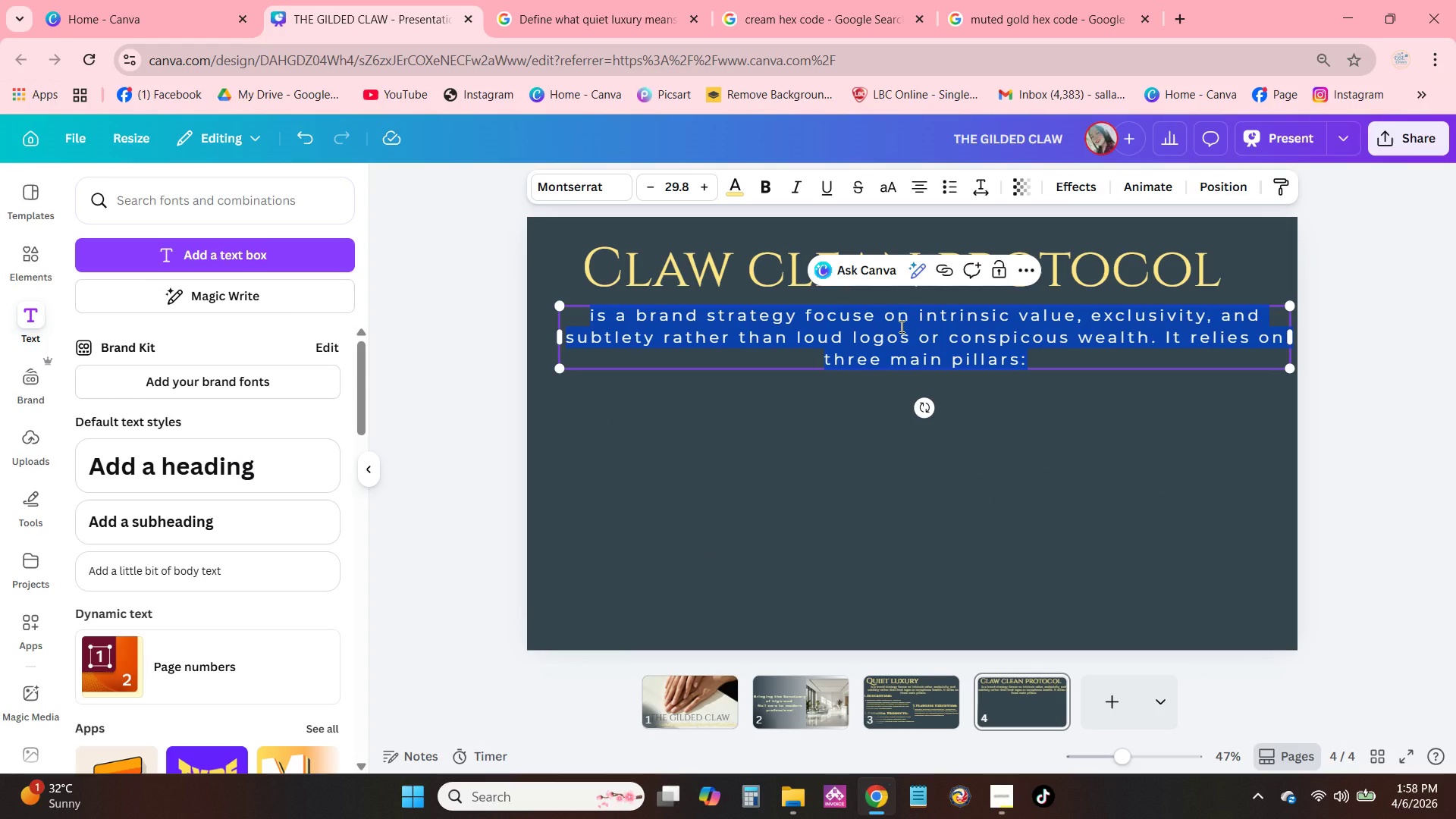 
type(3 Se)
key(Backspace)
type(tep Vizualization Process)
 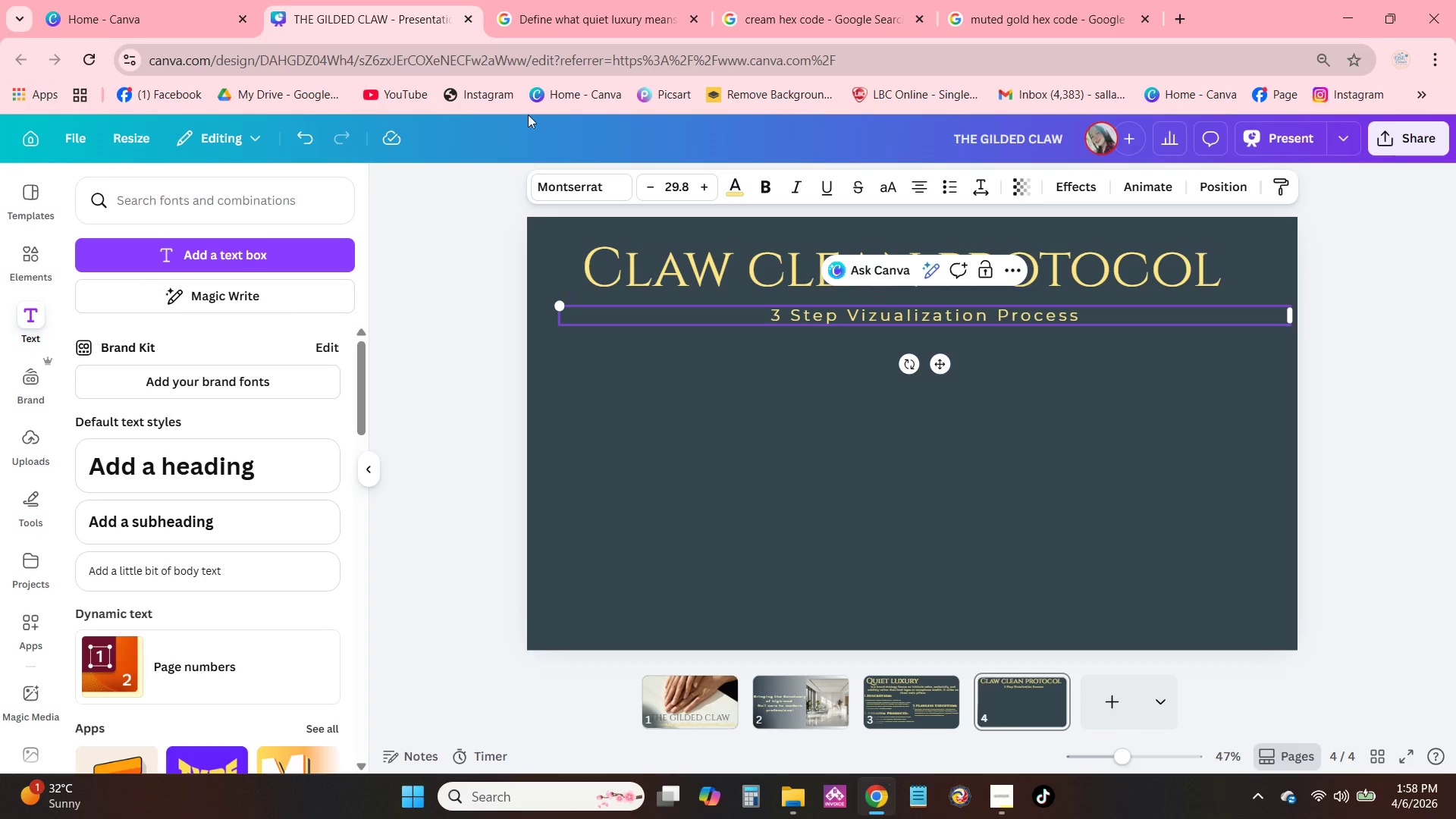 
left_click([675, 191])
 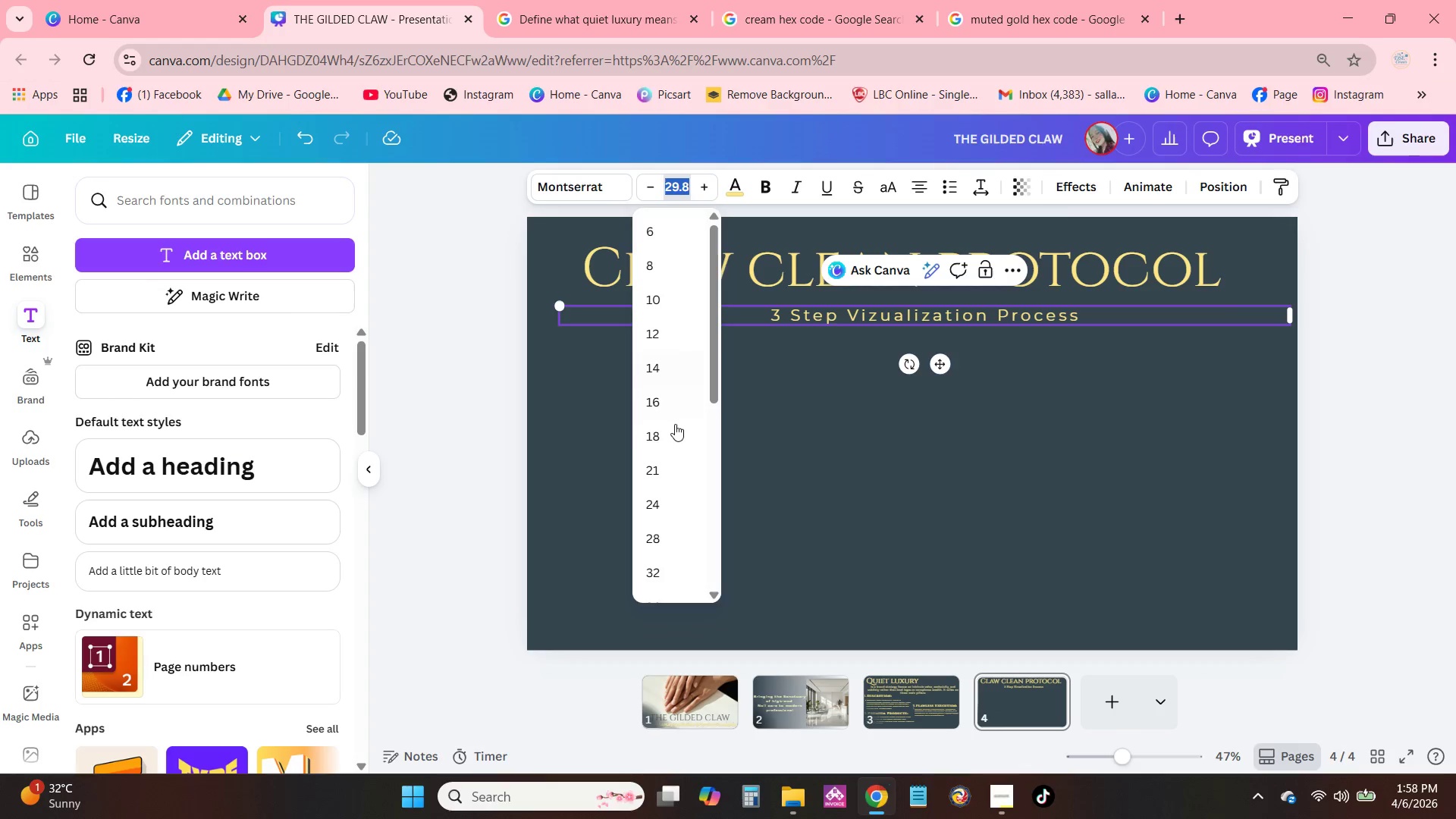 
scroll: coordinate [688, 439], scroll_direction: down, amount: 2.0
 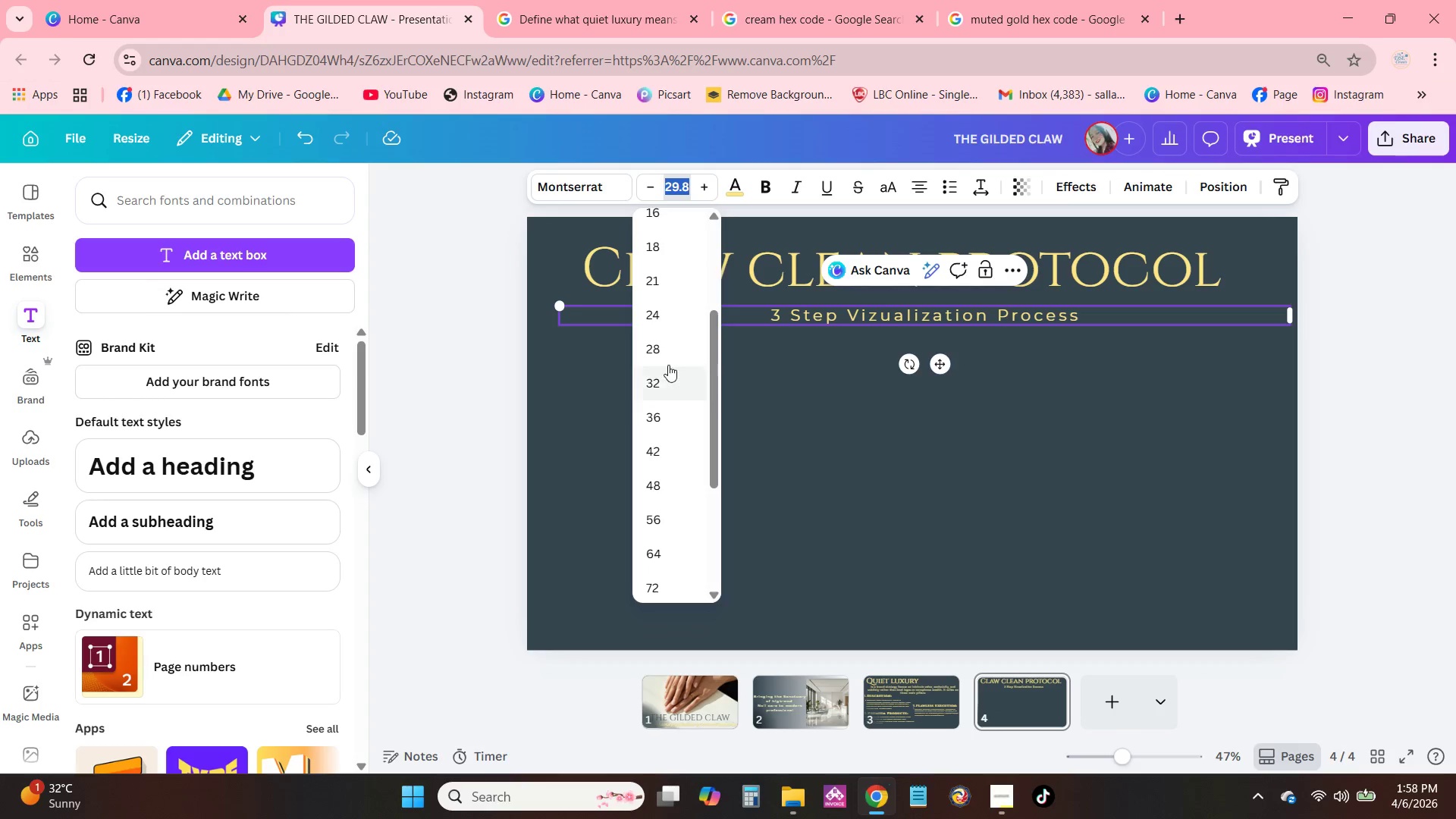 
left_click([668, 365])
 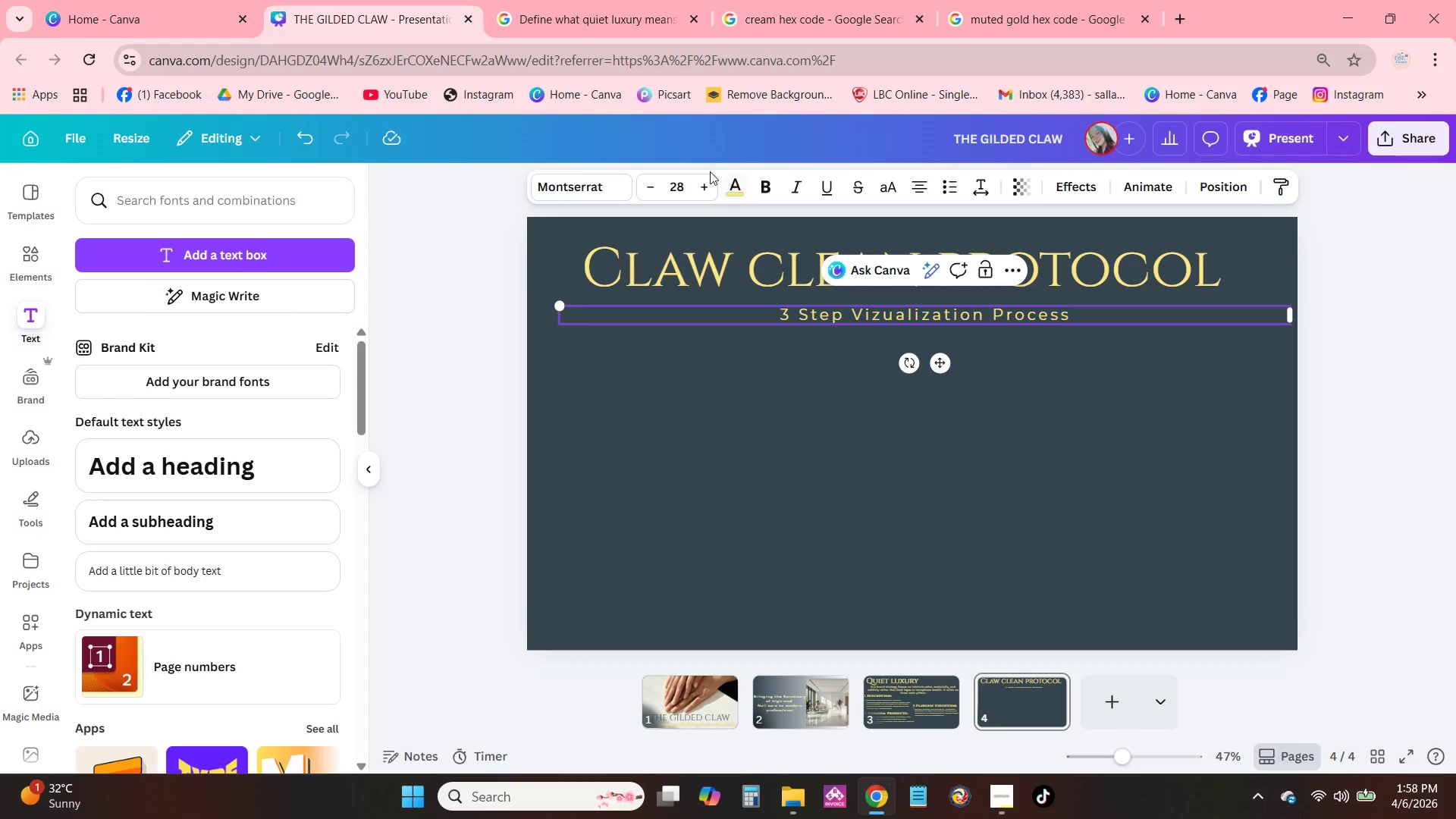 
left_click([682, 180])
 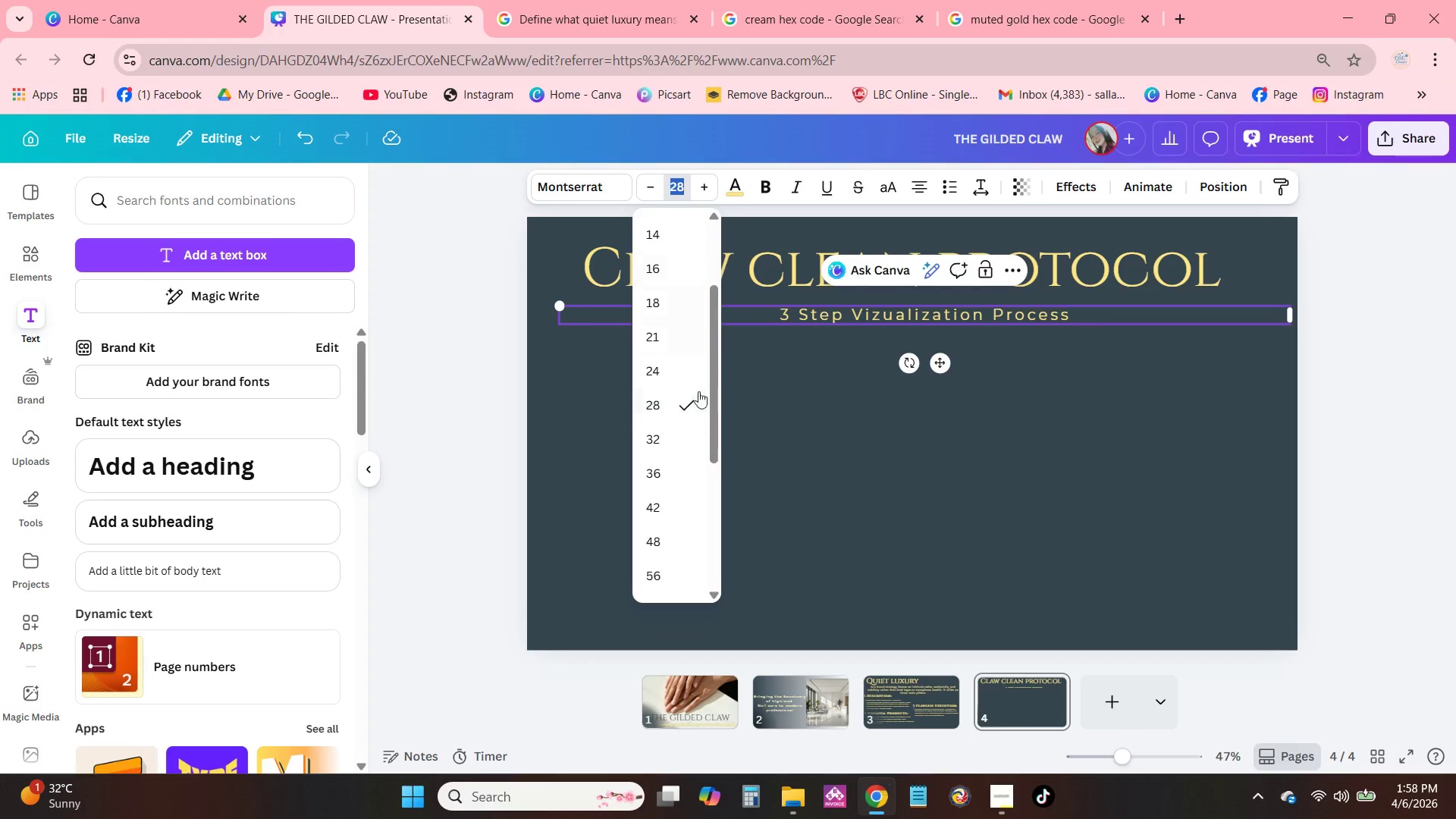 
scroll: coordinate [697, 443], scroll_direction: down, amount: 4.0
 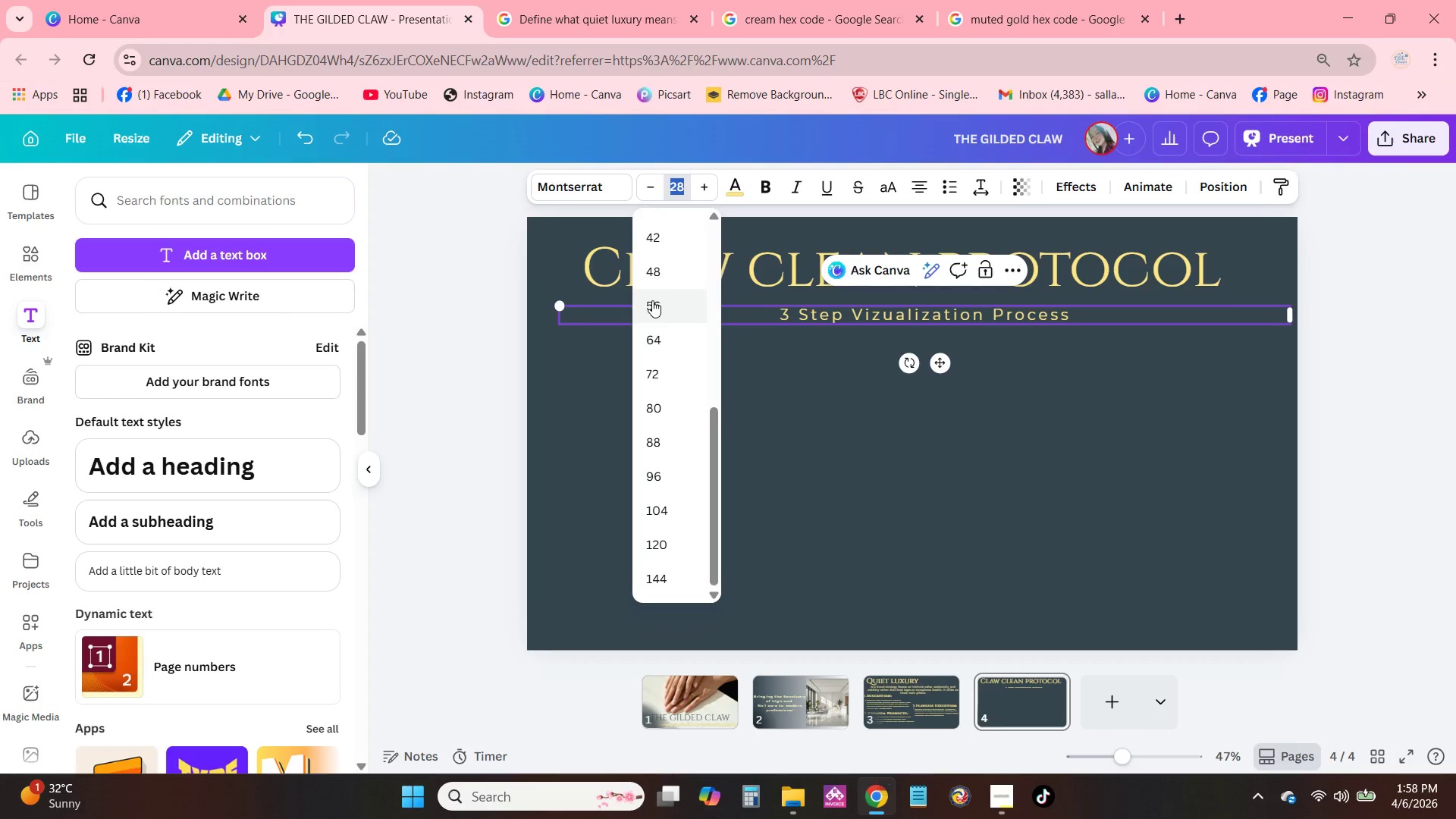 
left_click([657, 275])
 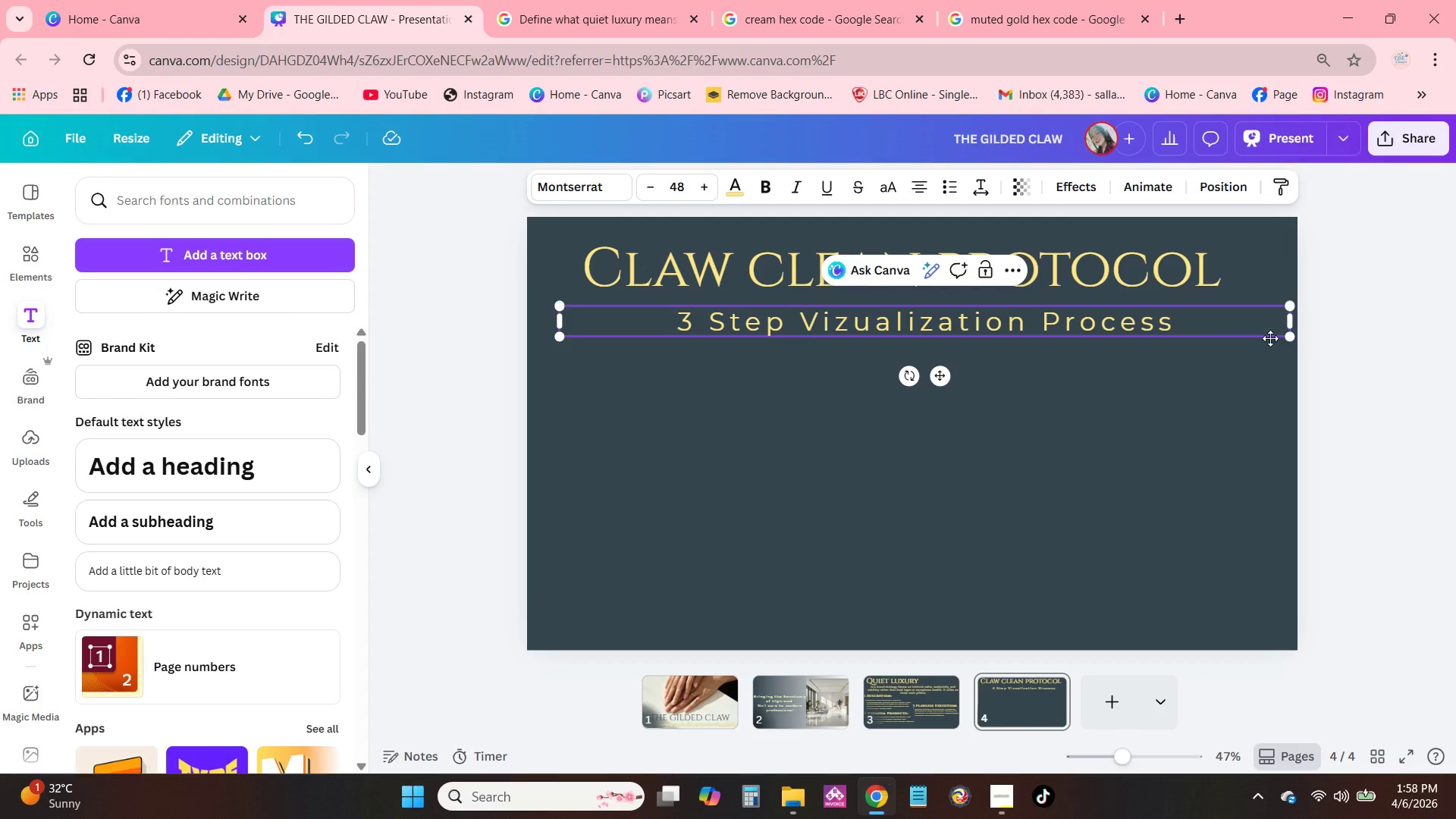 
left_click_drag(start_coordinate=[1295, 339], to_coordinate=[1277, 327])
 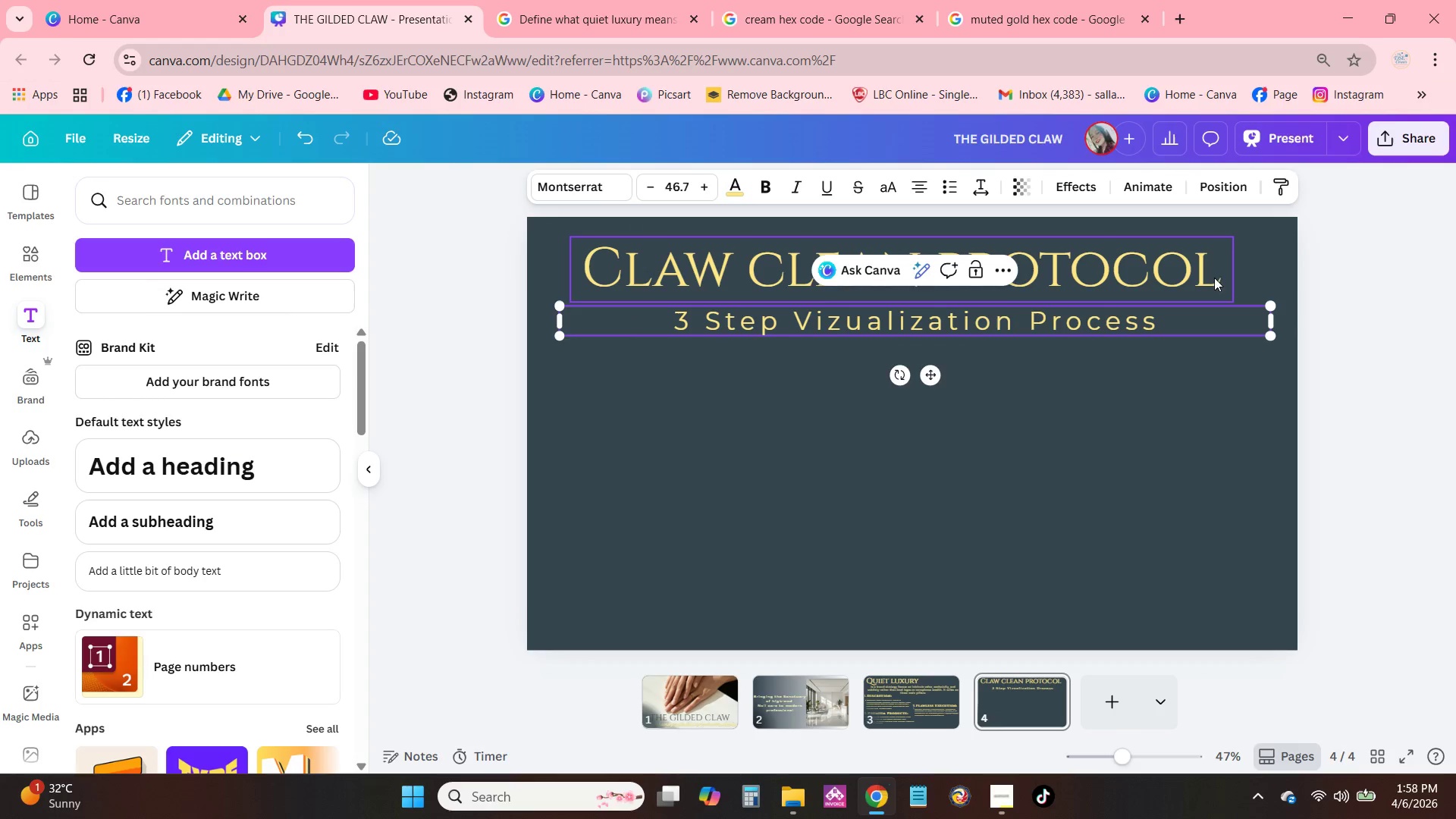 
left_click([1207, 270])
 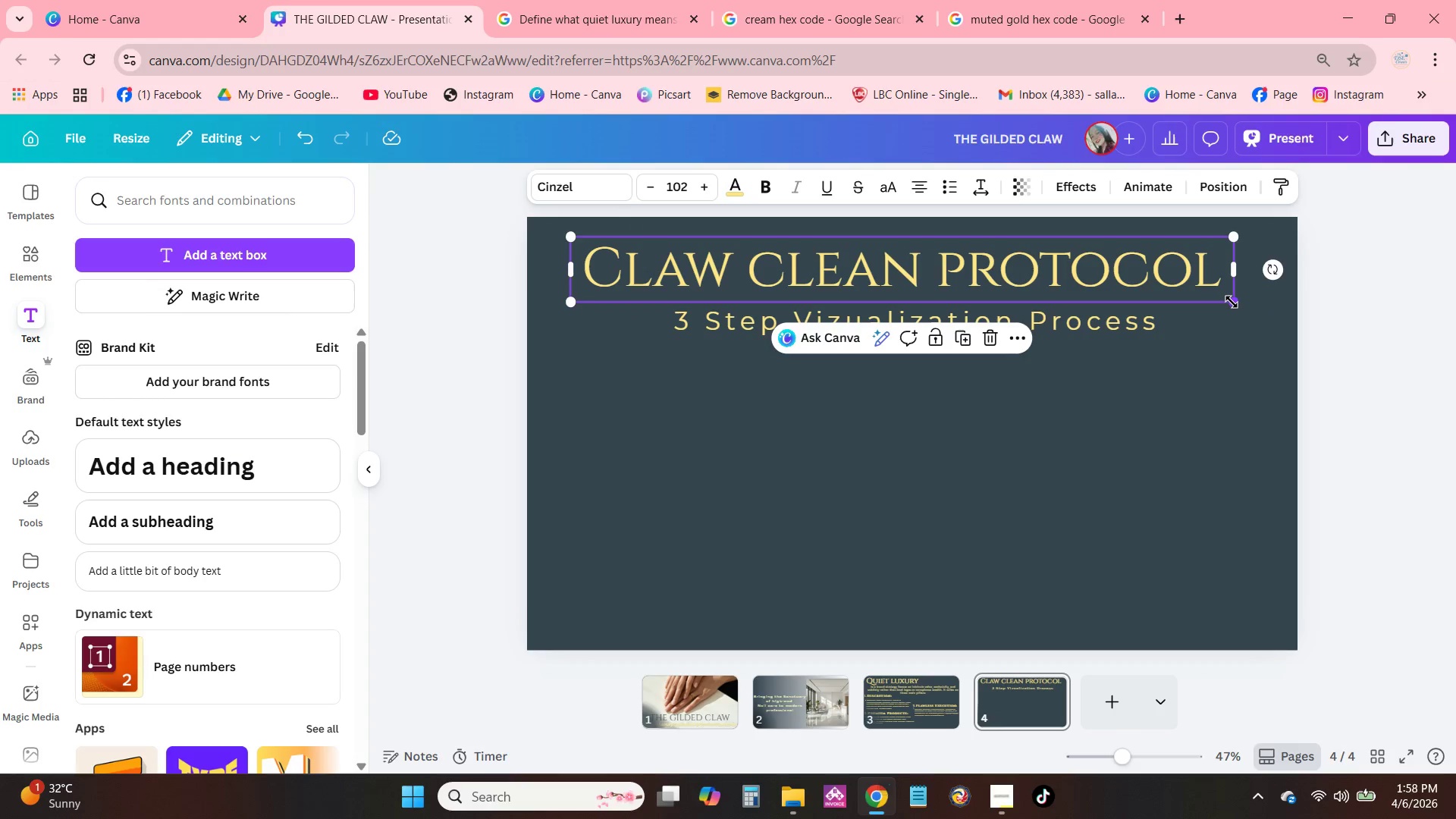 
left_click_drag(start_coordinate=[1232, 302], to_coordinate=[1194, 287])
 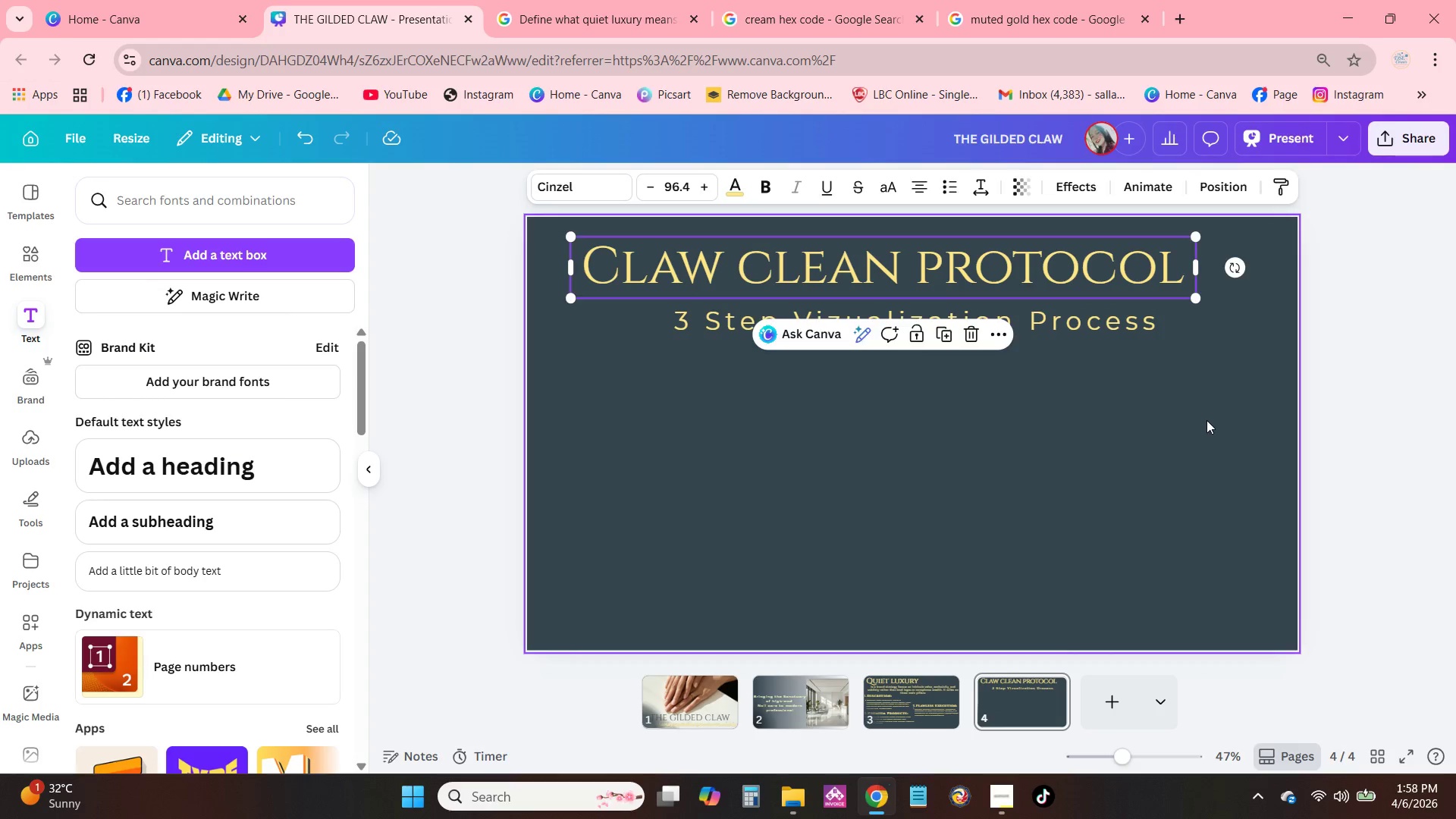 
left_click_drag(start_coordinate=[1207, 422], to_coordinate=[1200, 410])
 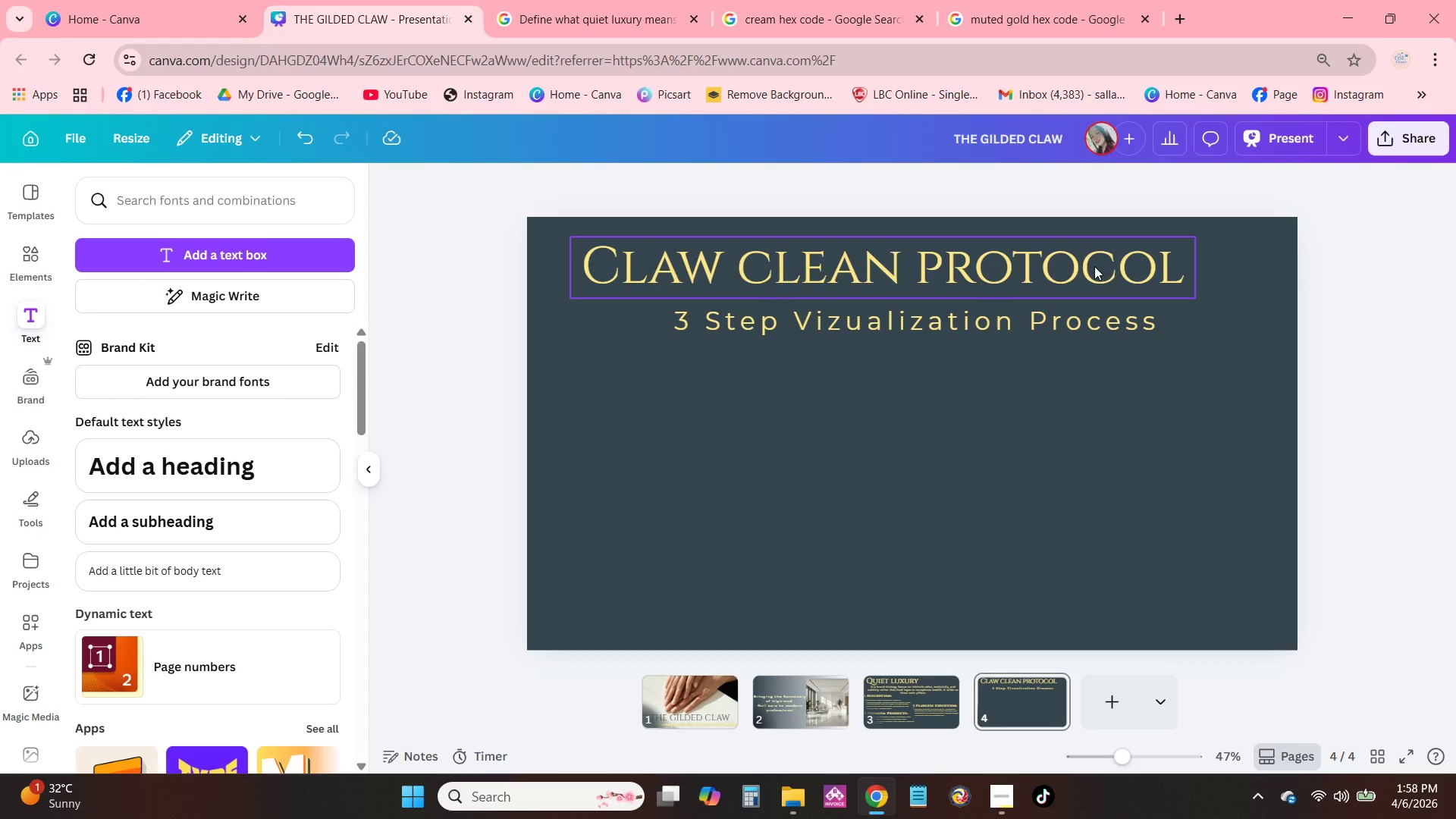 
left_click_drag(start_coordinate=[1094, 266], to_coordinate=[1064, 265])
 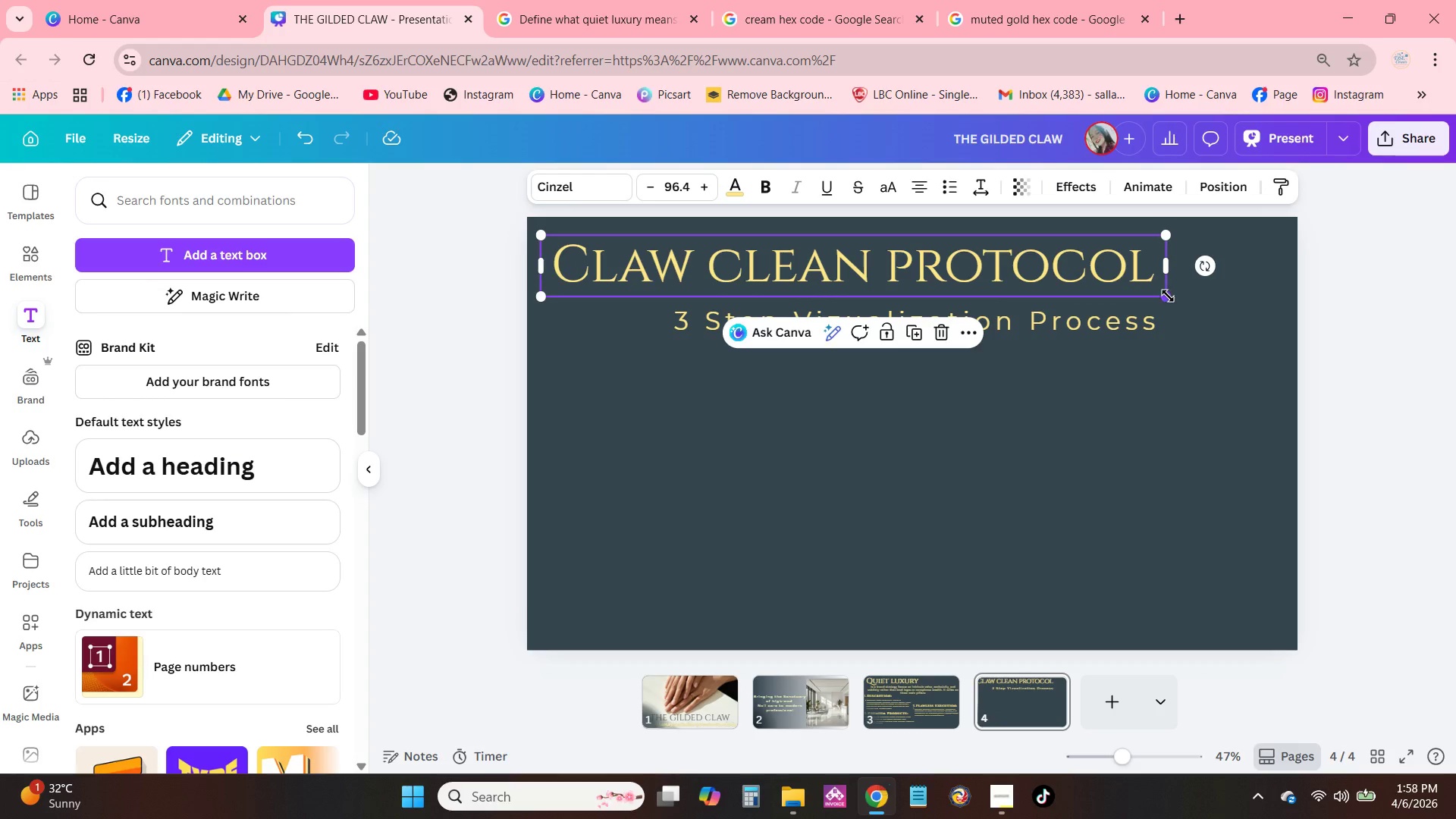 
left_click_drag(start_coordinate=[1168, 294], to_coordinate=[935, 254])
 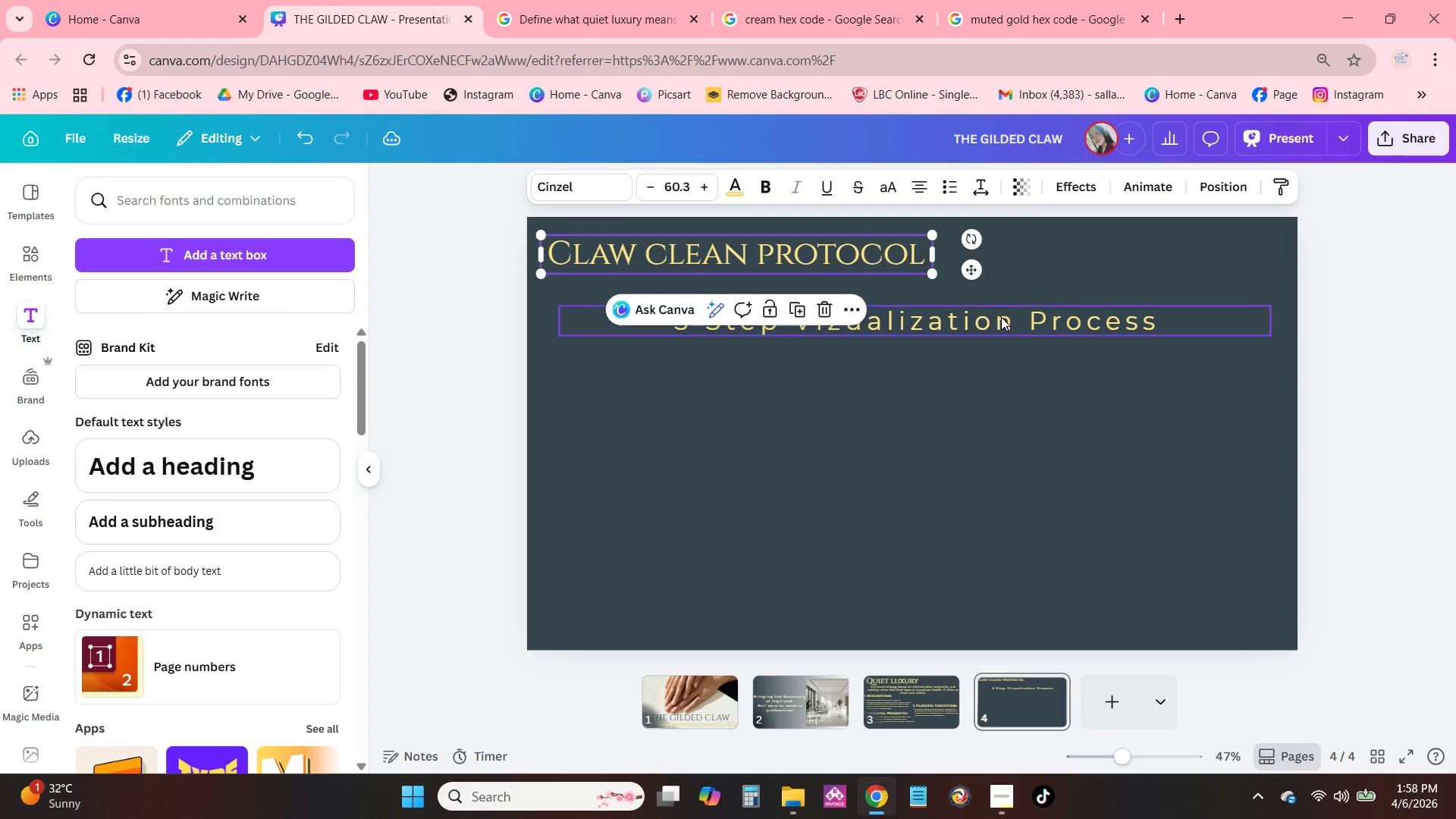 
left_click_drag(start_coordinate=[1001, 317], to_coordinate=[958, 315])
 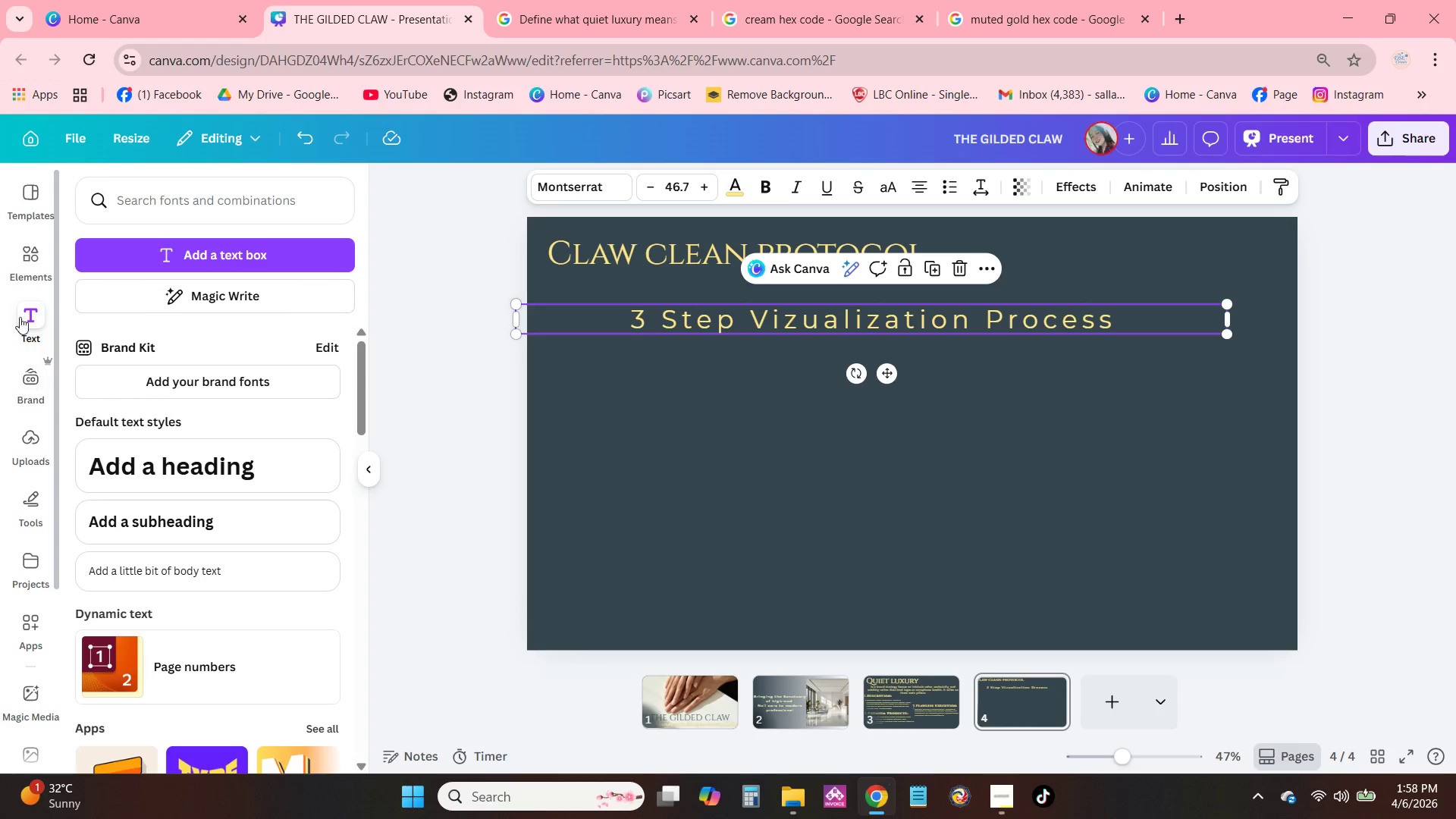 
left_click([29, 271])
 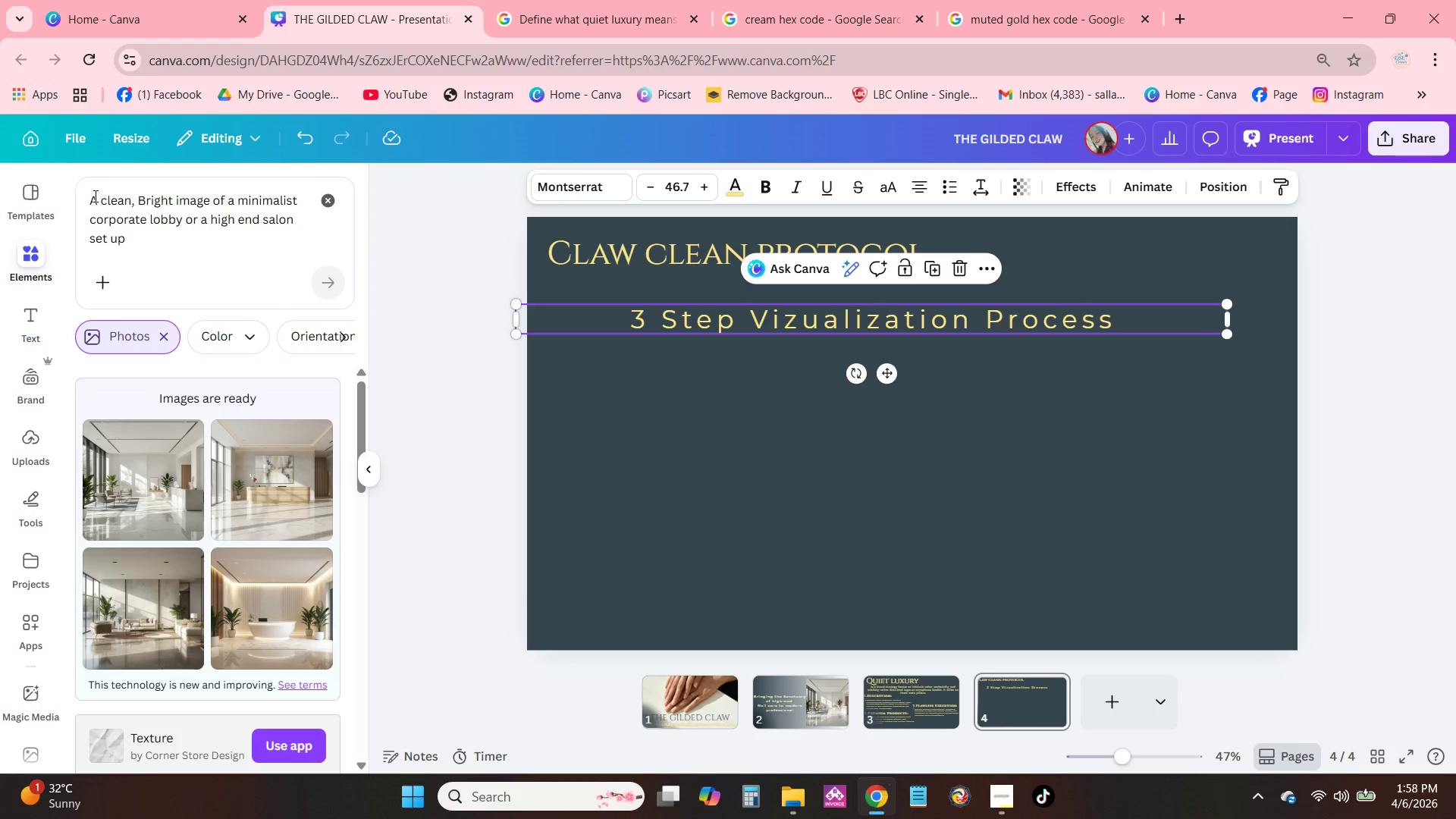 
left_click_drag(start_coordinate=[88, 199], to_coordinate=[263, 283])
 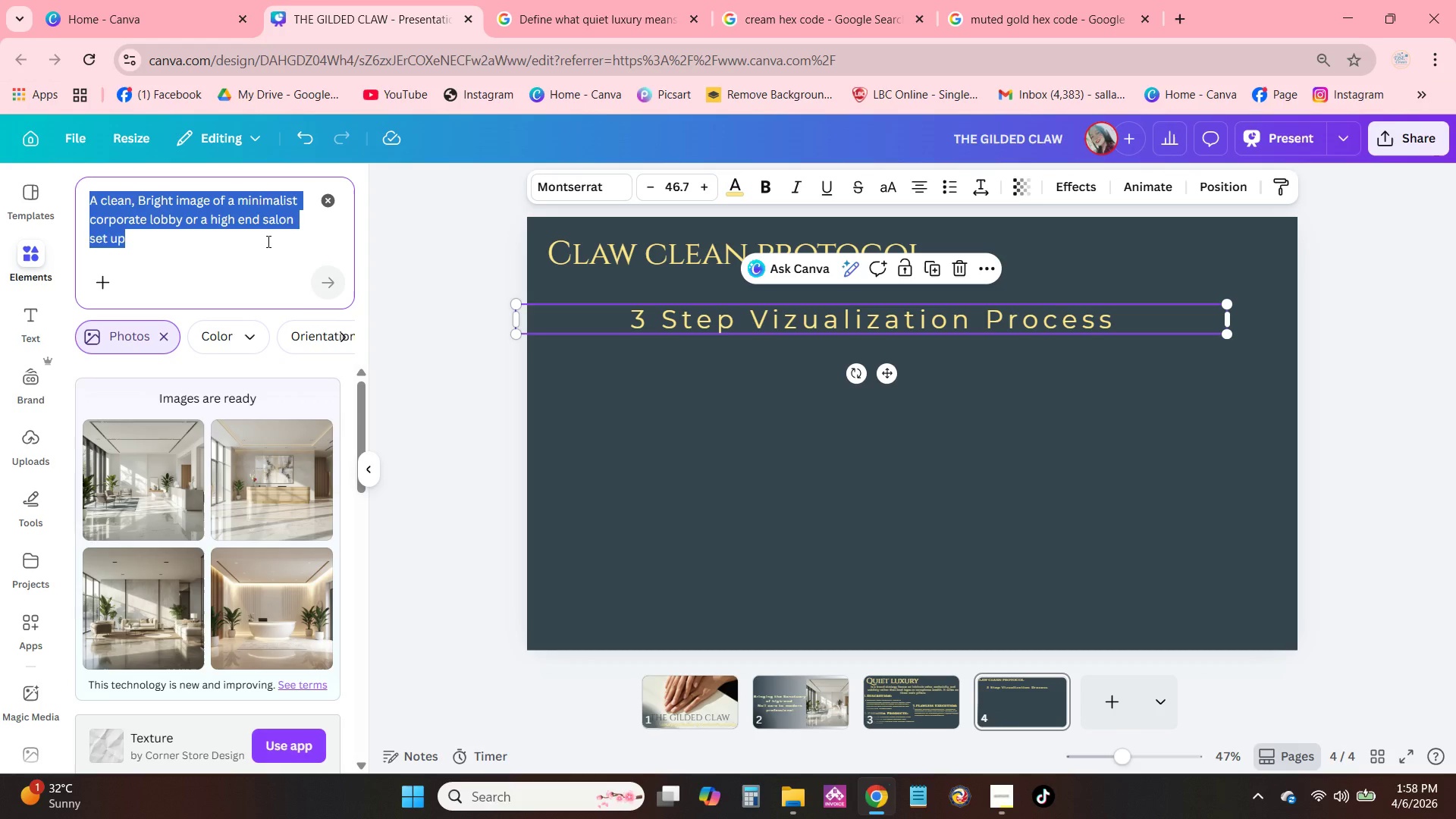 
wait(12.88)
 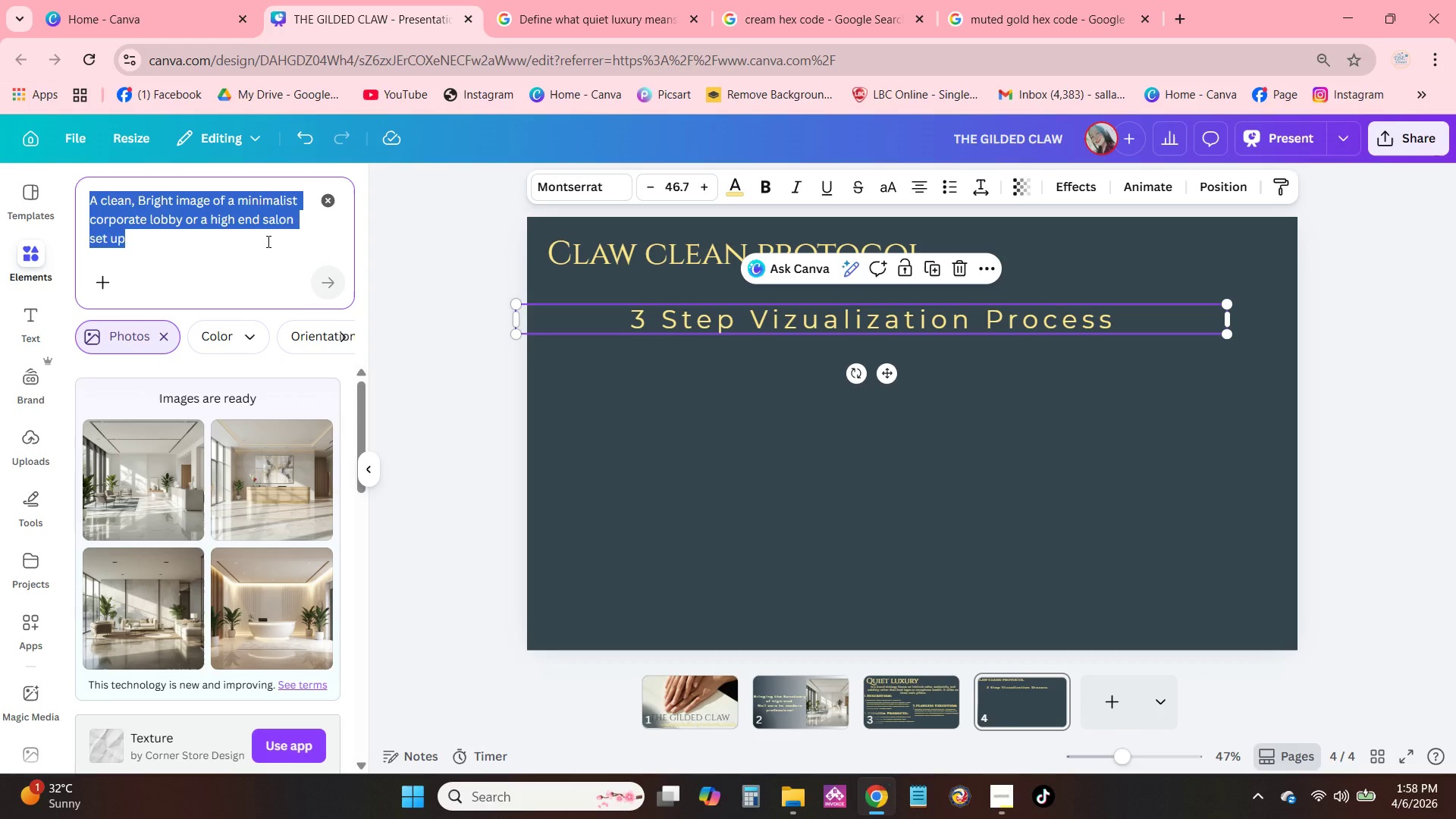 
left_click([666, 0])
 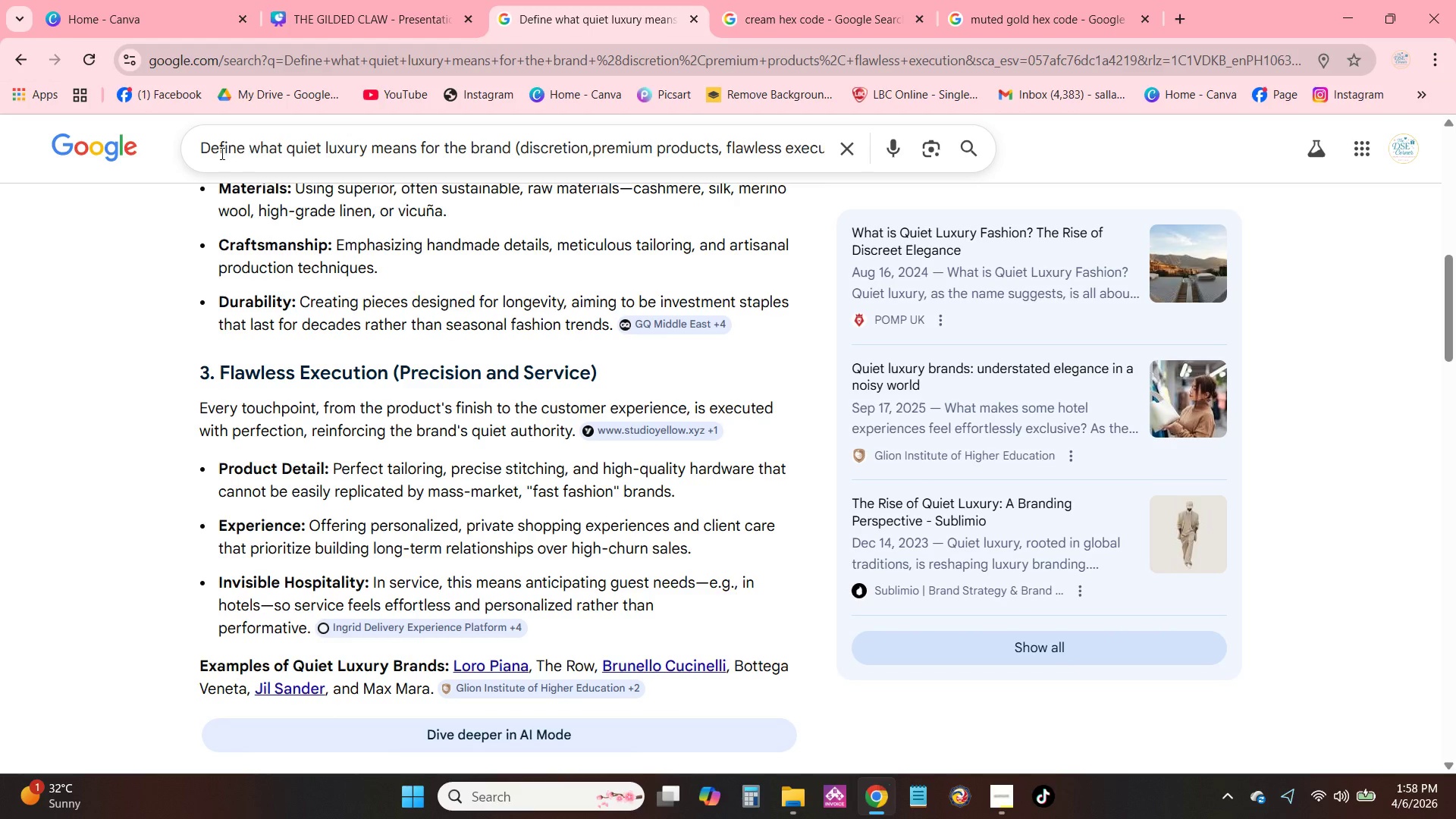 
left_click_drag(start_coordinate=[198, 147], to_coordinate=[607, 190])
 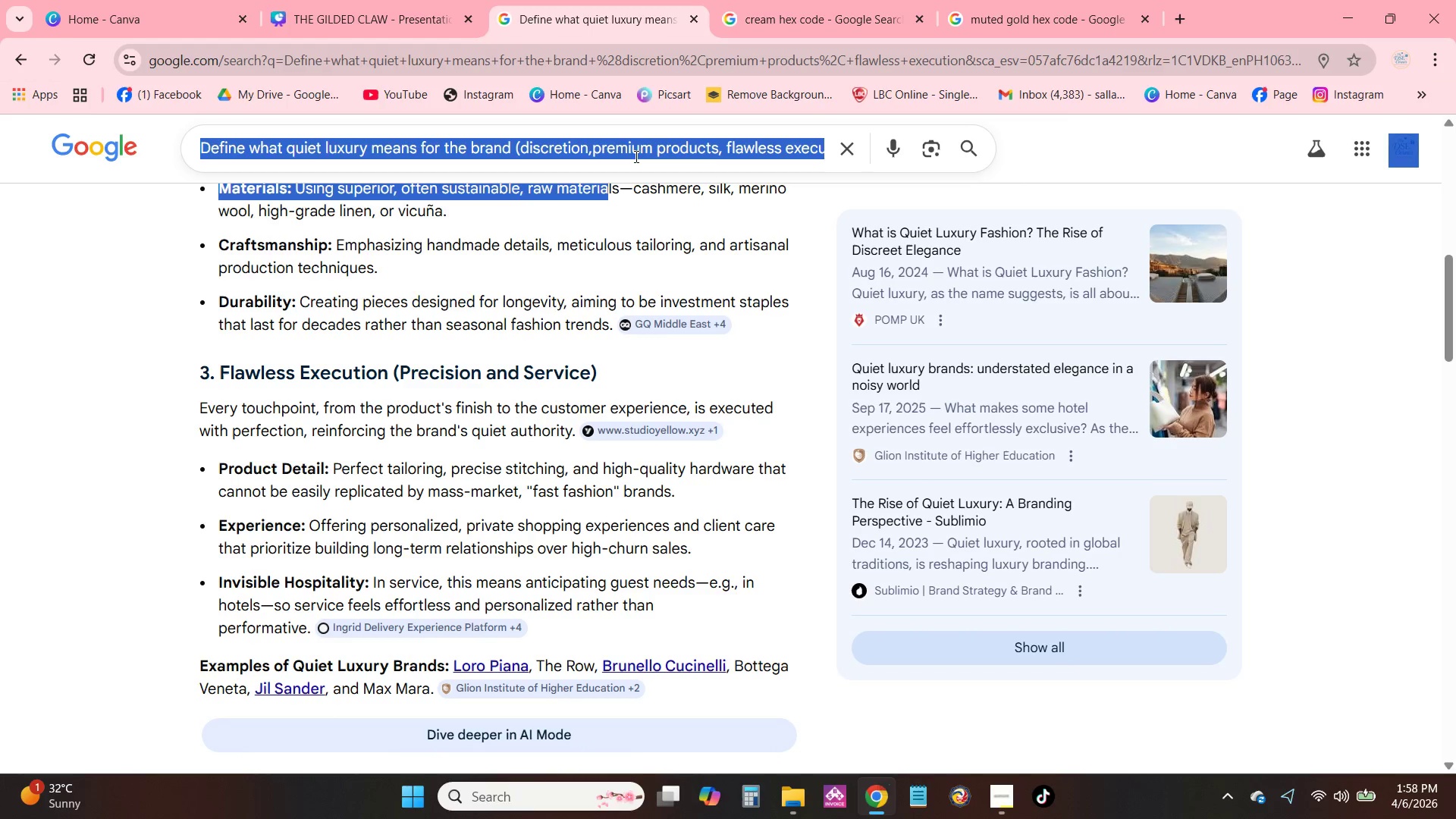 
left_click([621, 143])
 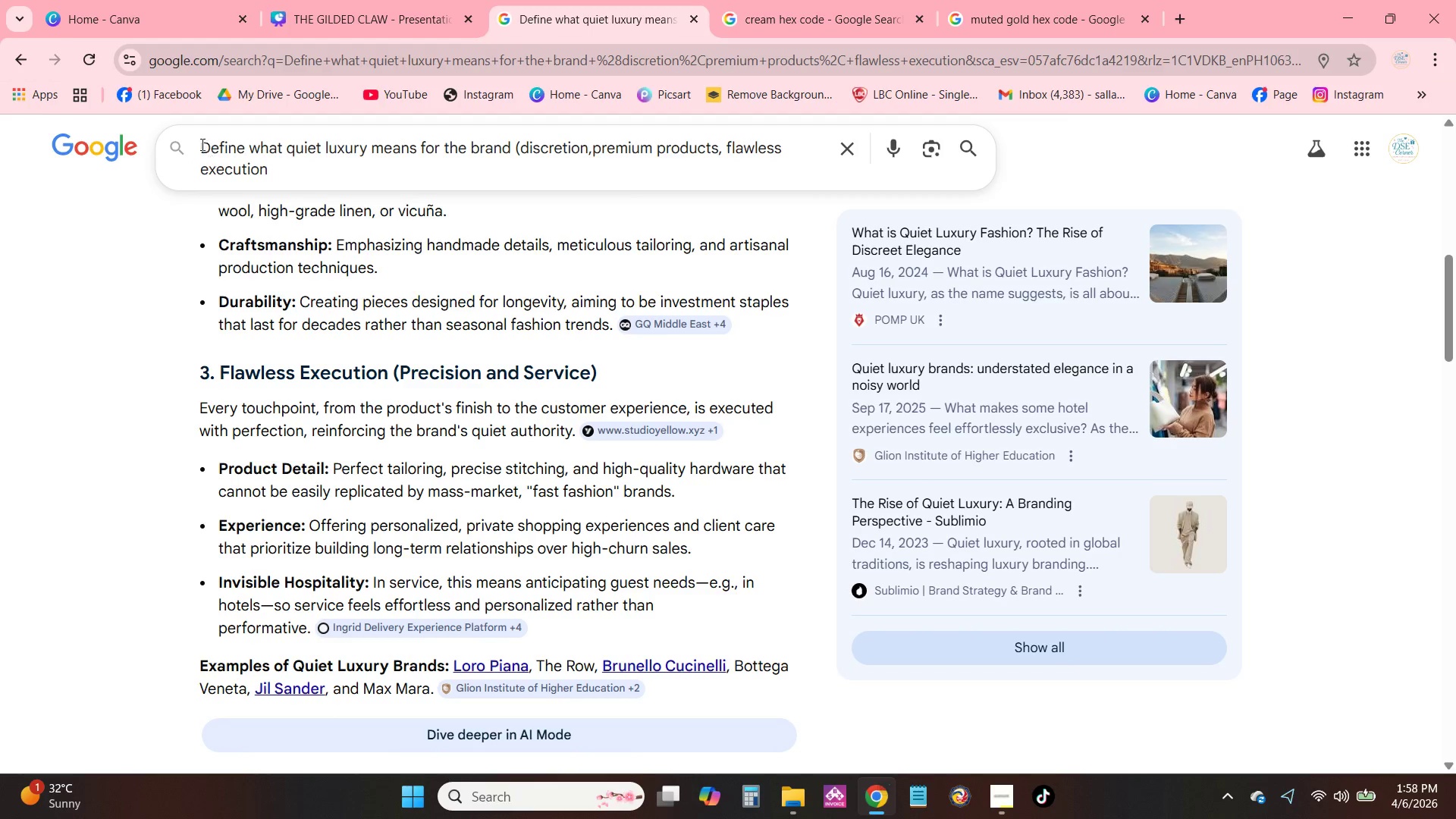 
left_click_drag(start_coordinate=[193, 143], to_coordinate=[338, 158])
 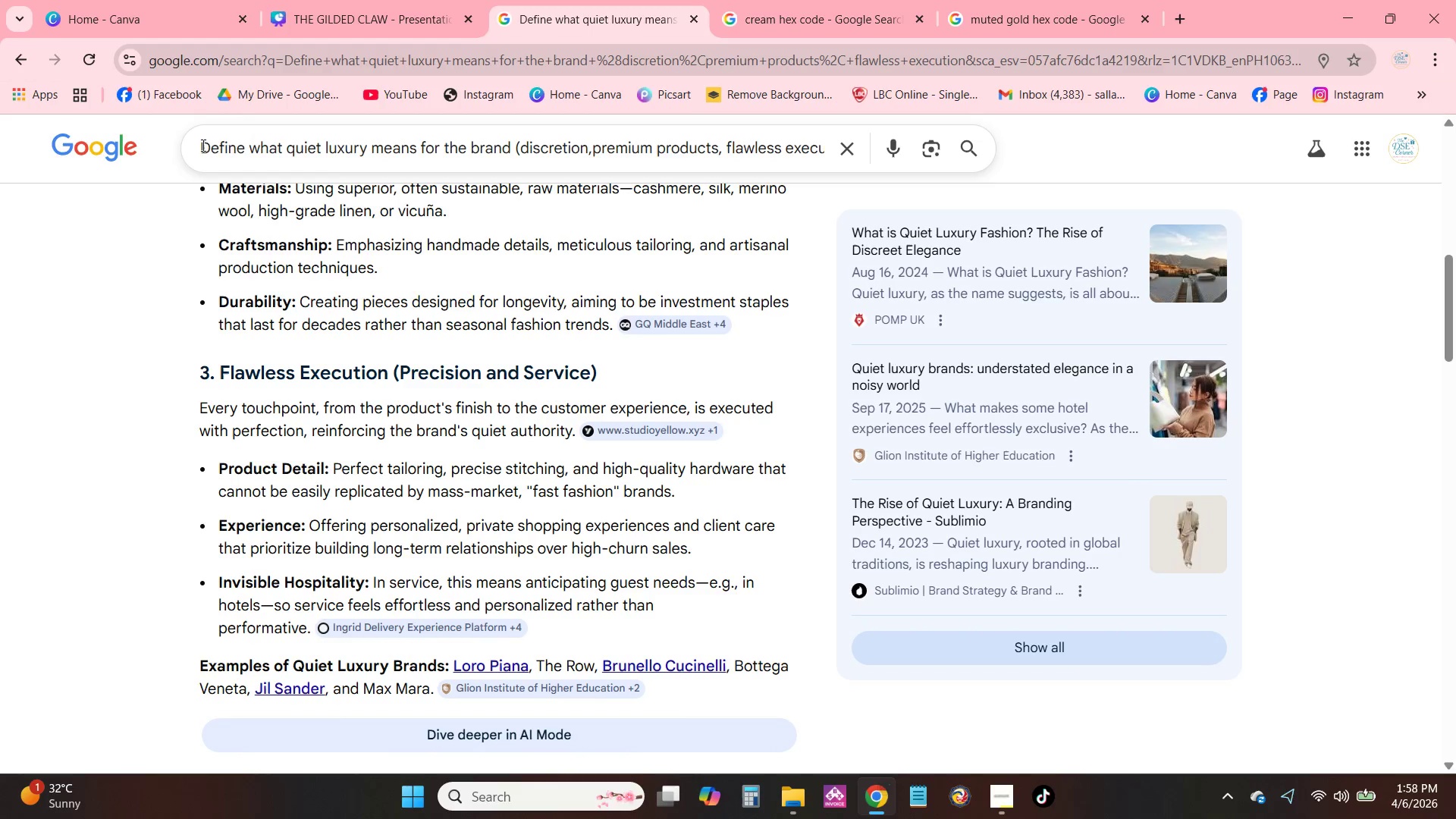 
left_click_drag(start_coordinate=[202, 145], to_coordinate=[885, 131])
 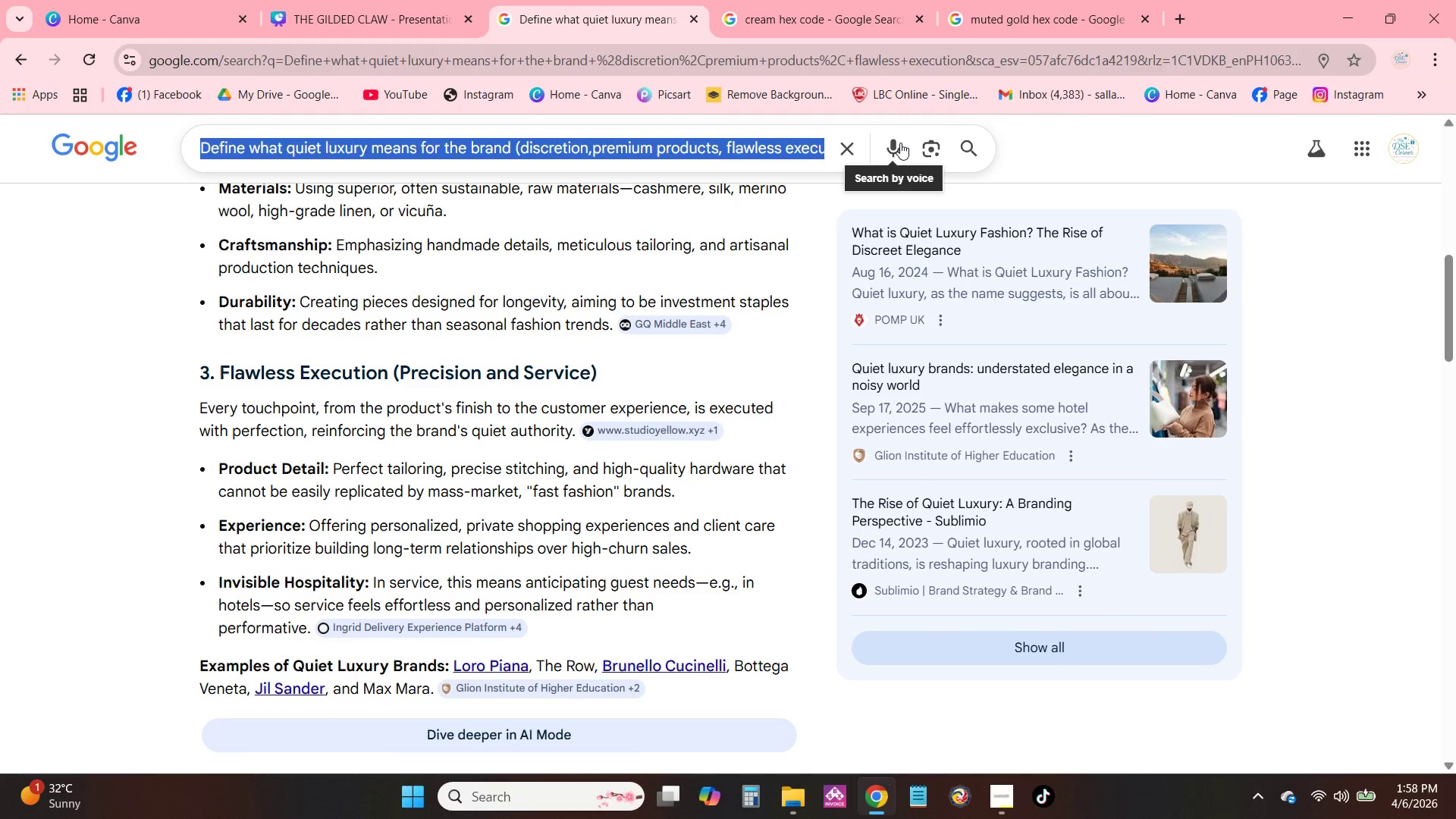 
type(3 step viz)
key(Backspace)
type(sualization)
 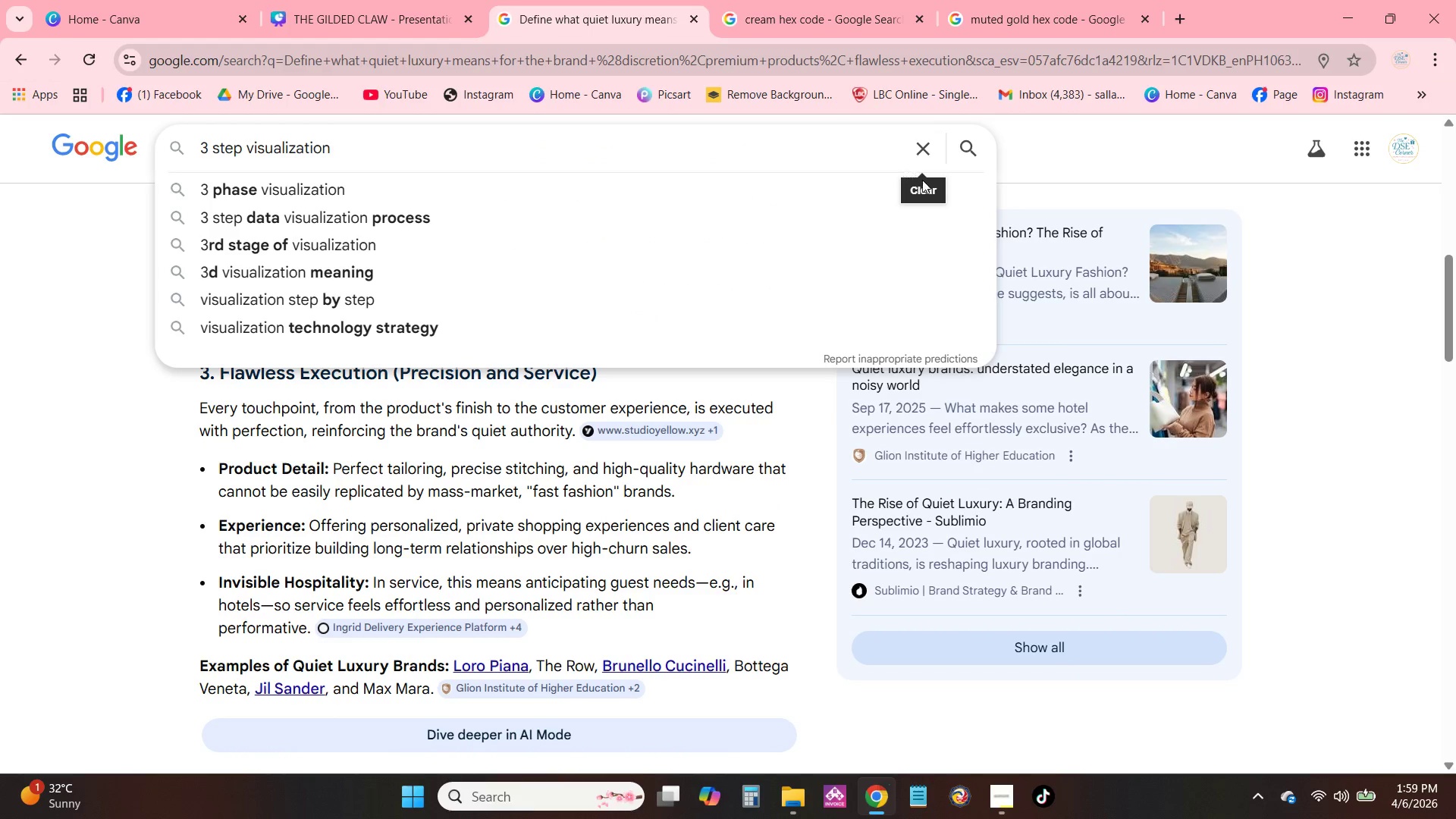 
type( process)
 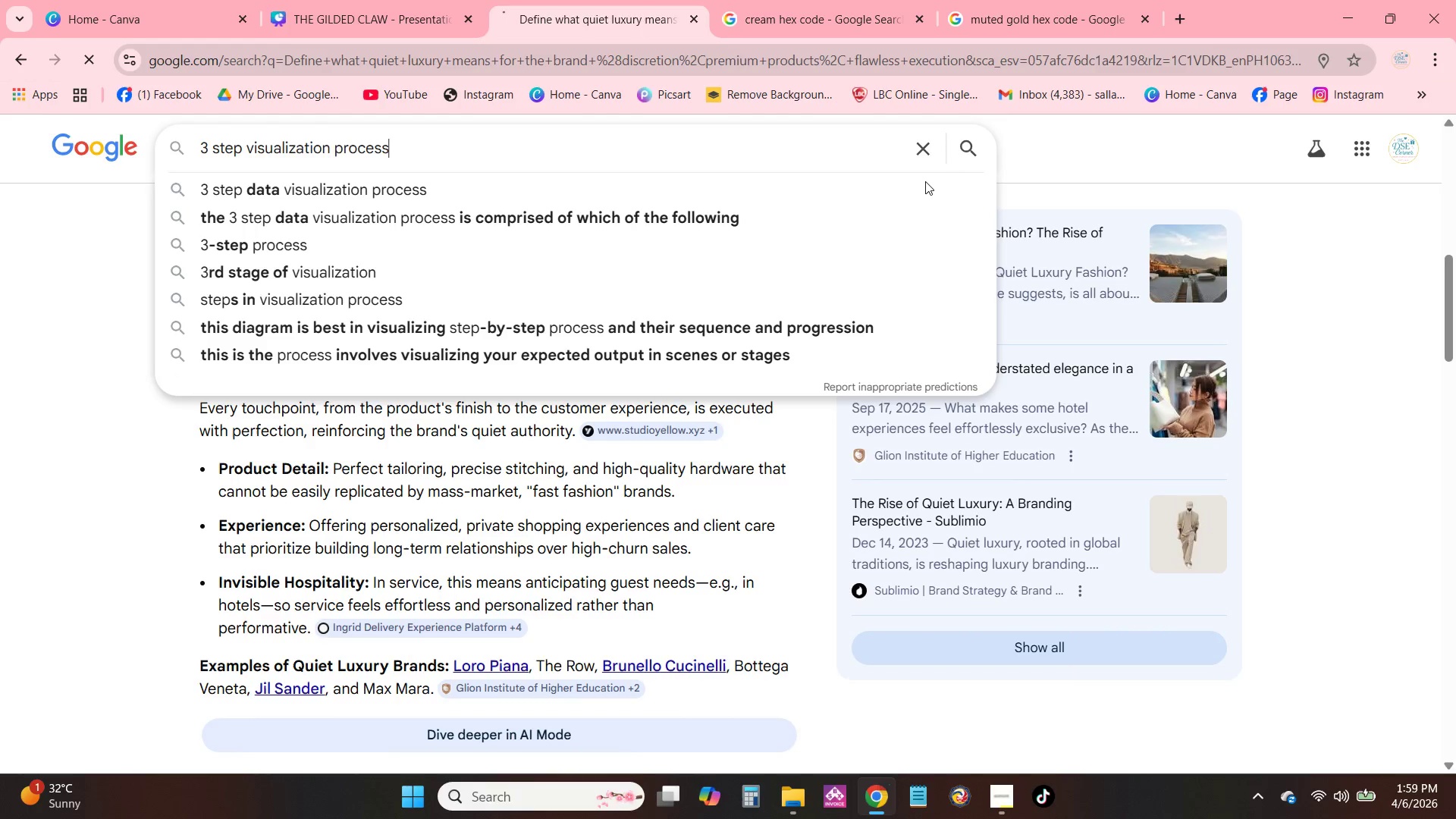 
key(Enter)
 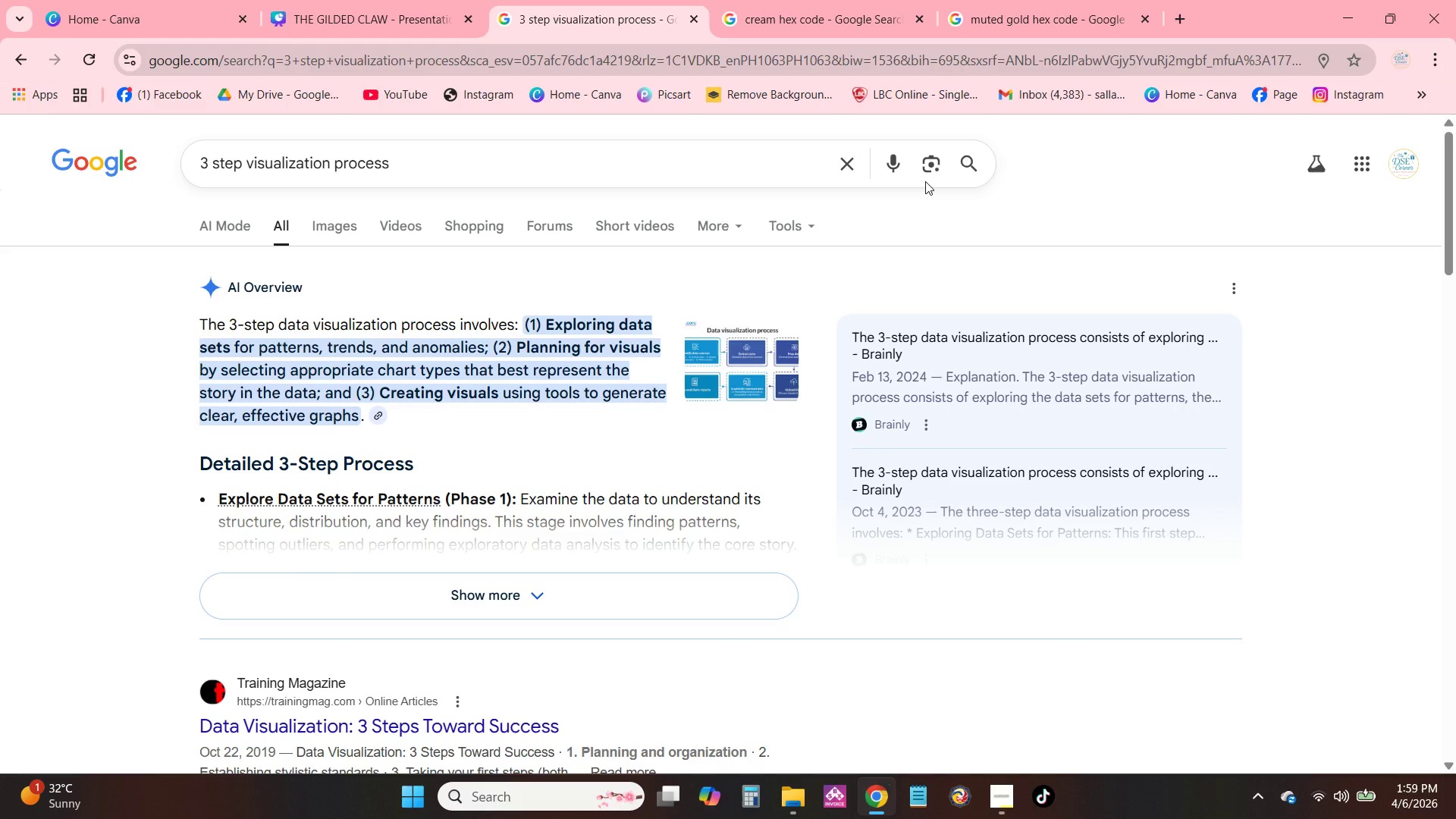 
wait(35.17)
 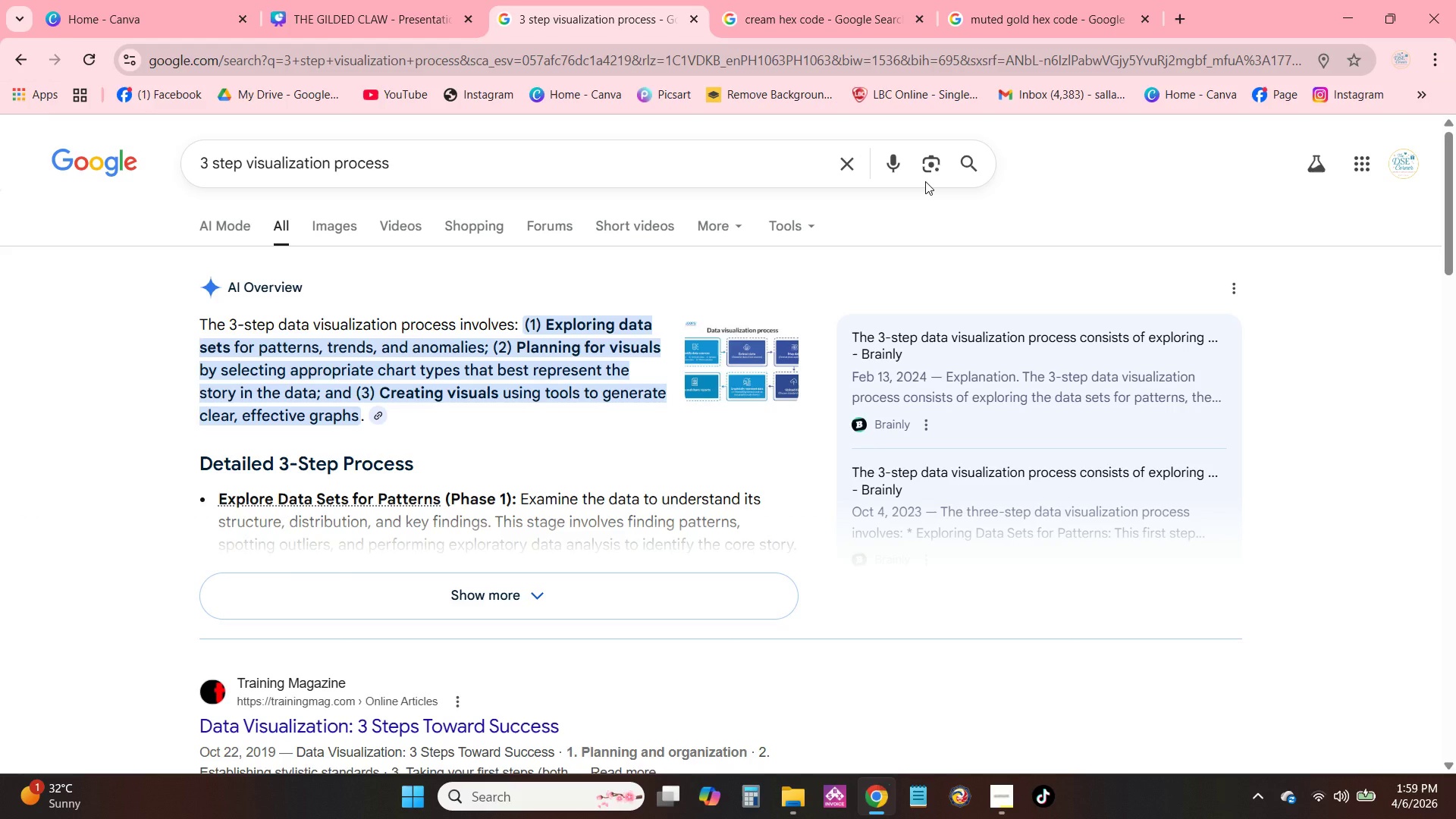 
left_click([466, 592])
 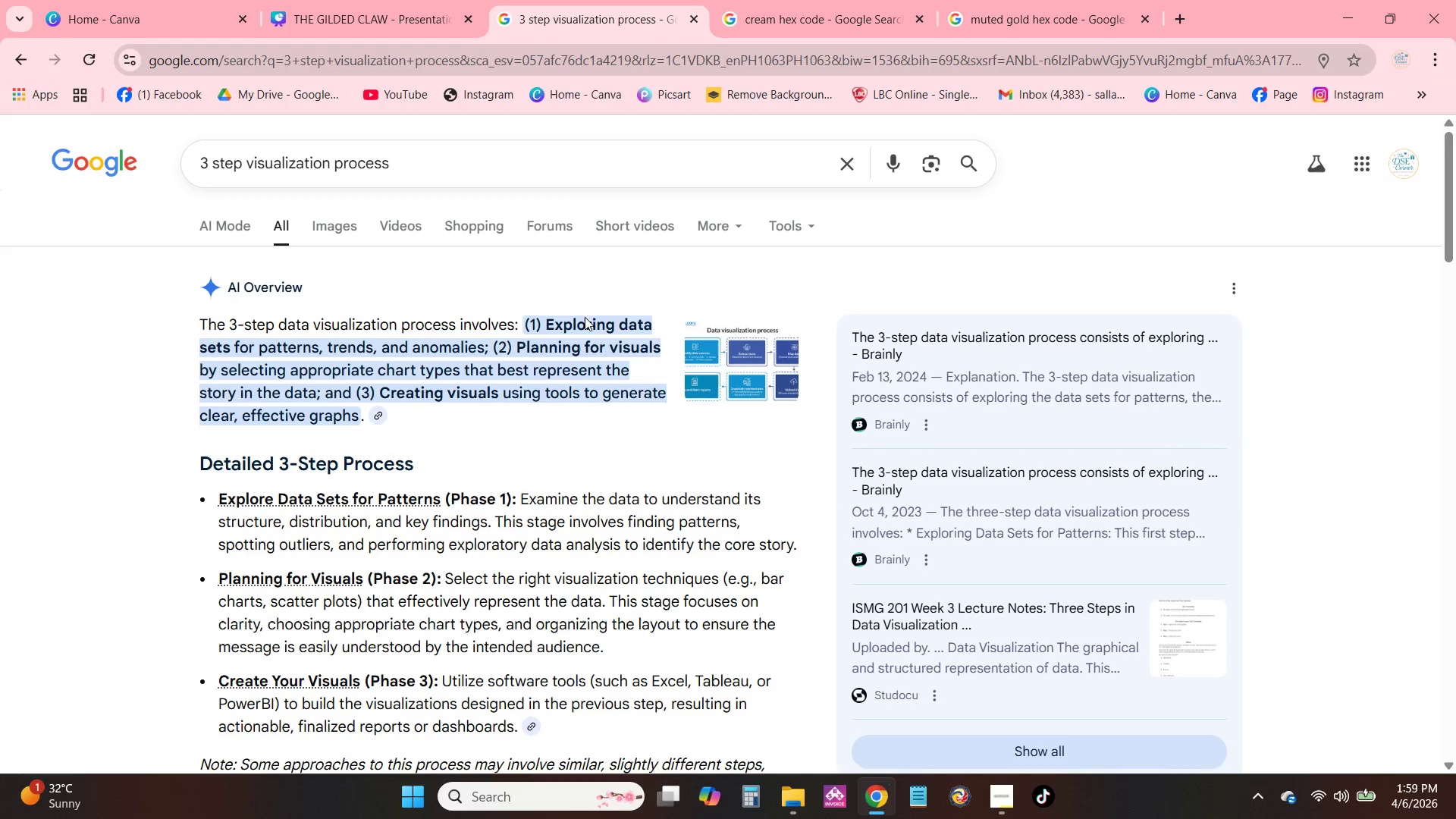 
scroll: coordinate [550, 416], scroll_direction: down, amount: 2.0
 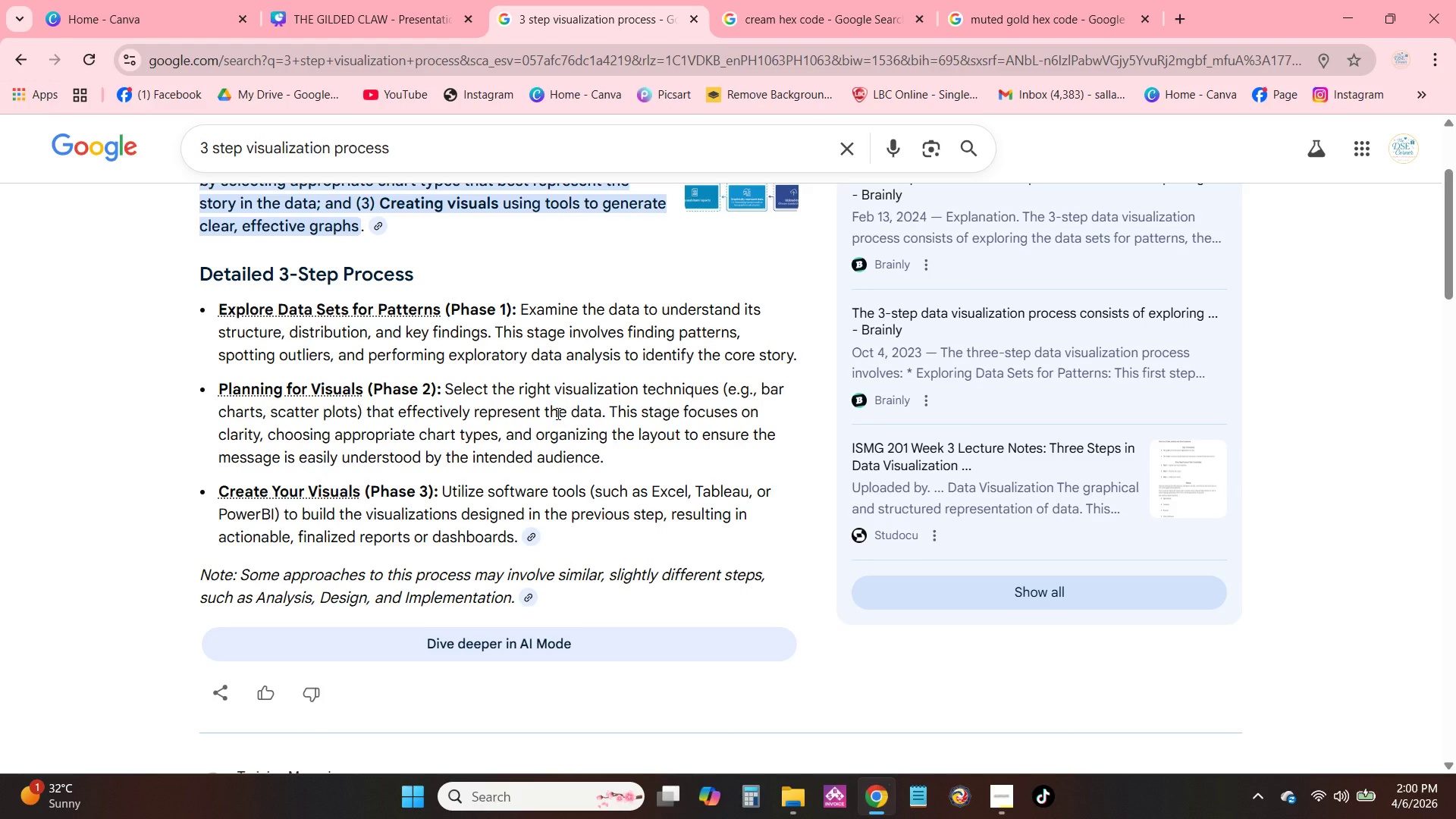 
wait(38.34)
 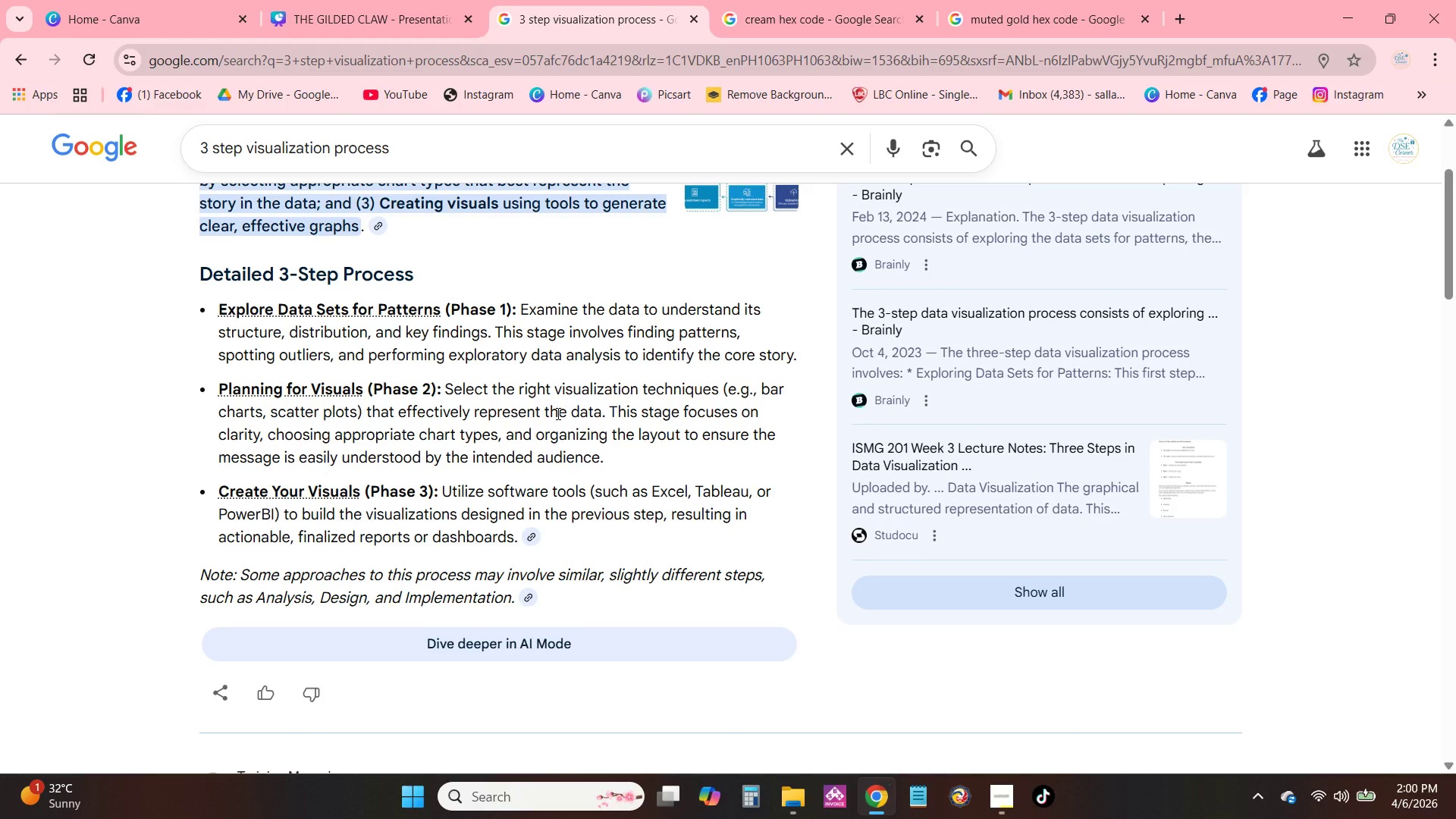 
scroll: coordinate [315, 122], scroll_direction: up, amount: 2.0
 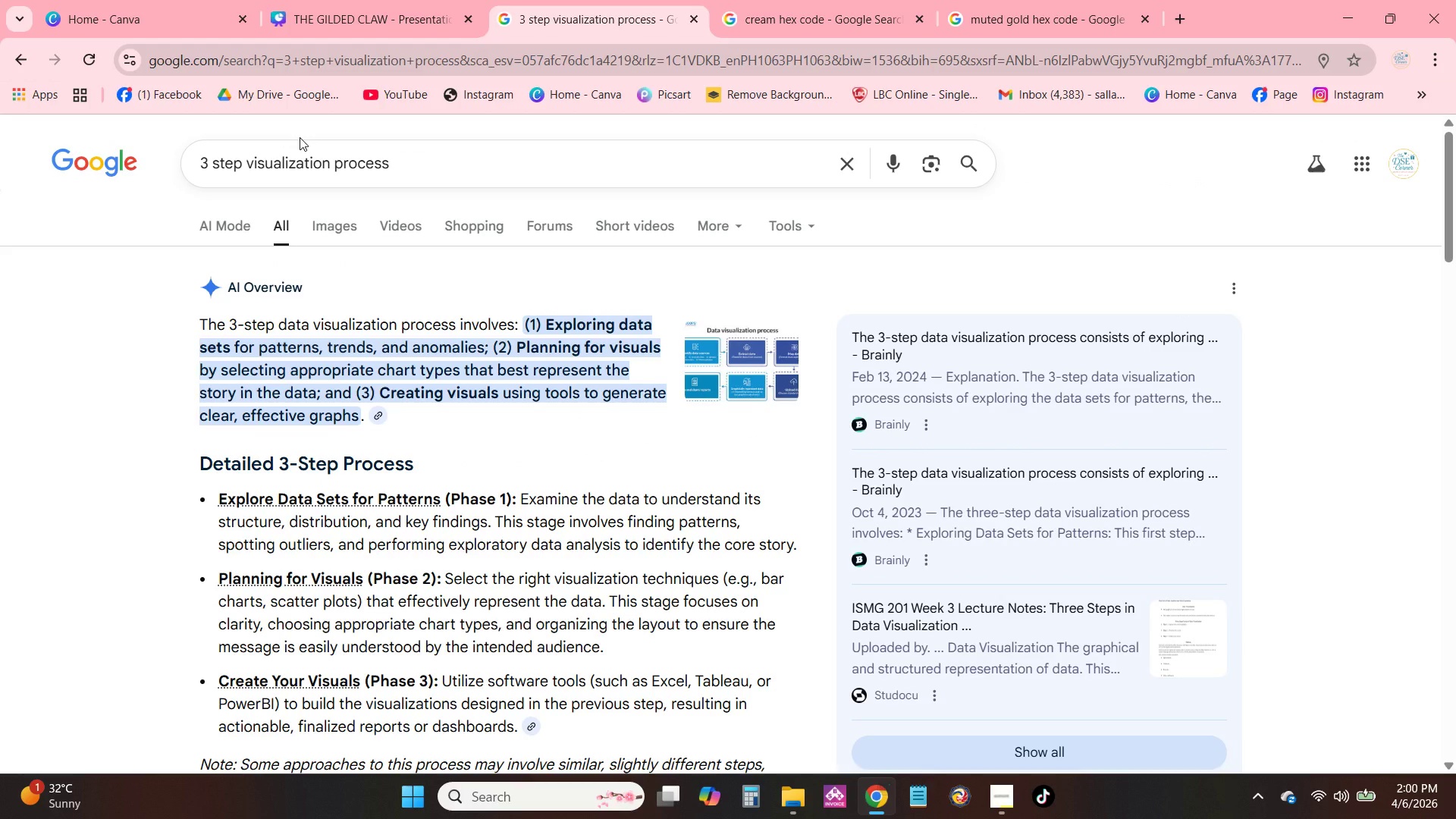 
wait(17.46)
 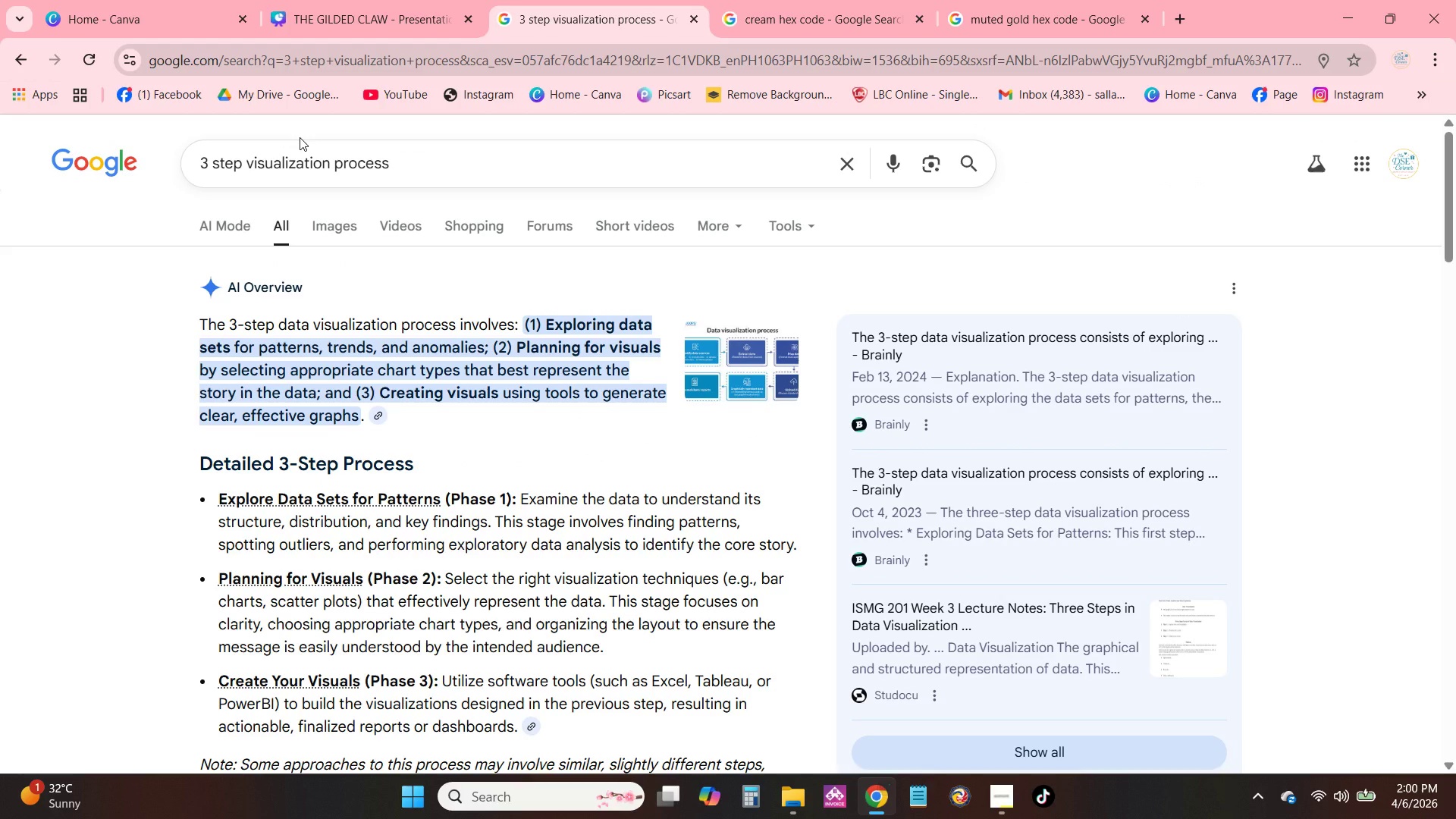 
scroll: coordinate [524, 445], scroll_direction: up, amount: 7.0
 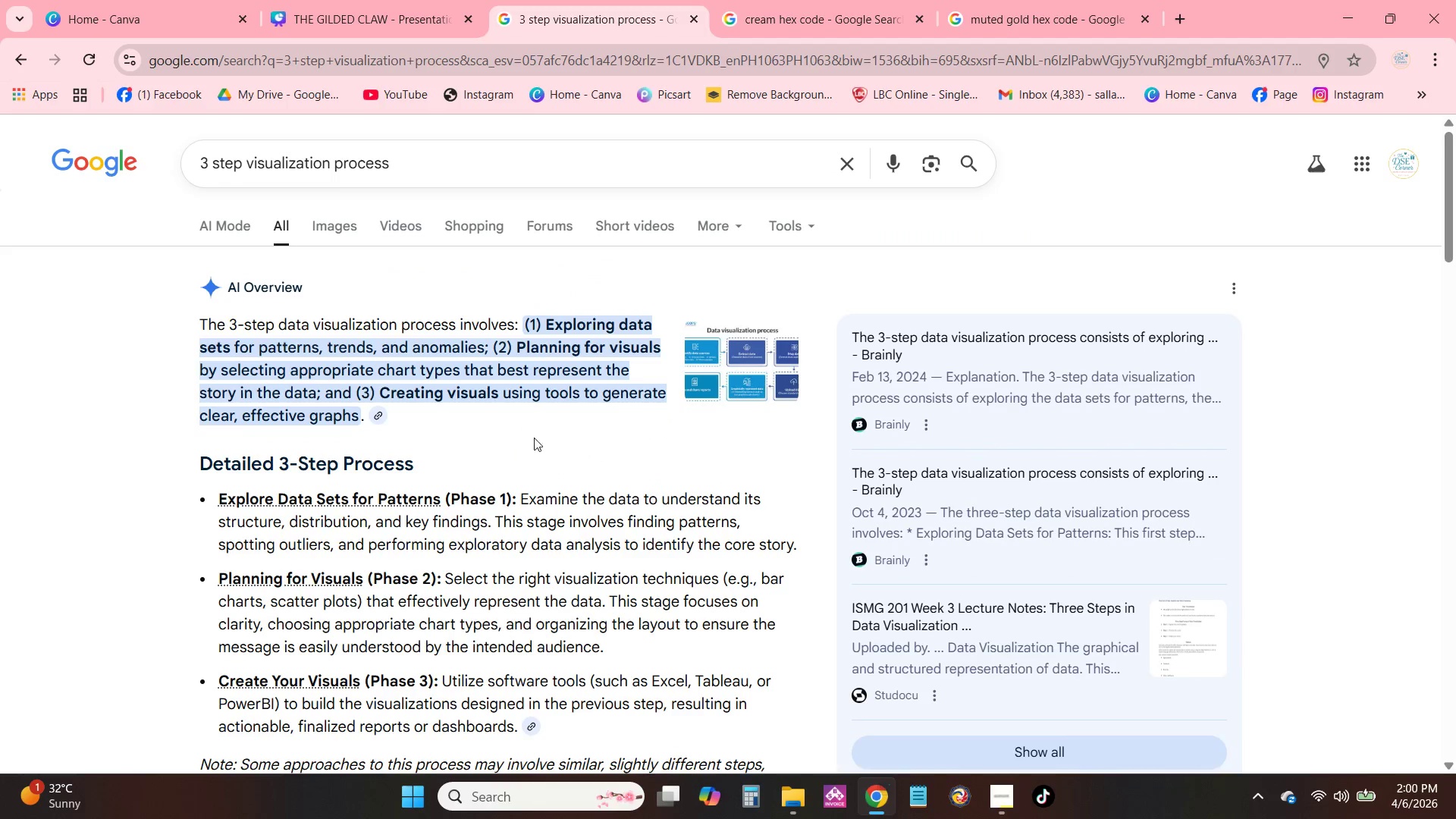 
left_click([993, 785])
 